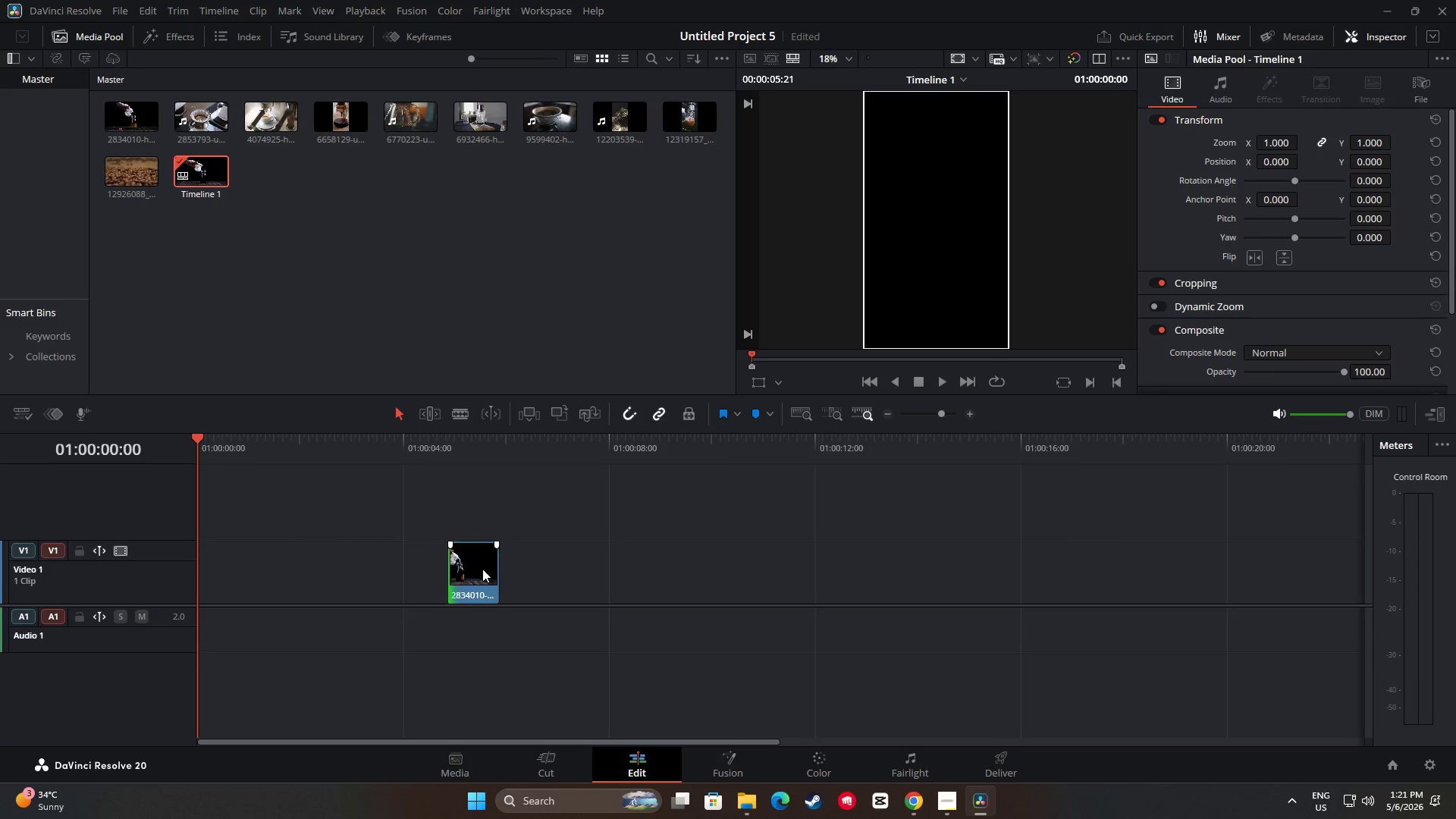 
left_click_drag(start_coordinate=[481, 569], to_coordinate=[221, 557])
 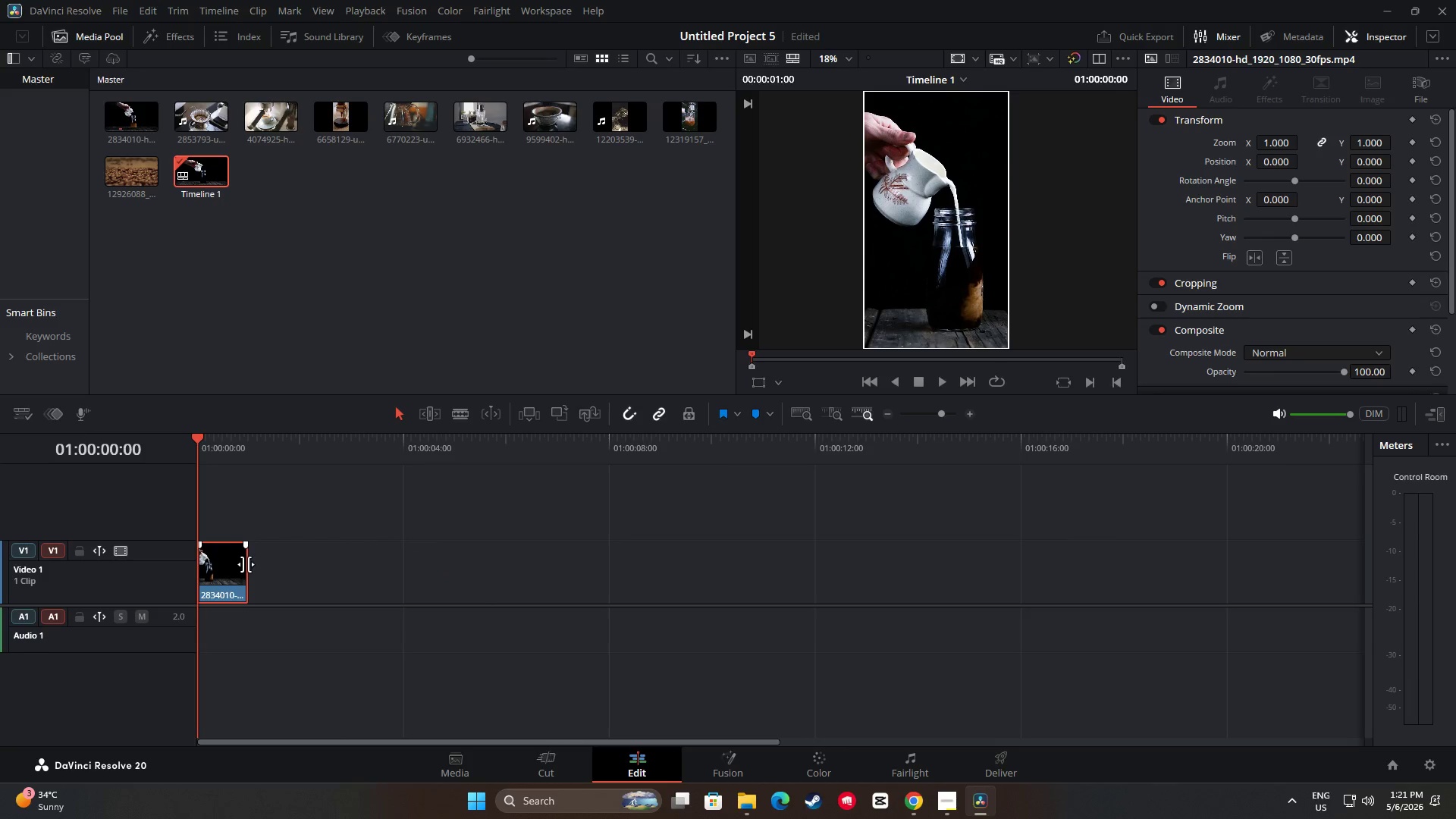 
left_click_drag(start_coordinate=[246, 564], to_coordinate=[347, 567])
 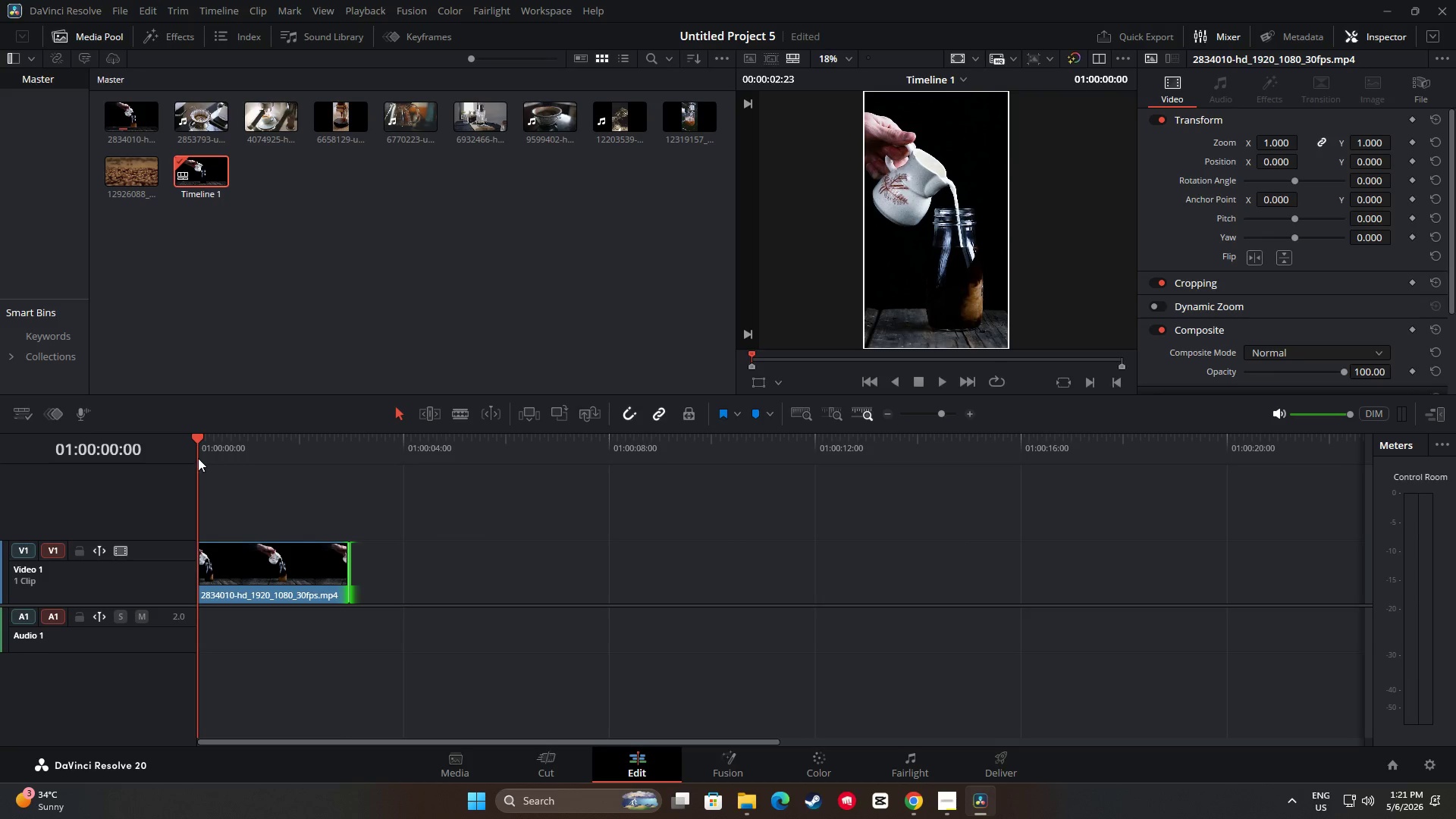 
key(Space)
 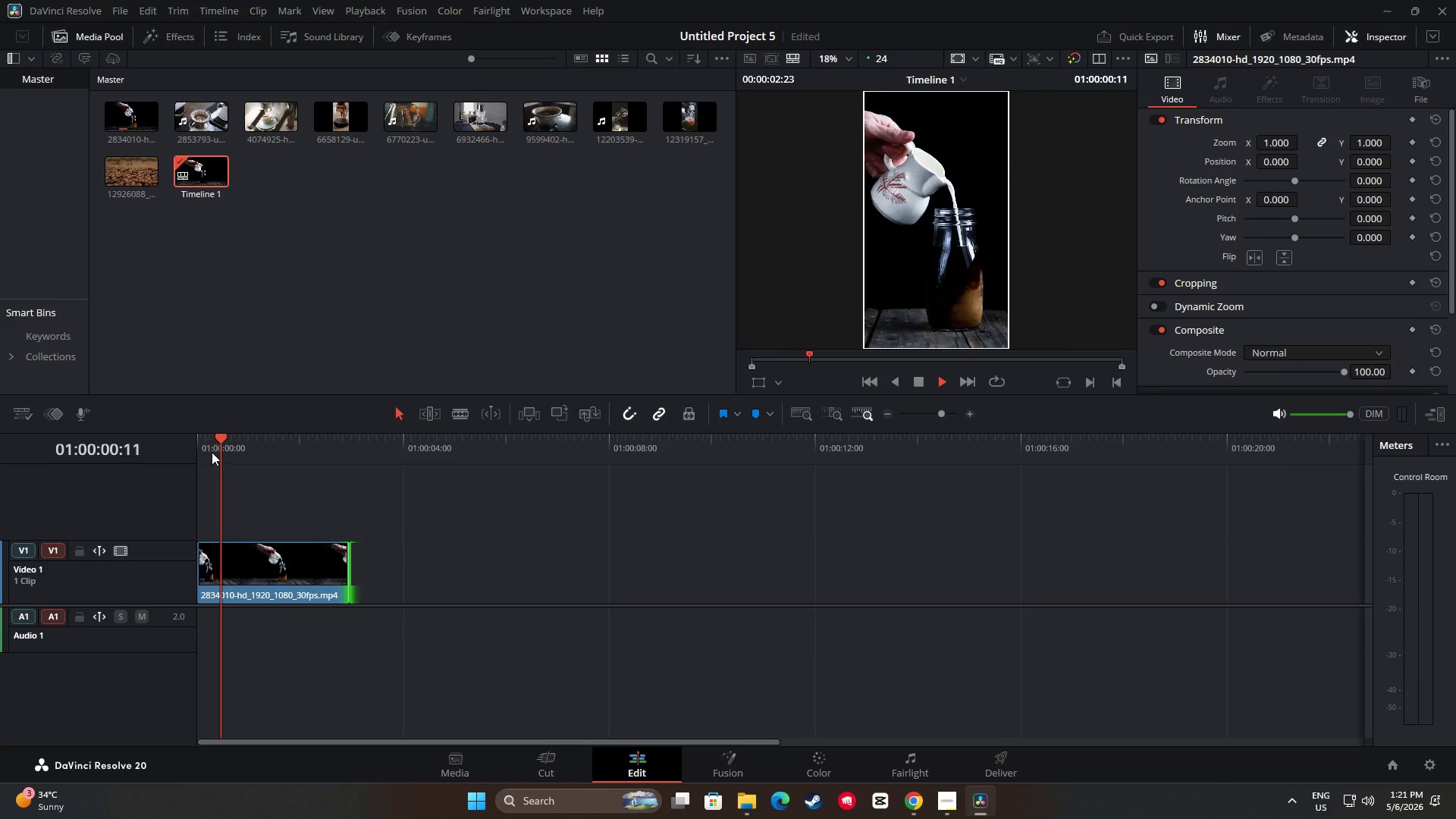 
key(Space)
 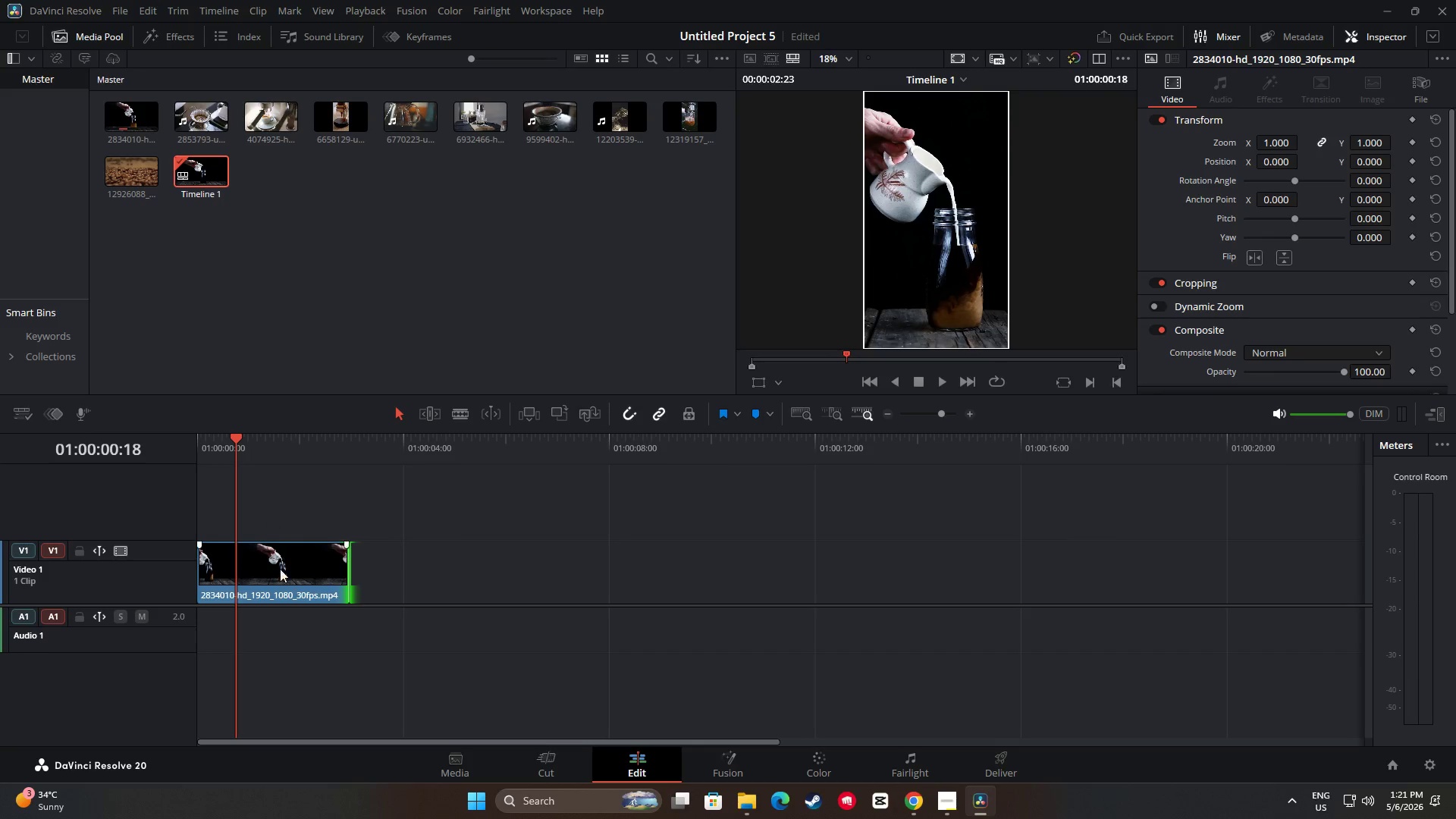 
left_click_drag(start_coordinate=[281, 569], to_coordinate=[317, 571])
 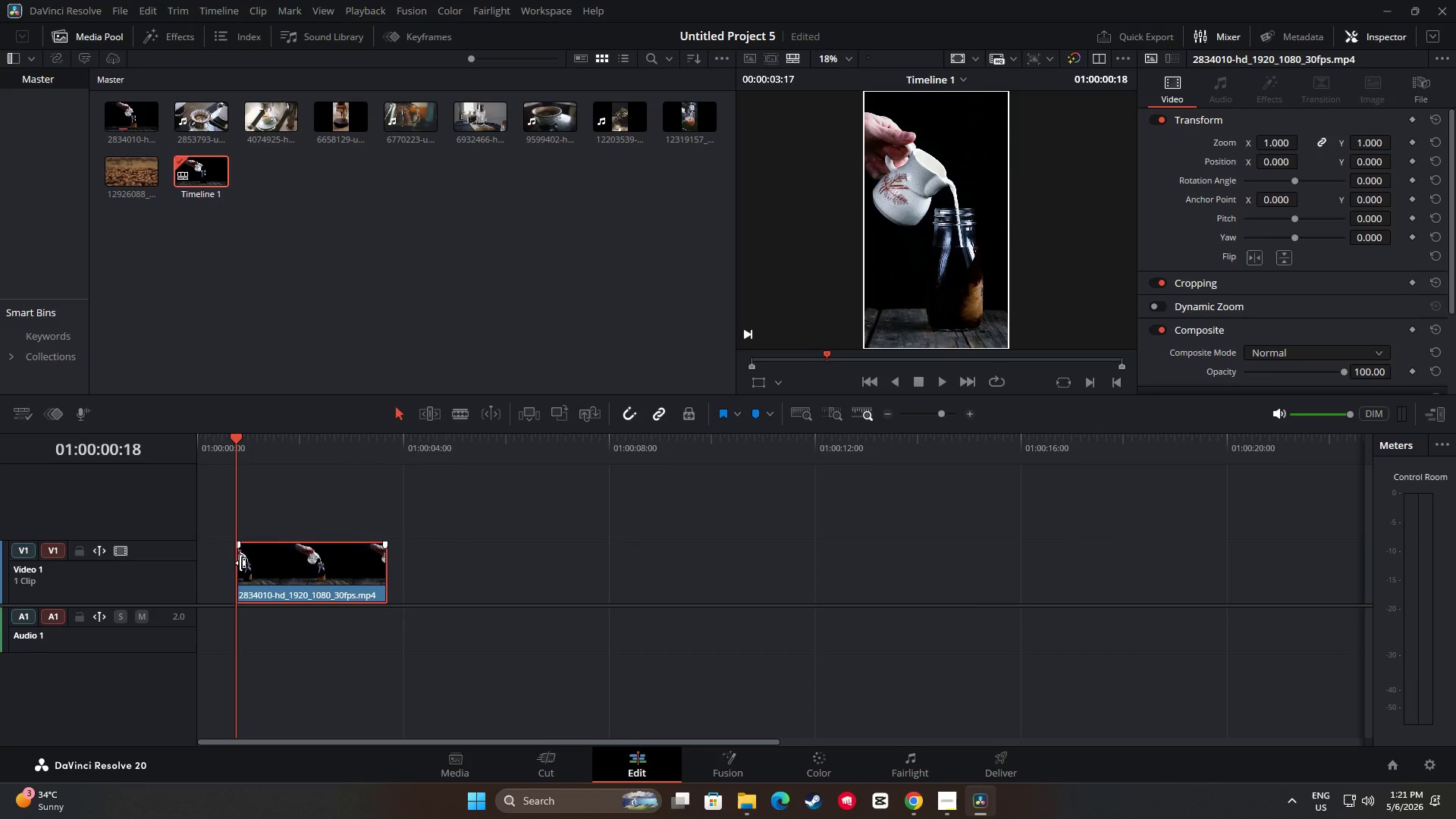 
left_click_drag(start_coordinate=[240, 563], to_coordinate=[190, 559])
 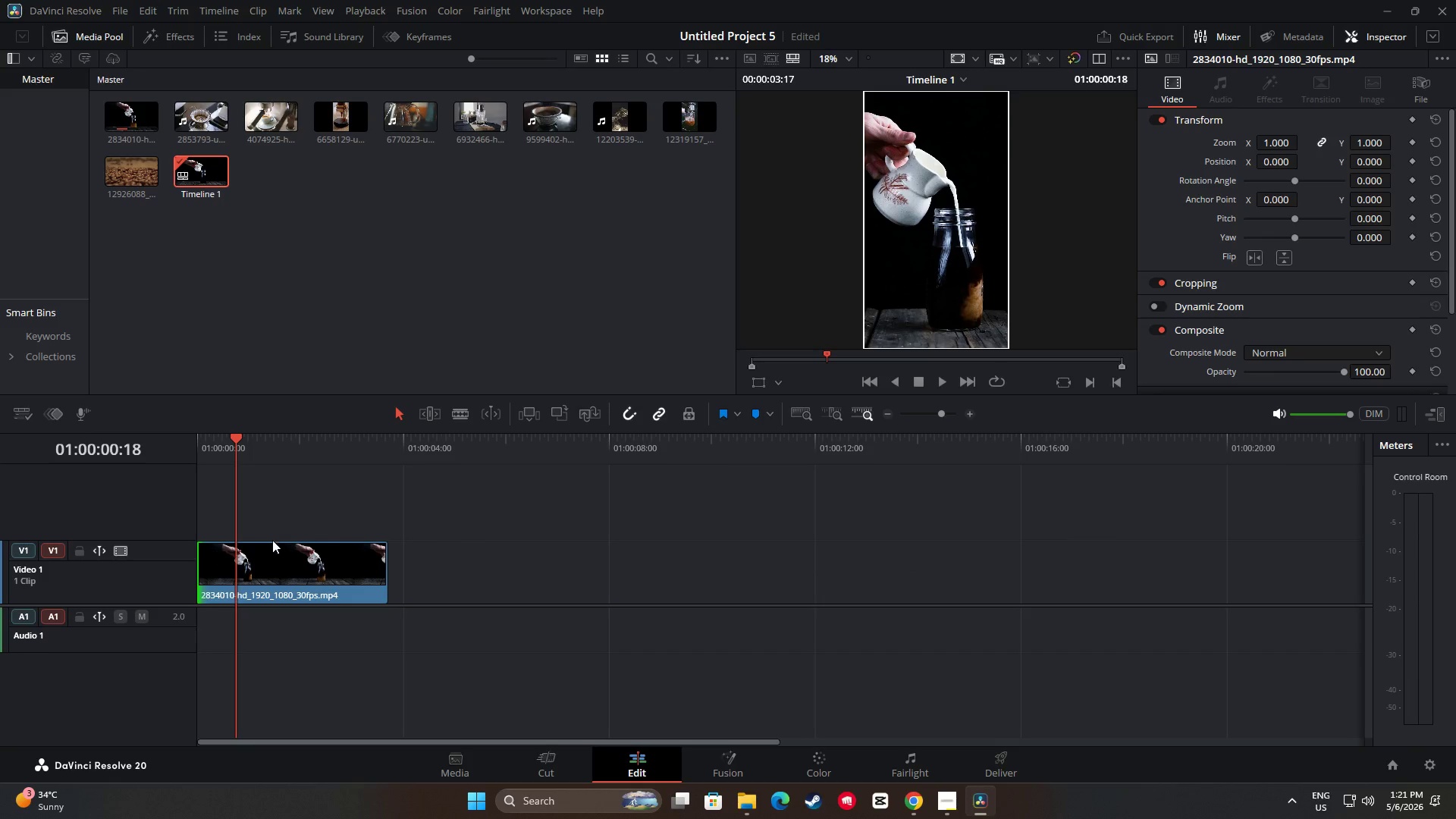 
left_click_drag(start_coordinate=[296, 570], to_coordinate=[393, 577])
 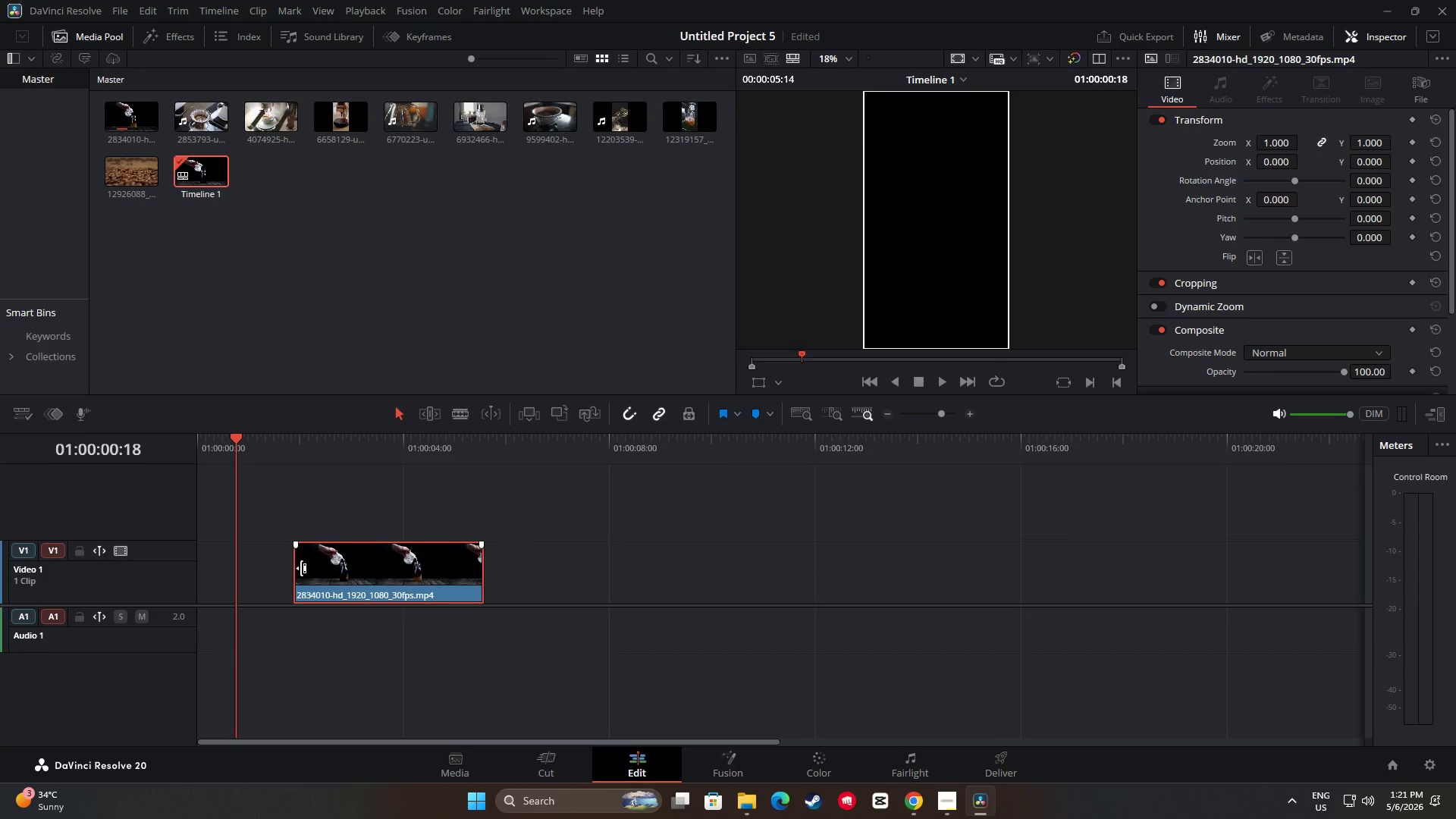 
left_click_drag(start_coordinate=[296, 565], to_coordinate=[196, 560])
 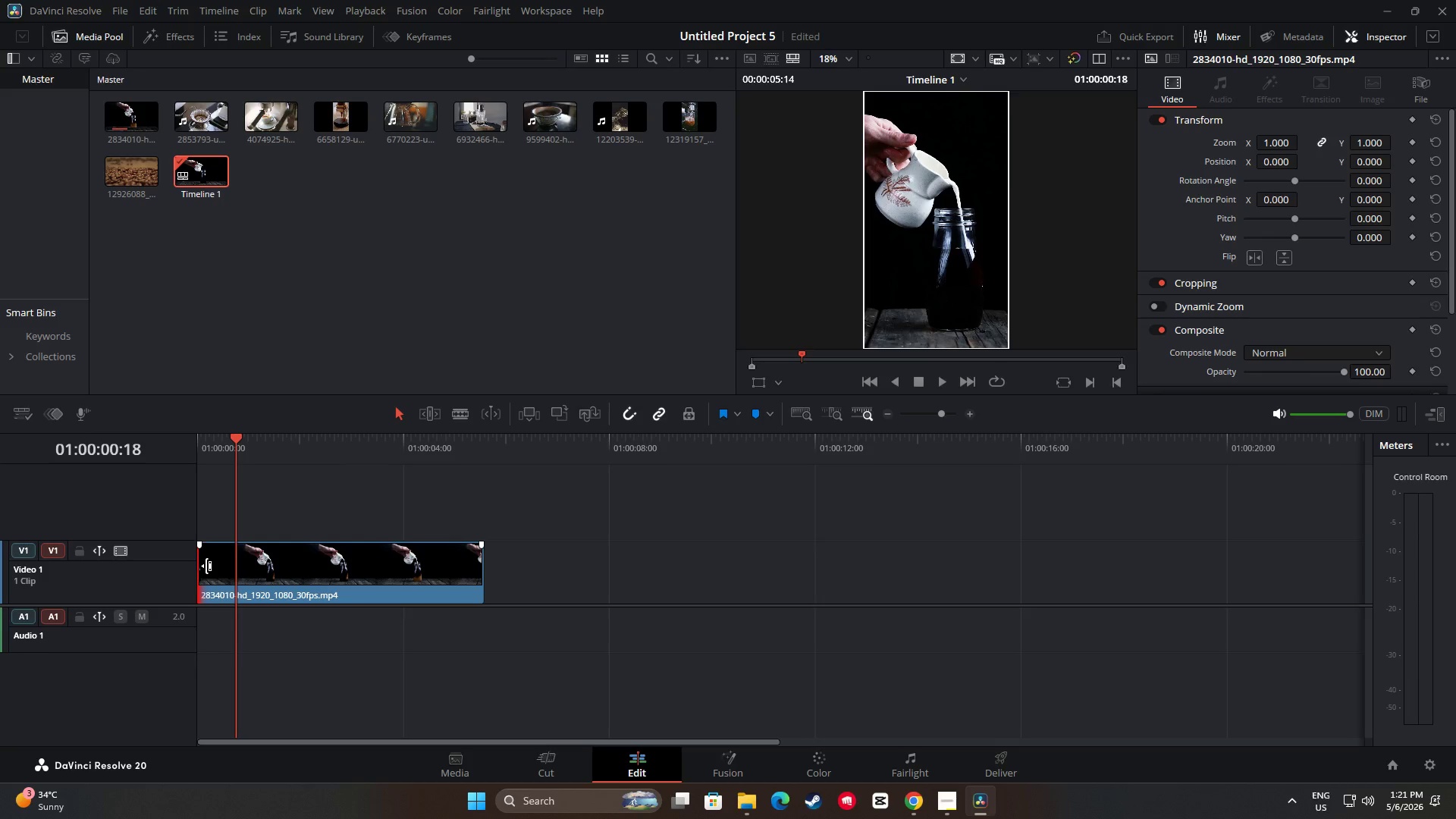 
left_click_drag(start_coordinate=[204, 566], to_coordinate=[224, 566])
 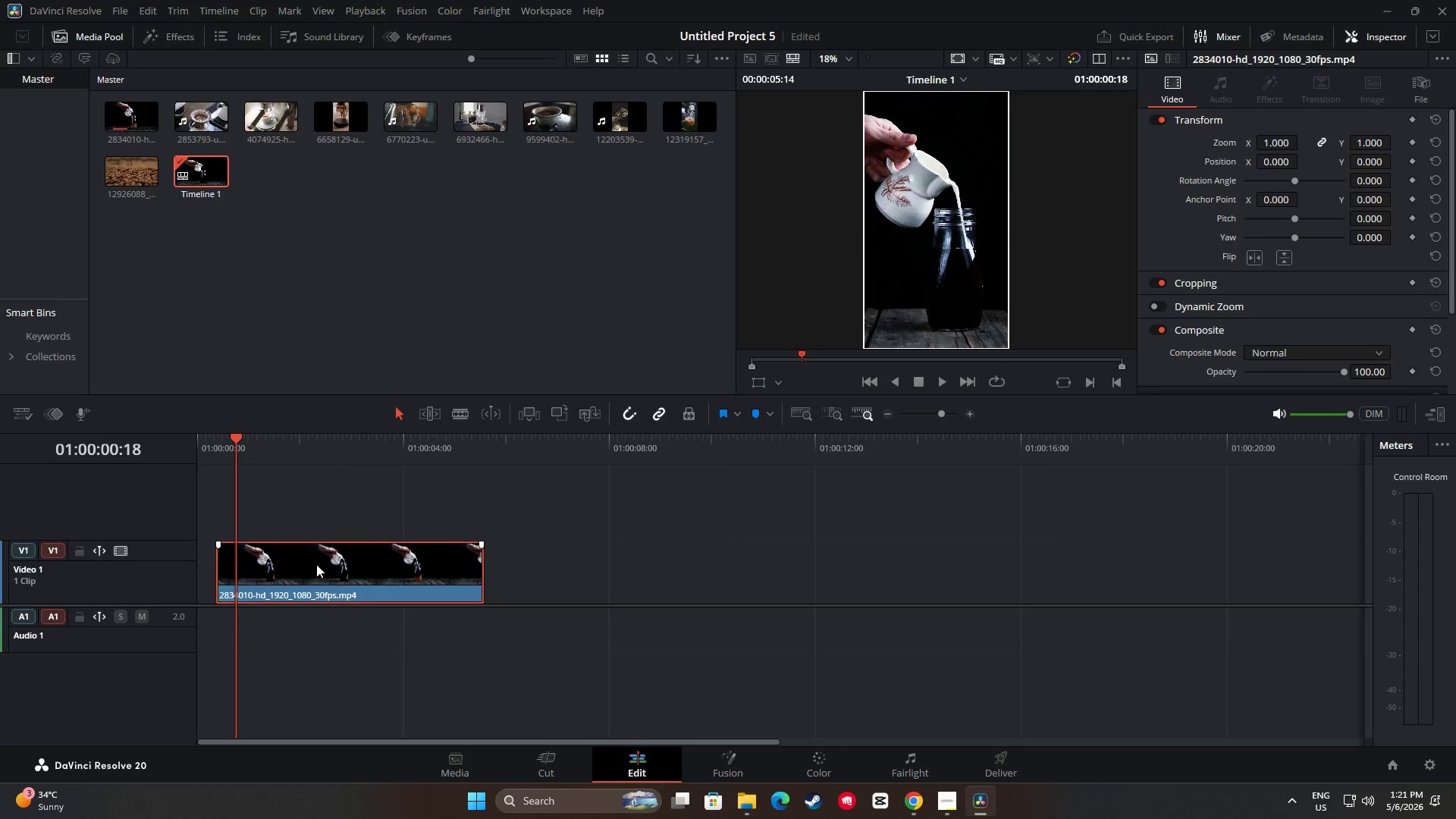 
left_click_drag(start_coordinate=[317, 564], to_coordinate=[301, 564])
 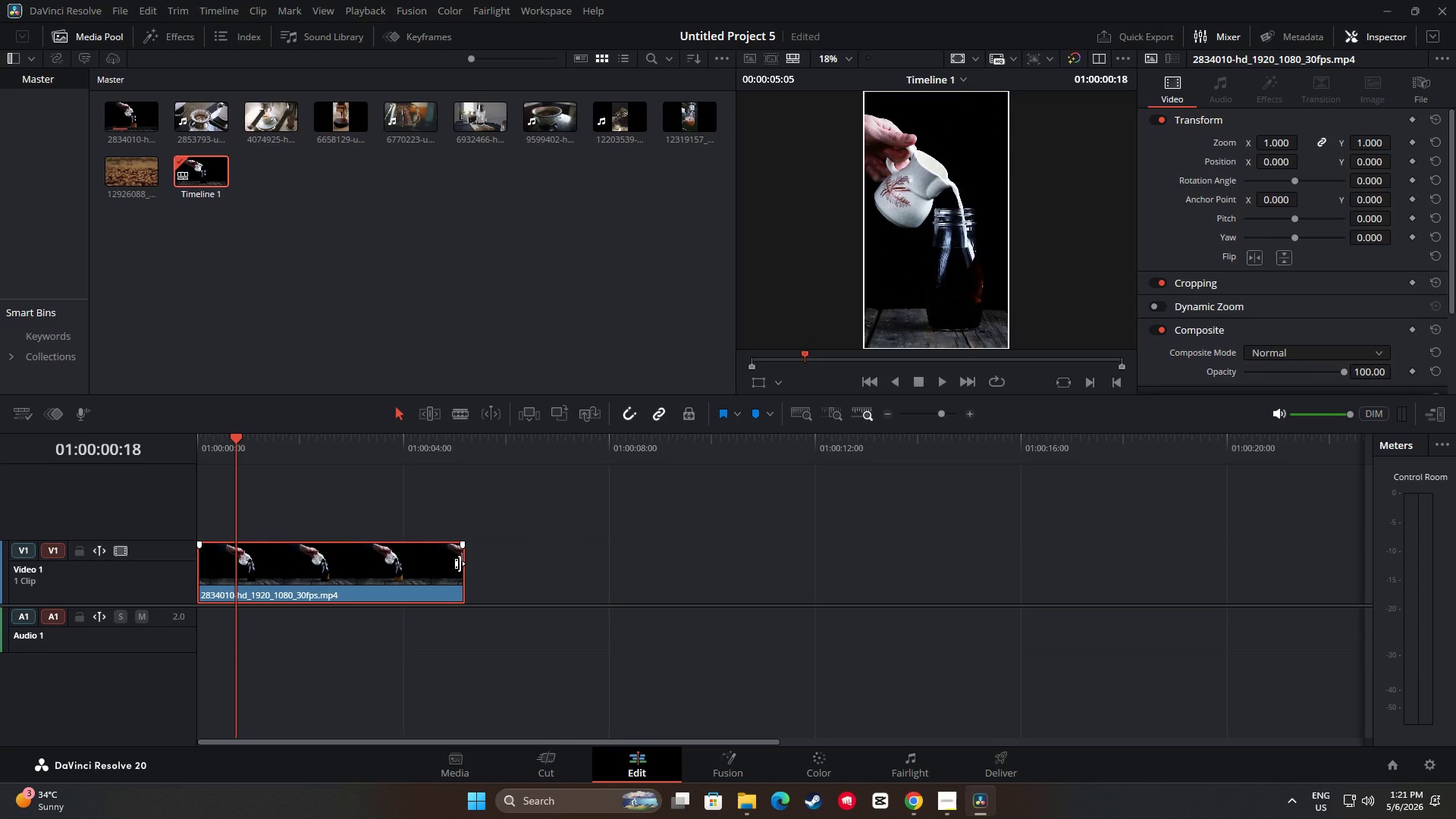 
left_click_drag(start_coordinate=[460, 563], to_coordinate=[426, 565])
 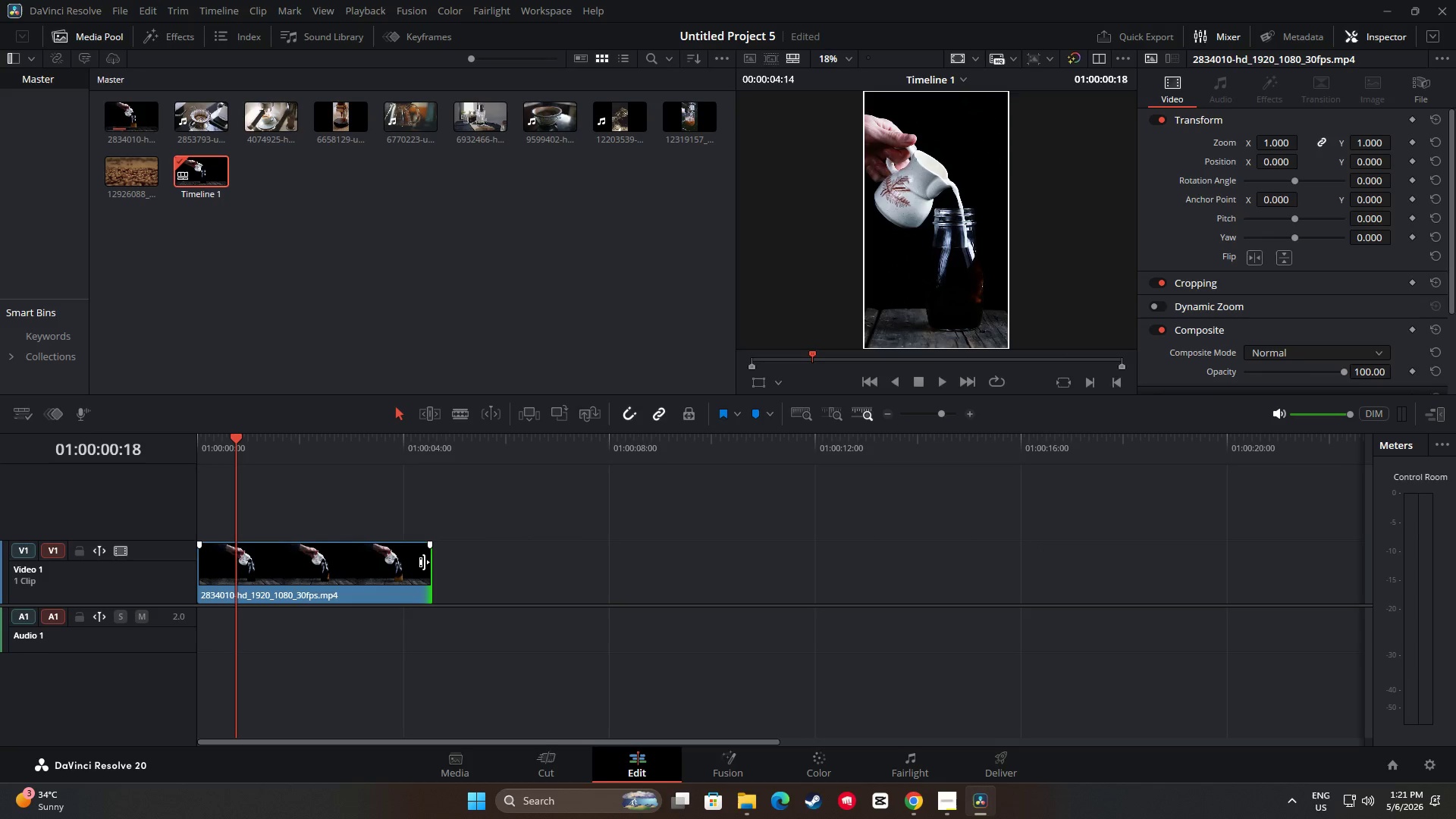 
left_click_drag(start_coordinate=[427, 563], to_coordinate=[403, 562])
 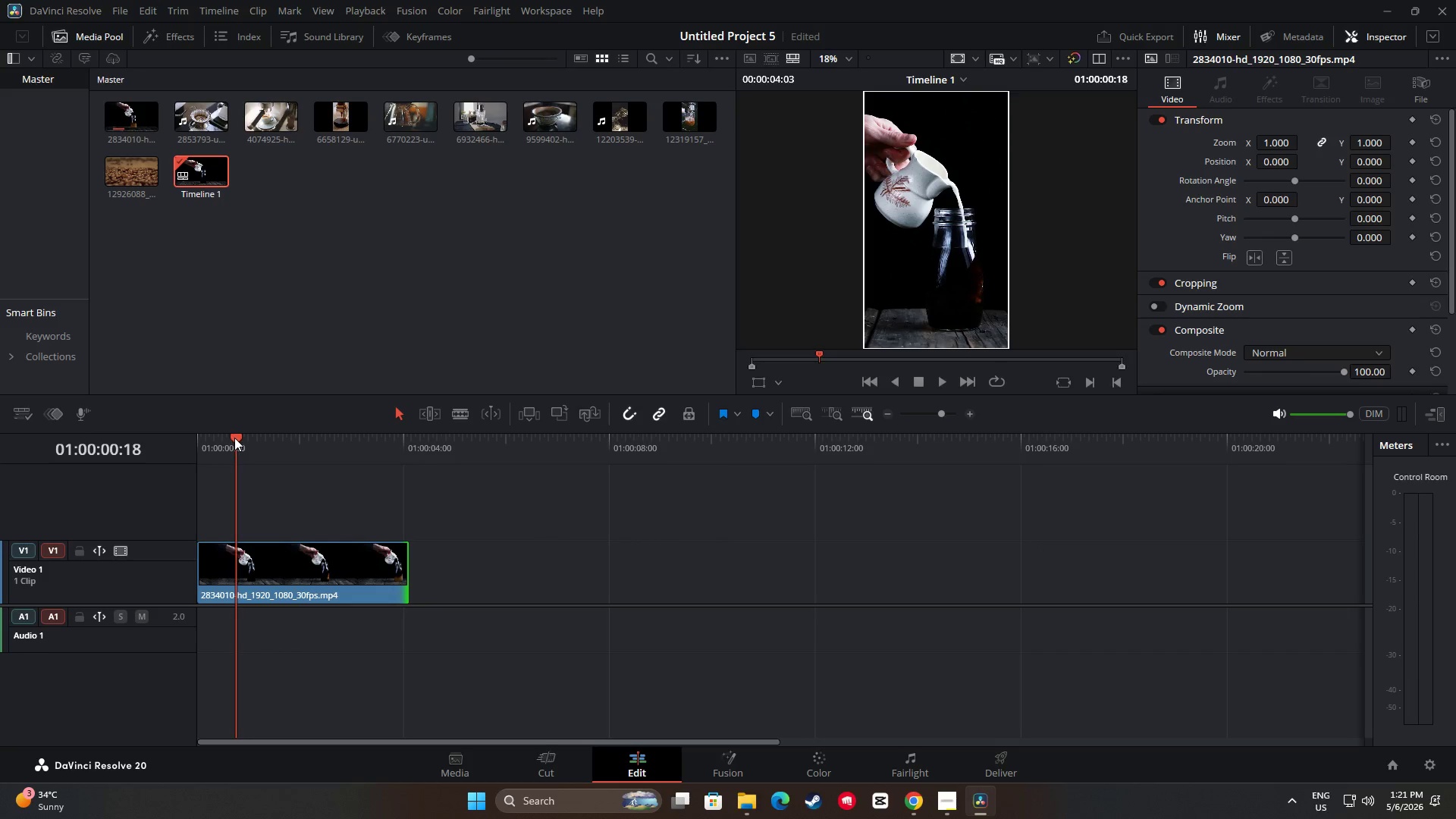 
left_click_drag(start_coordinate=[234, 438], to_coordinate=[352, 455])
 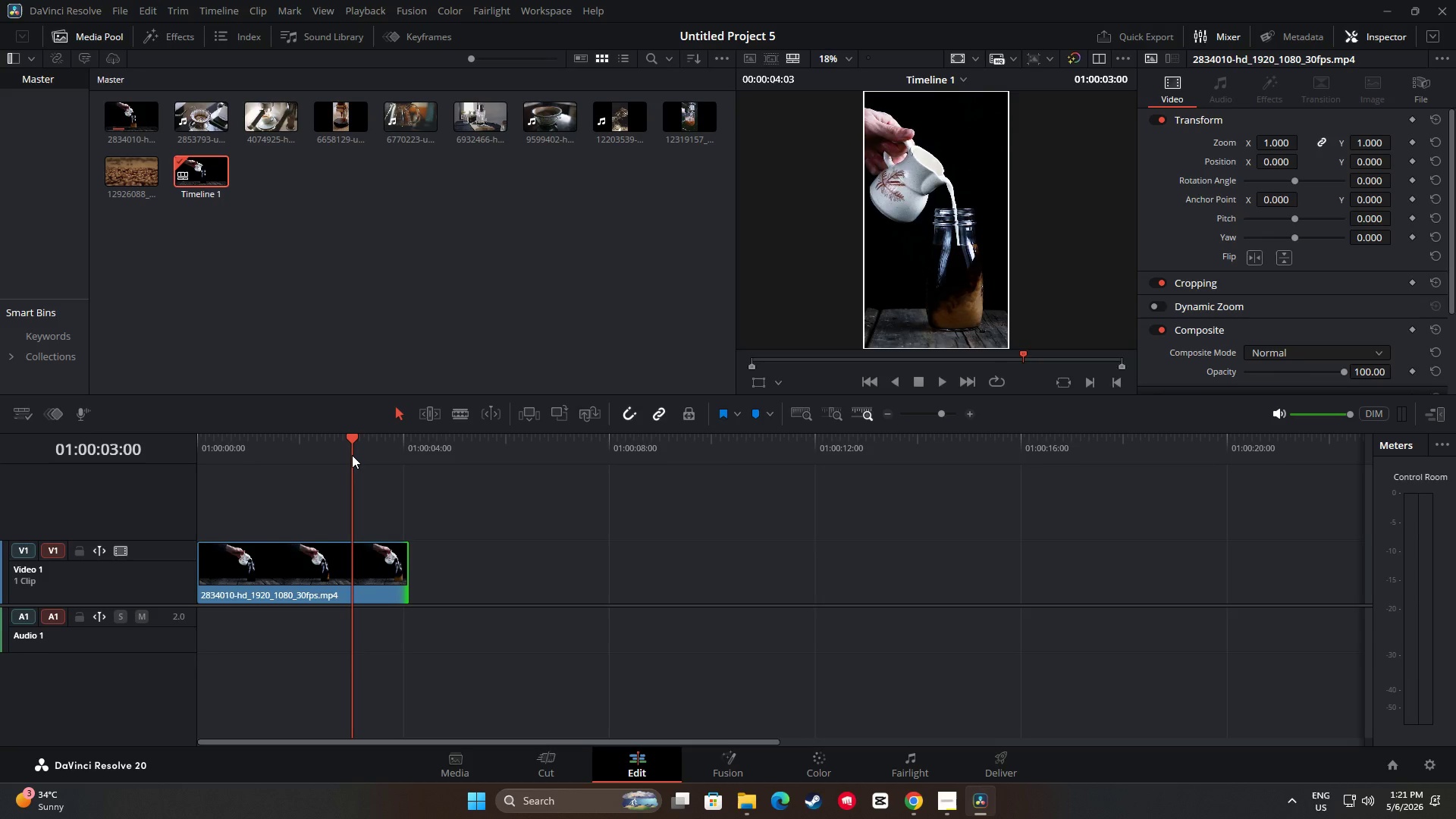 
key(M)
 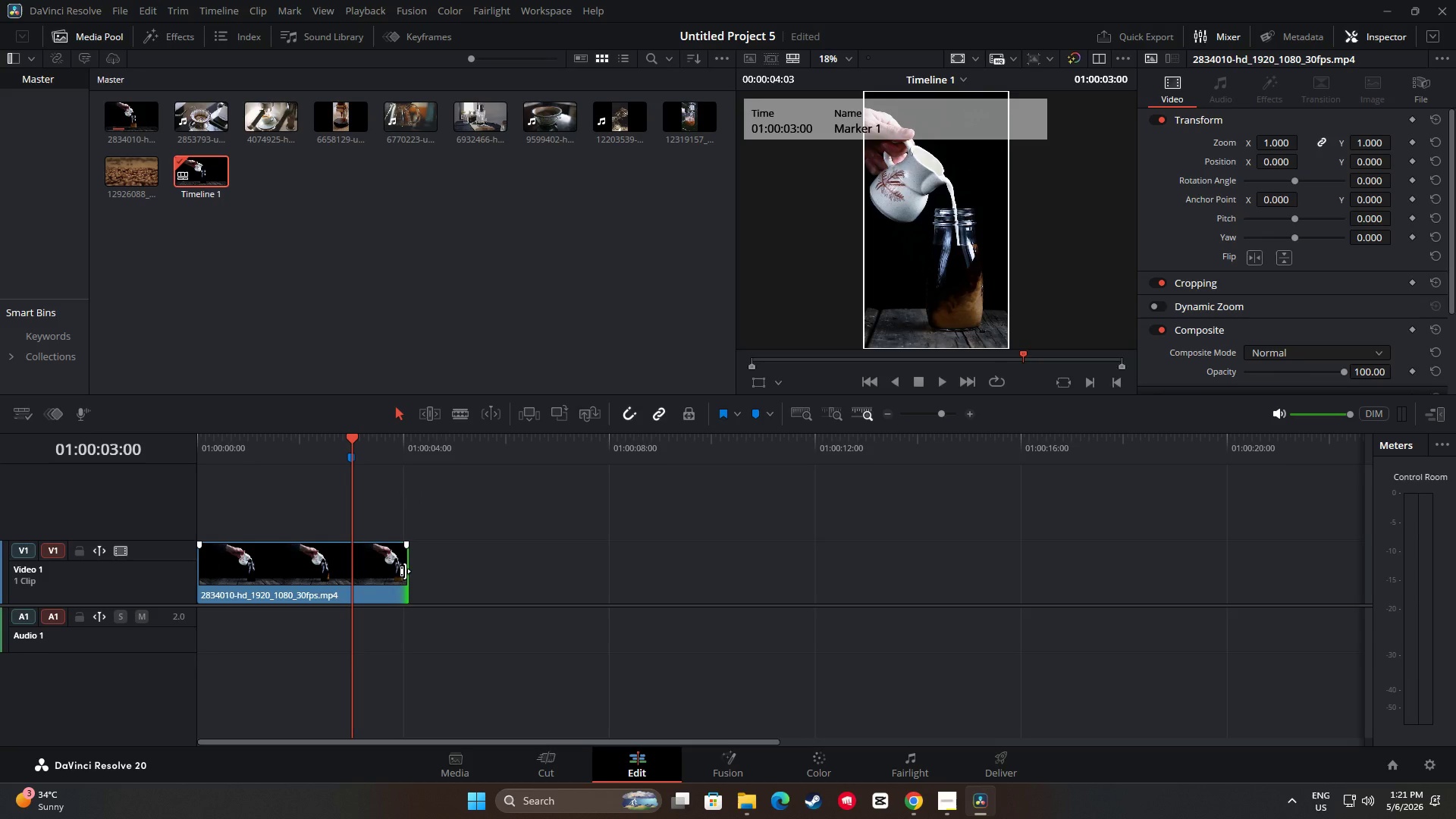 
left_click_drag(start_coordinate=[405, 571], to_coordinate=[344, 569])
 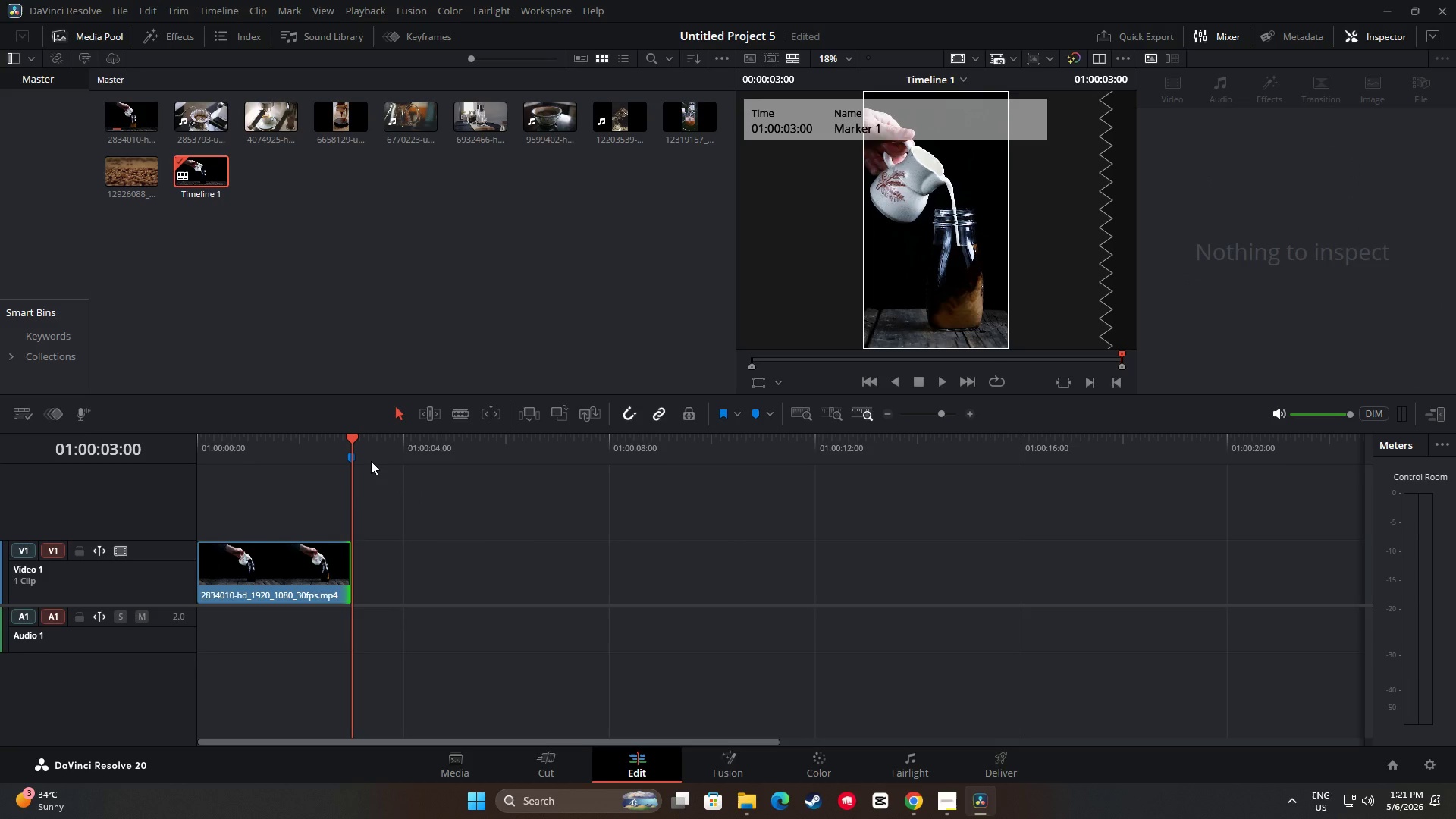 
key(Space)
 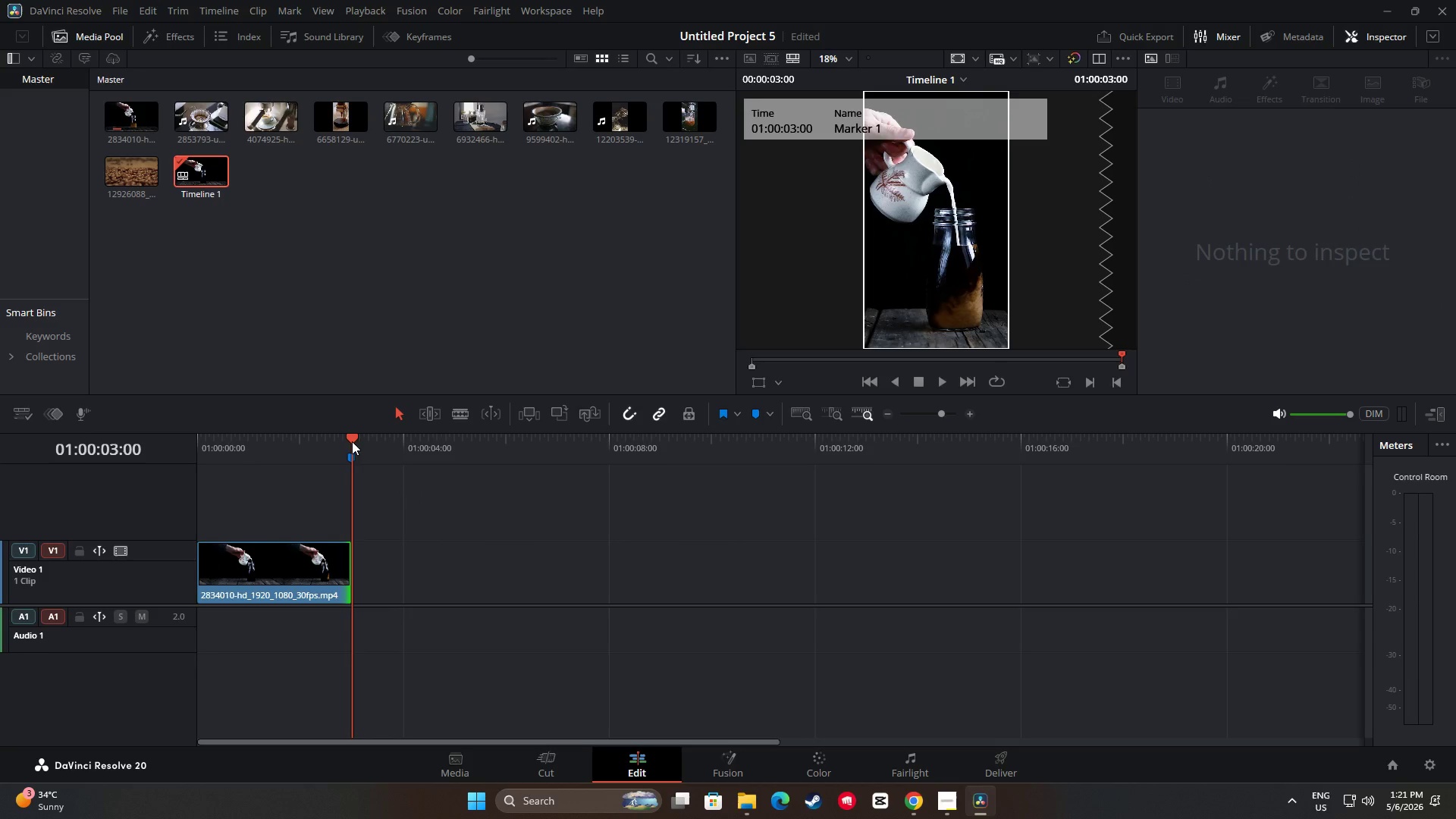 
left_click_drag(start_coordinate=[351, 441], to_coordinate=[506, 458])
 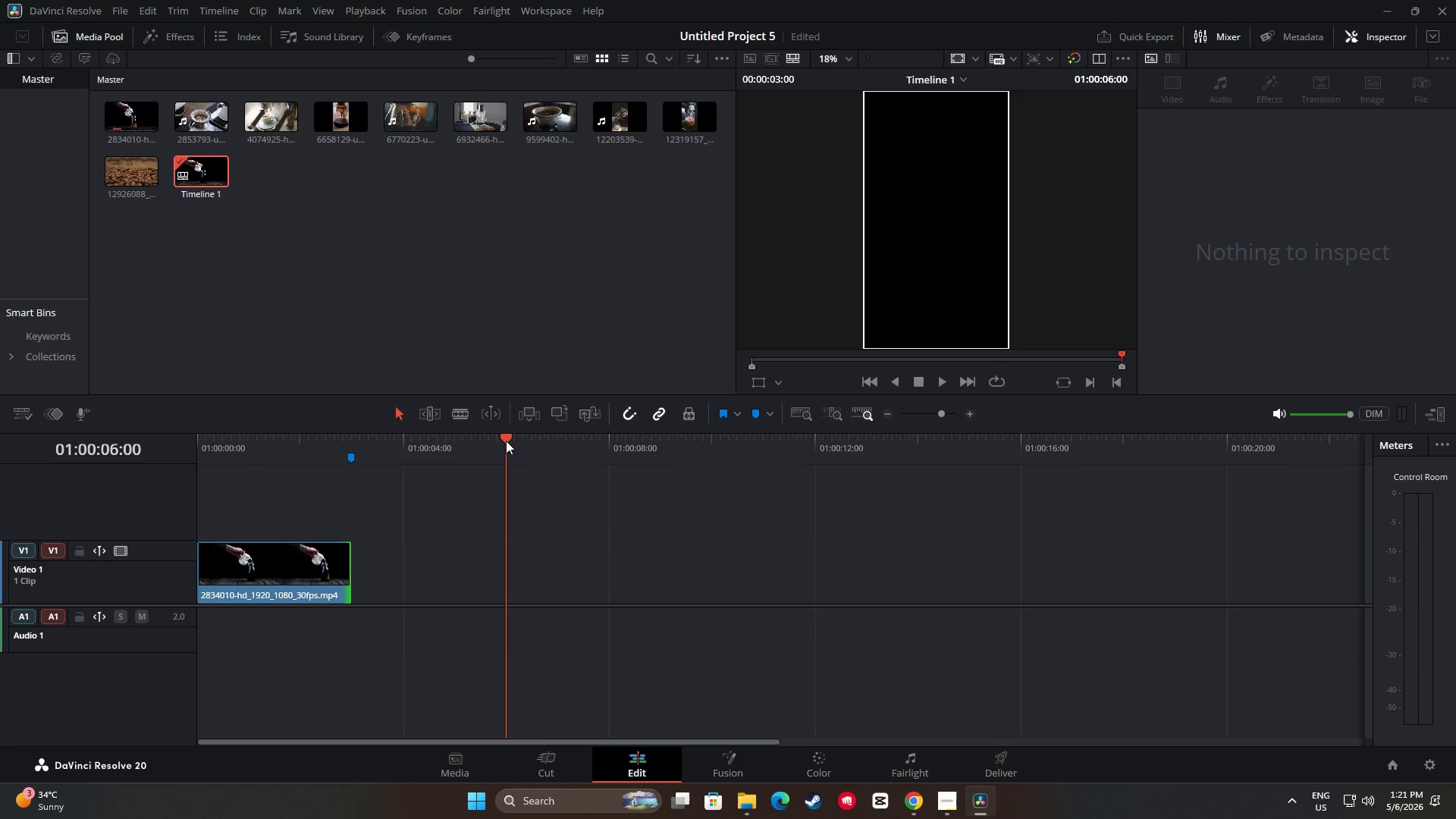 
key(M)
 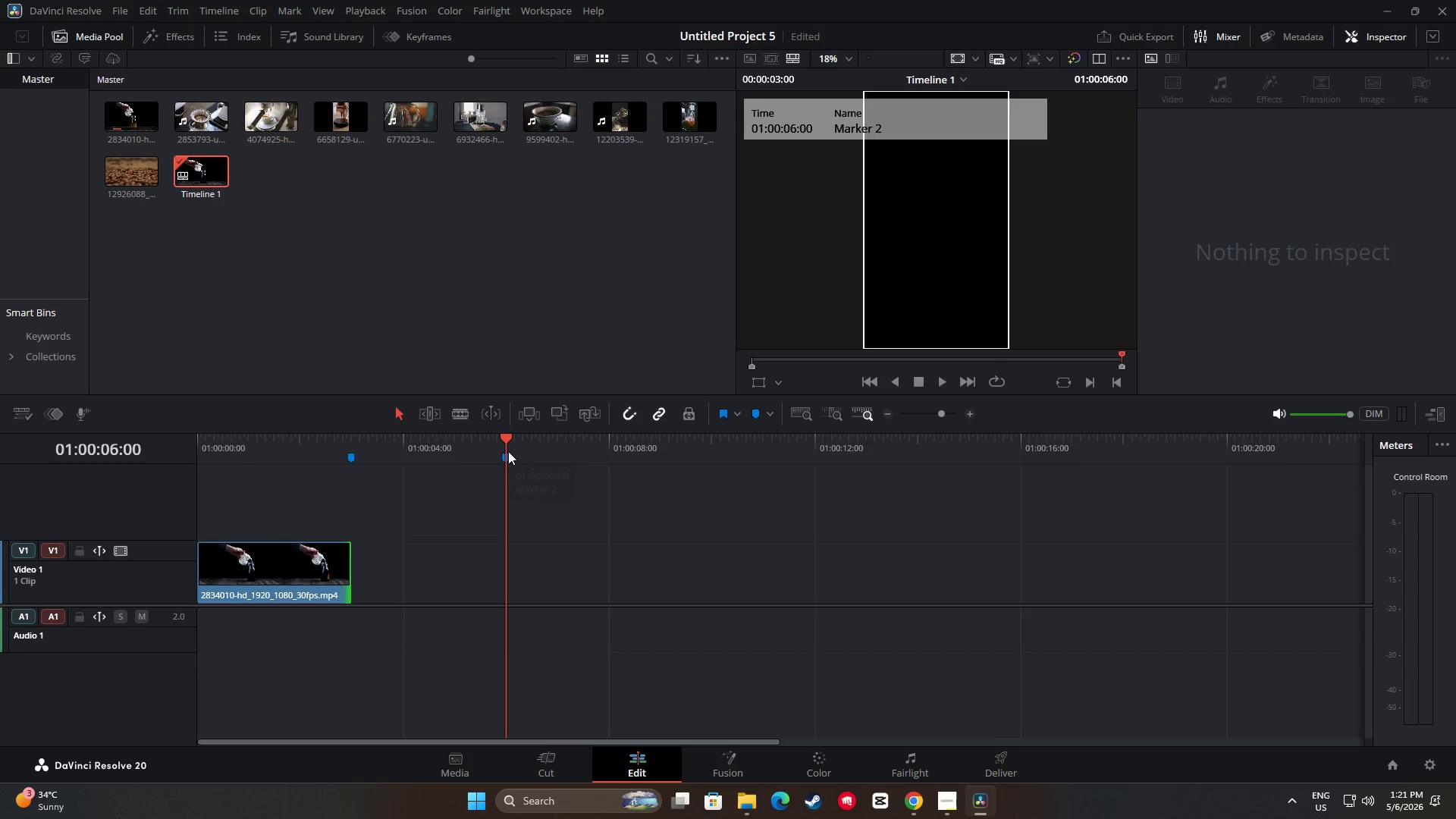 
left_click_drag(start_coordinate=[507, 442], to_coordinate=[189, 475])
 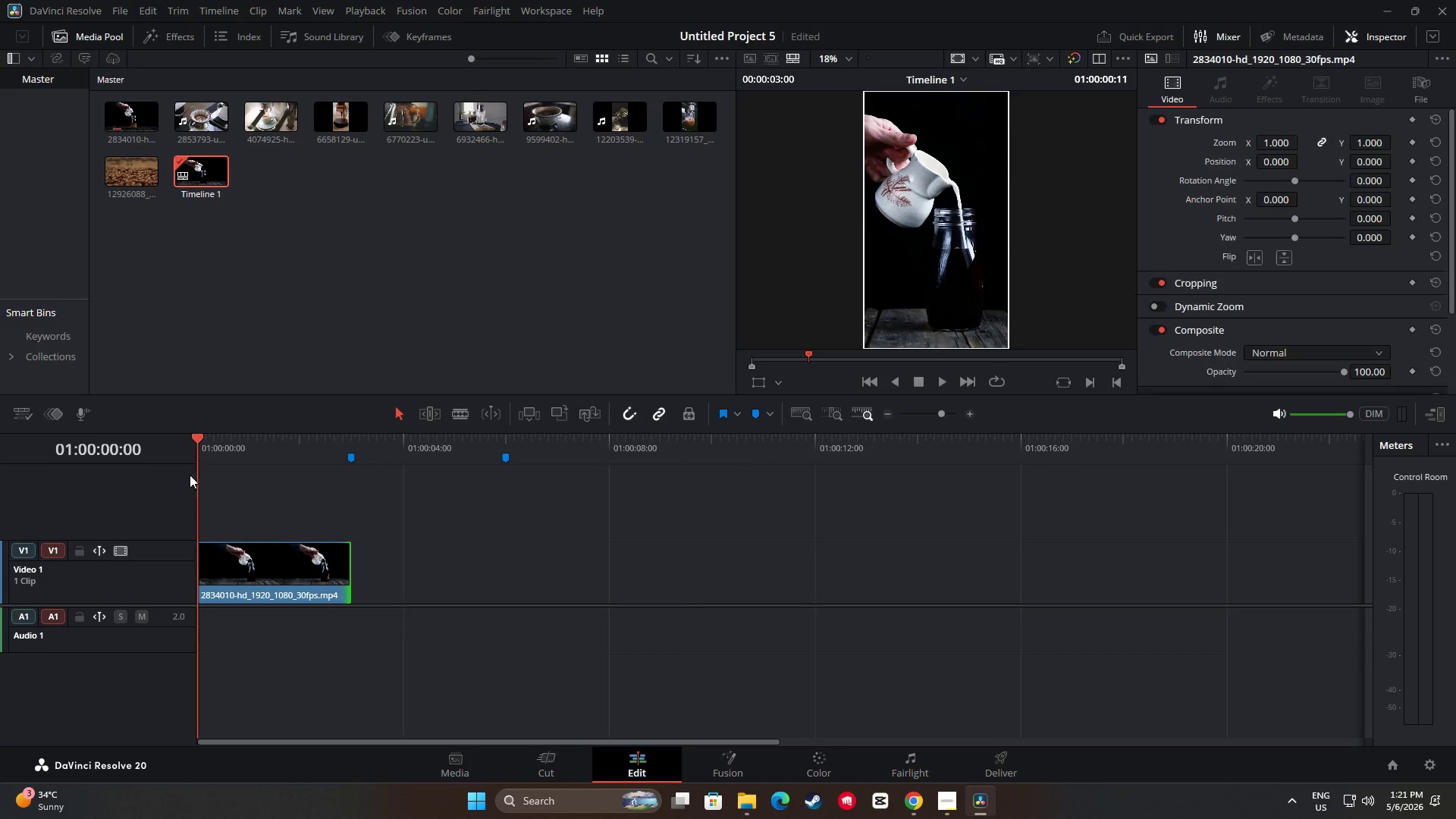 
key(Space)
 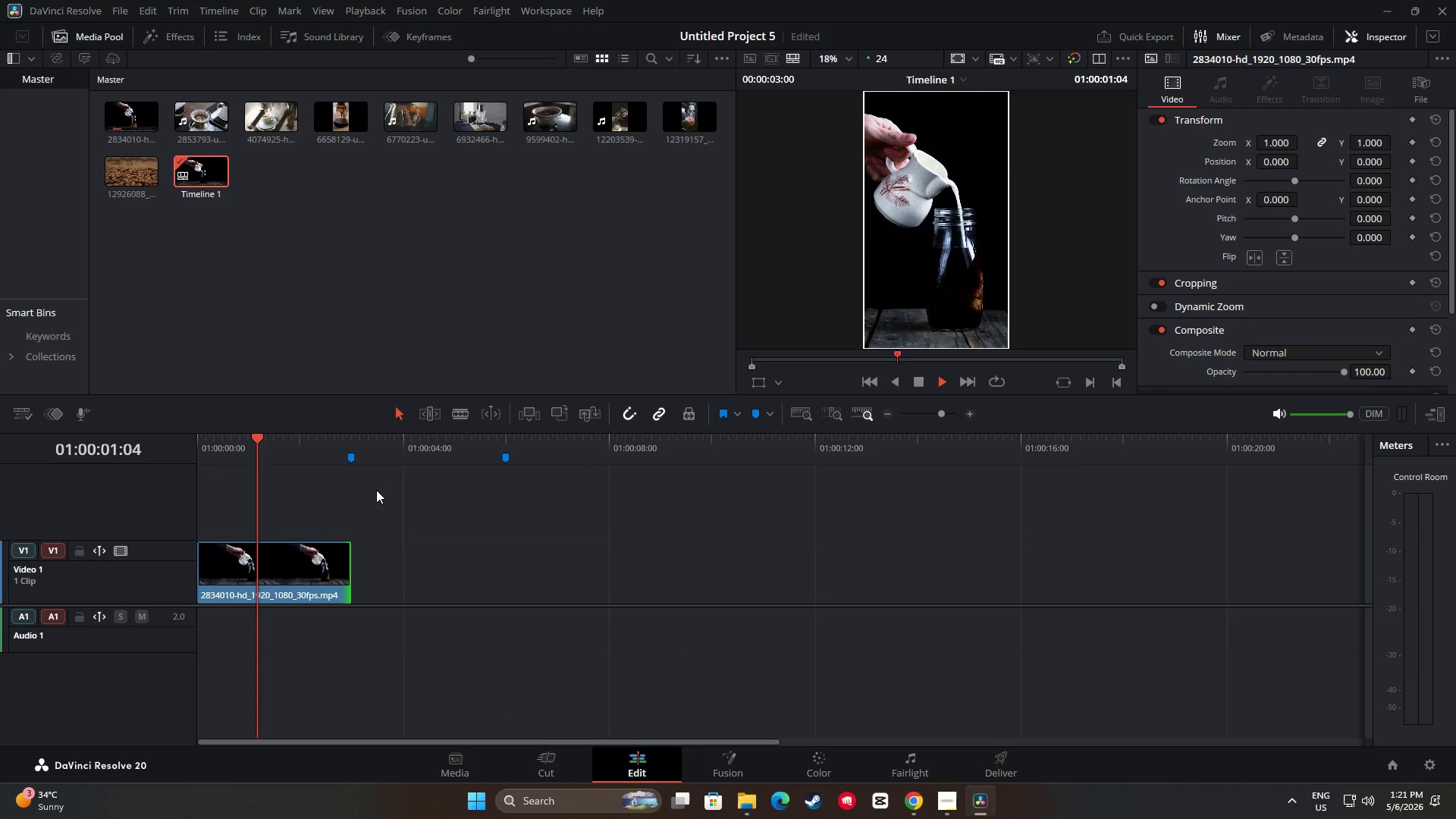 
key(Space)
 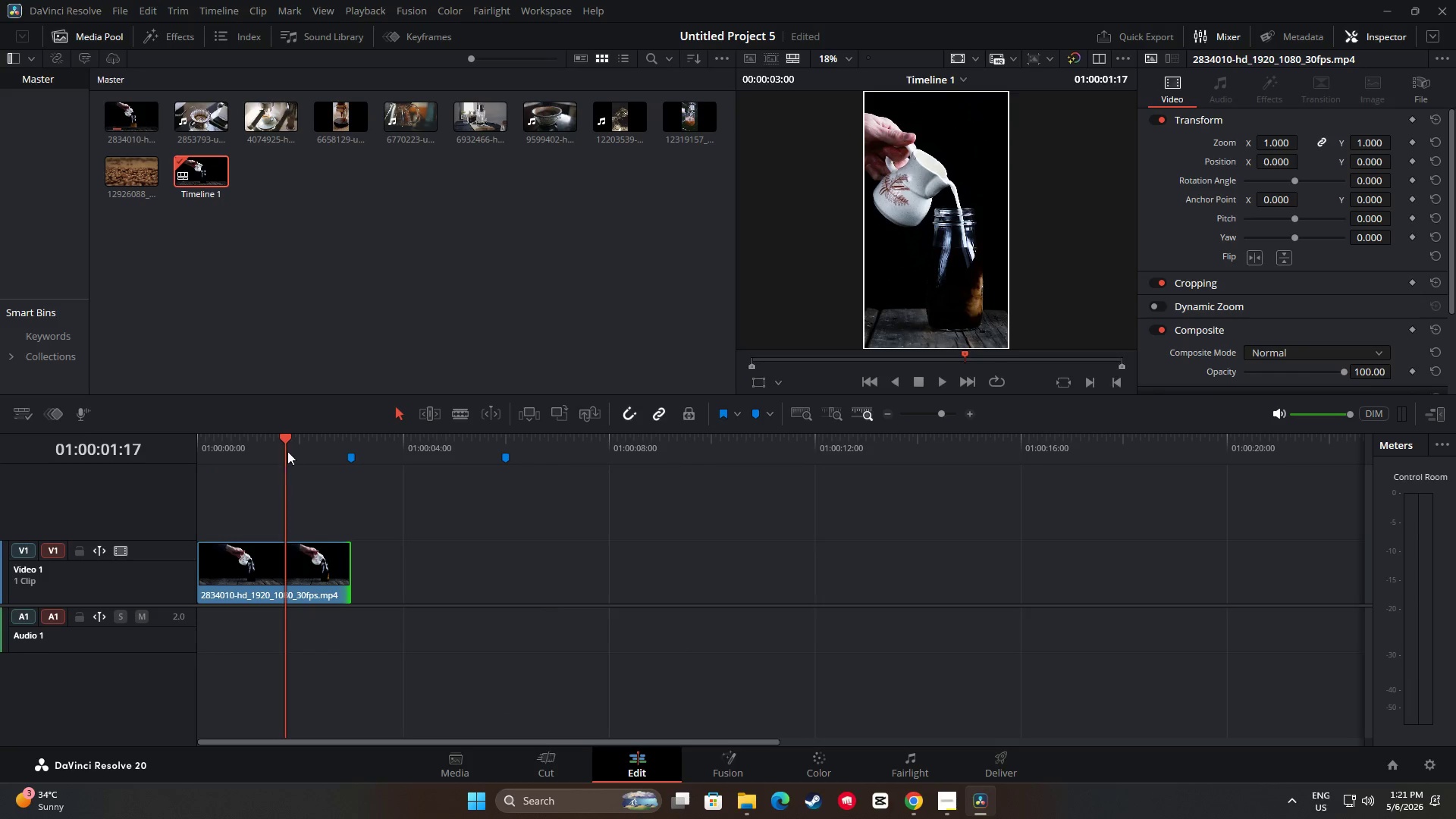 
left_click_drag(start_coordinate=[286, 444], to_coordinate=[193, 443])
 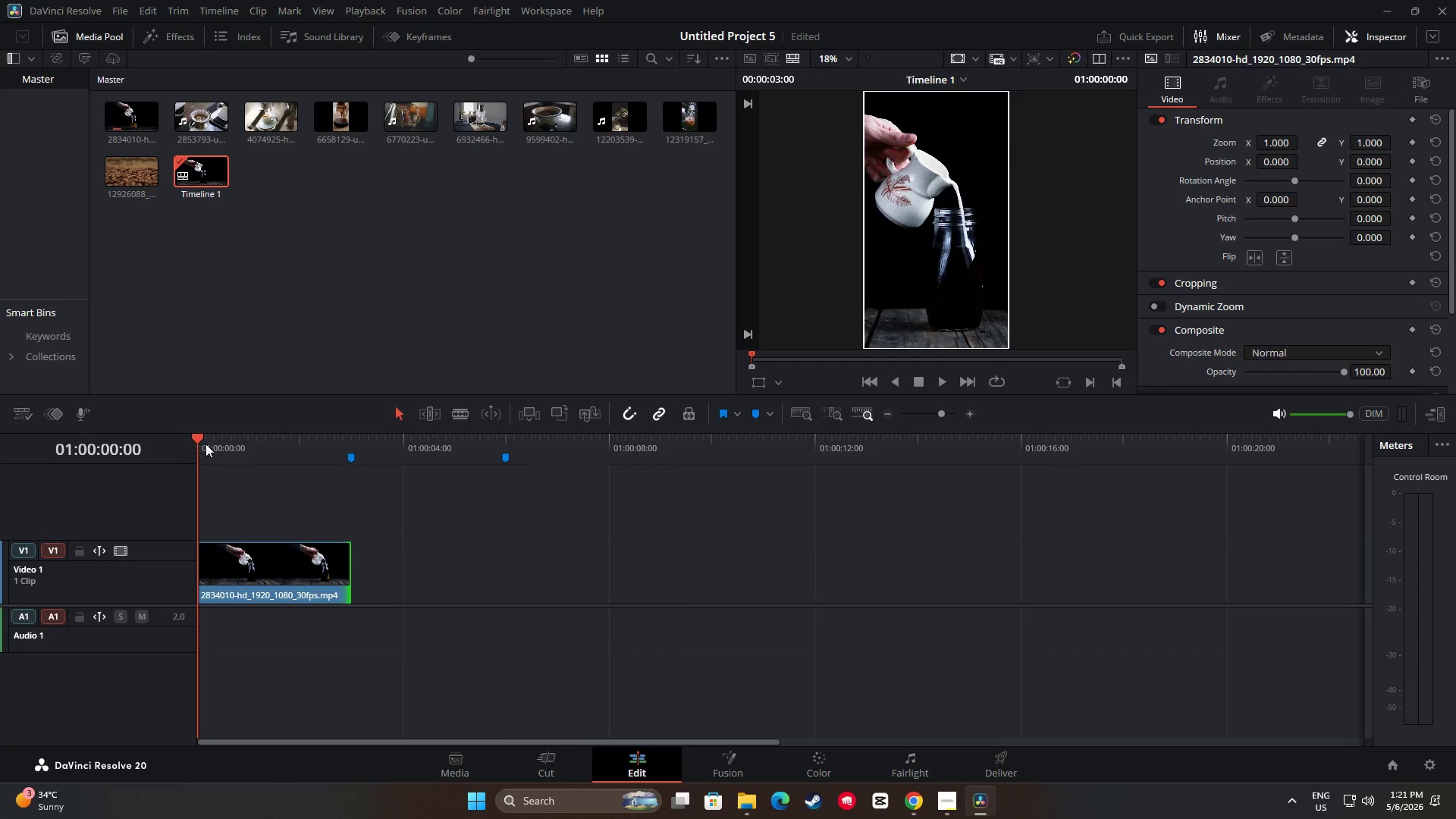 
key(Space)
 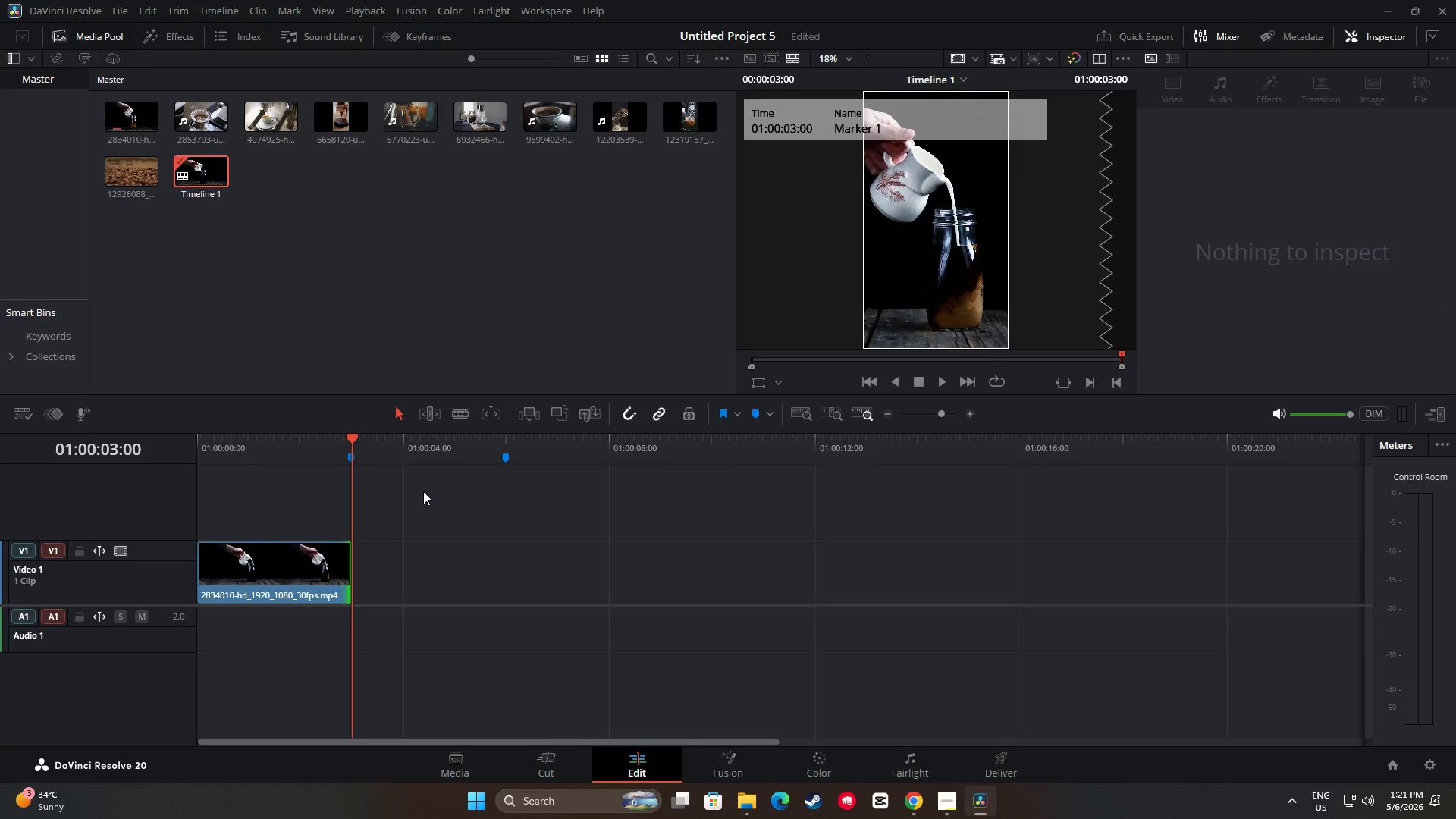 
wait(5.03)
 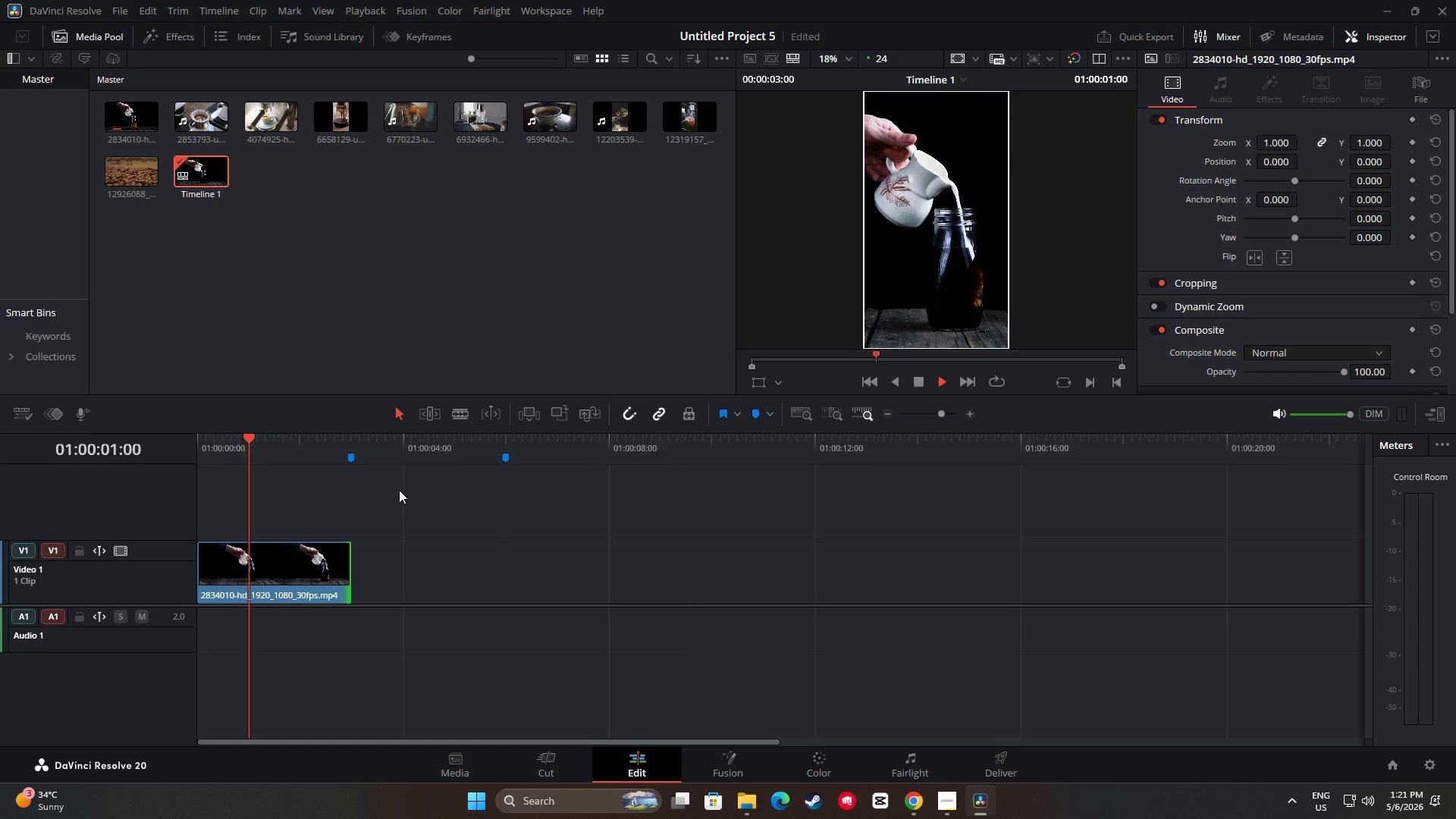 
key(Space)
 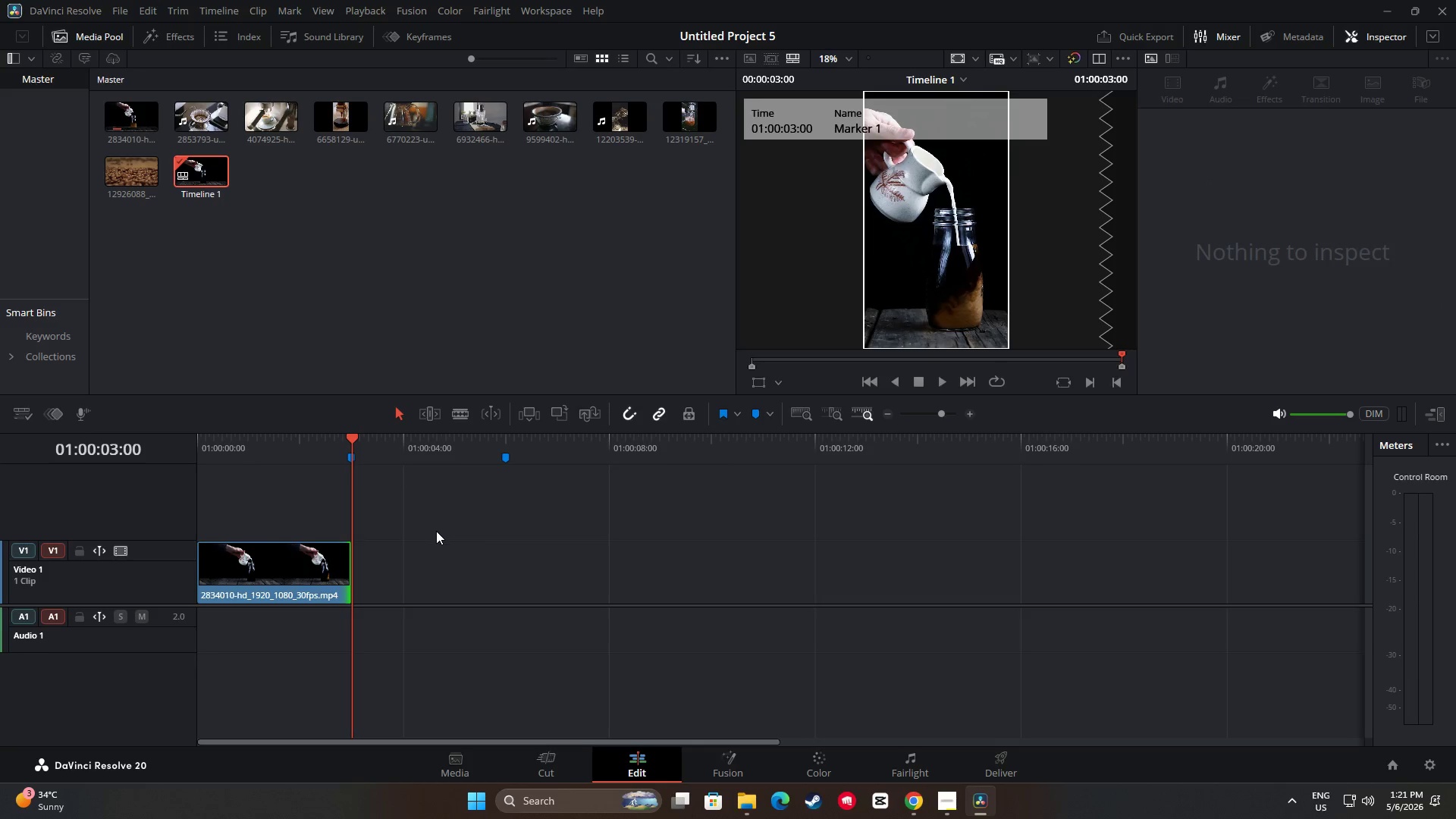 
left_click([406, 548])
 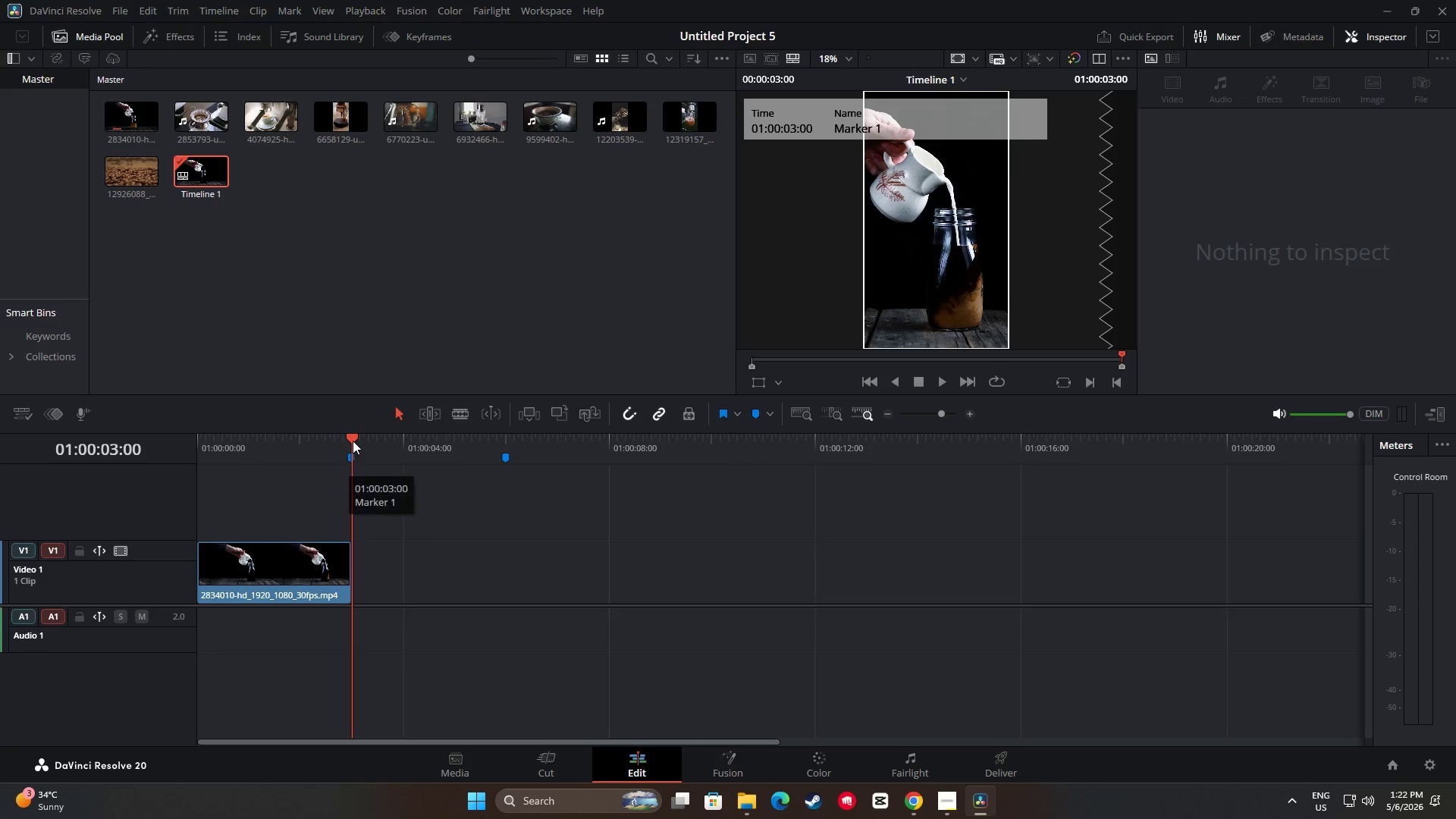 
left_click_drag(start_coordinate=[353, 438], to_coordinate=[168, 444])
 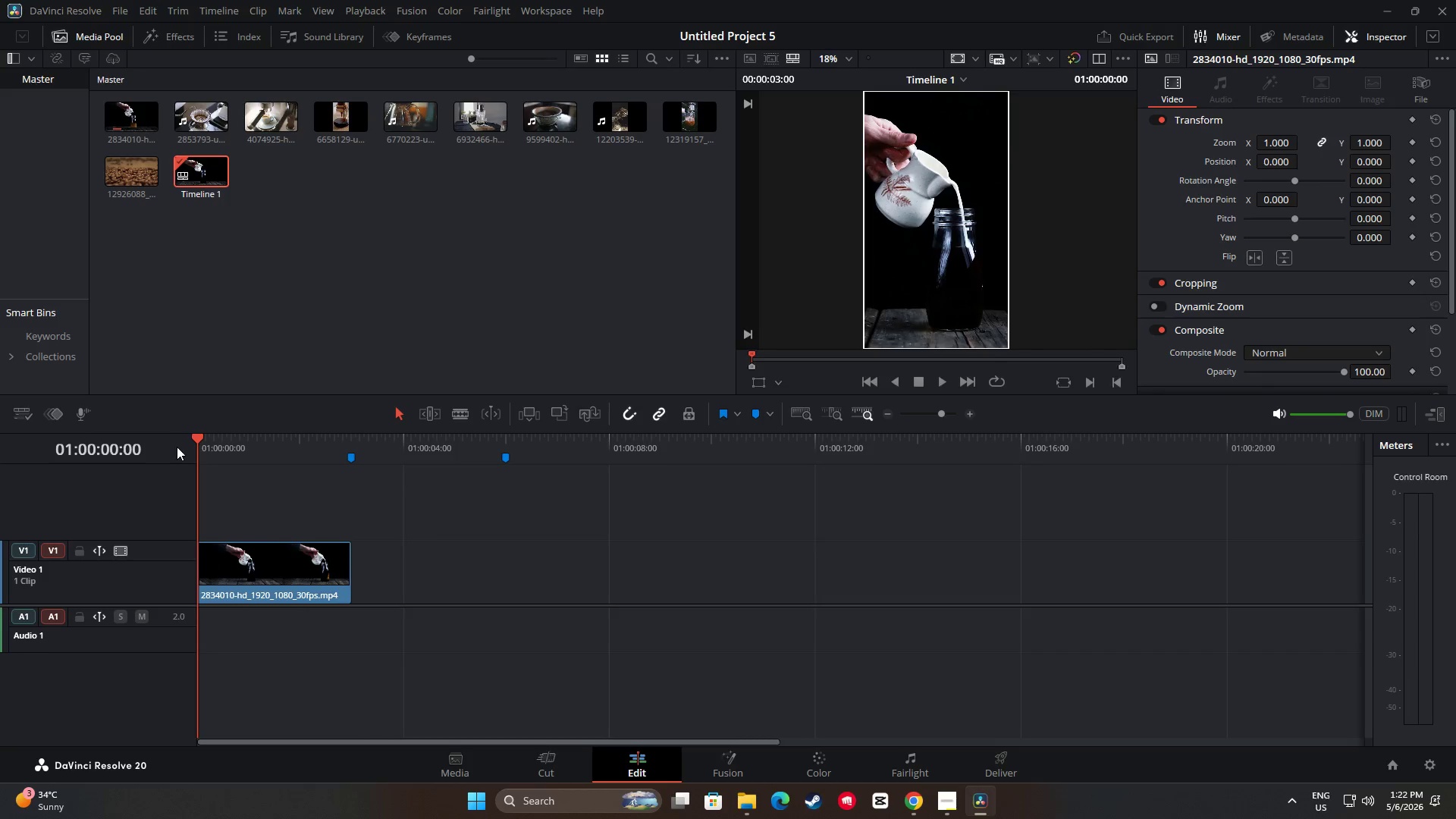 
key(Space)
 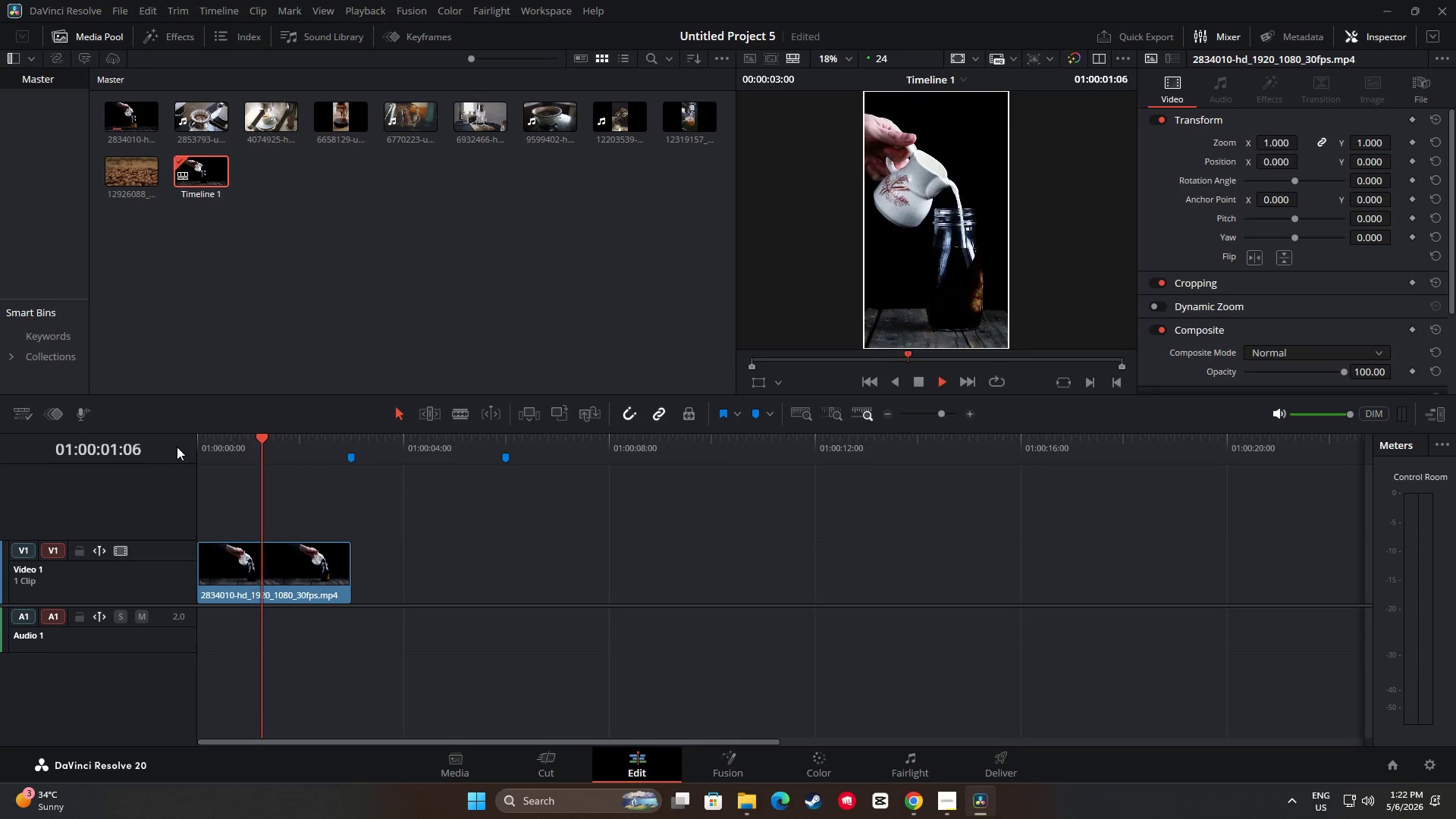 
key(Space)
 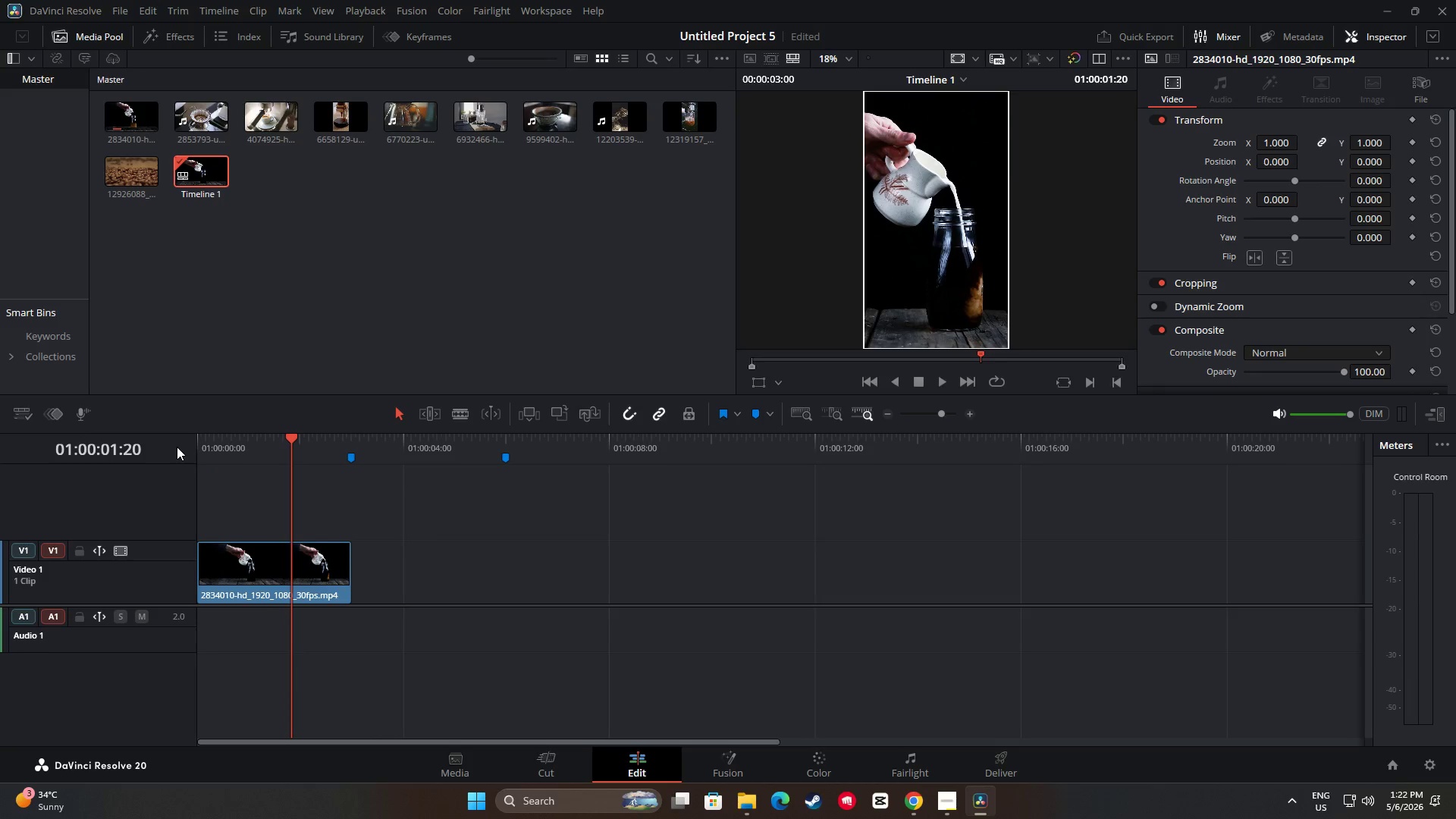 
key(Space)
 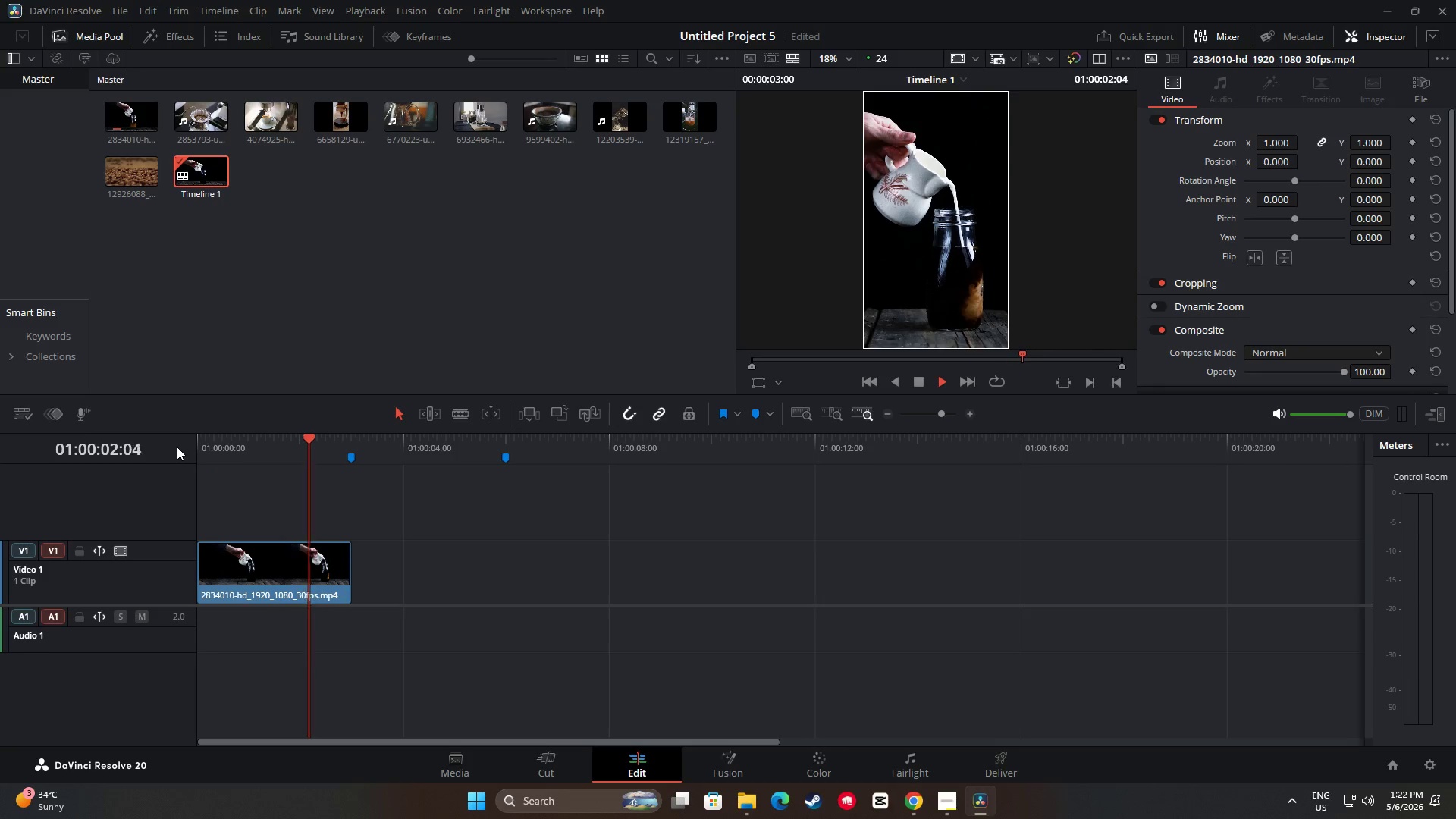 
key(Space)
 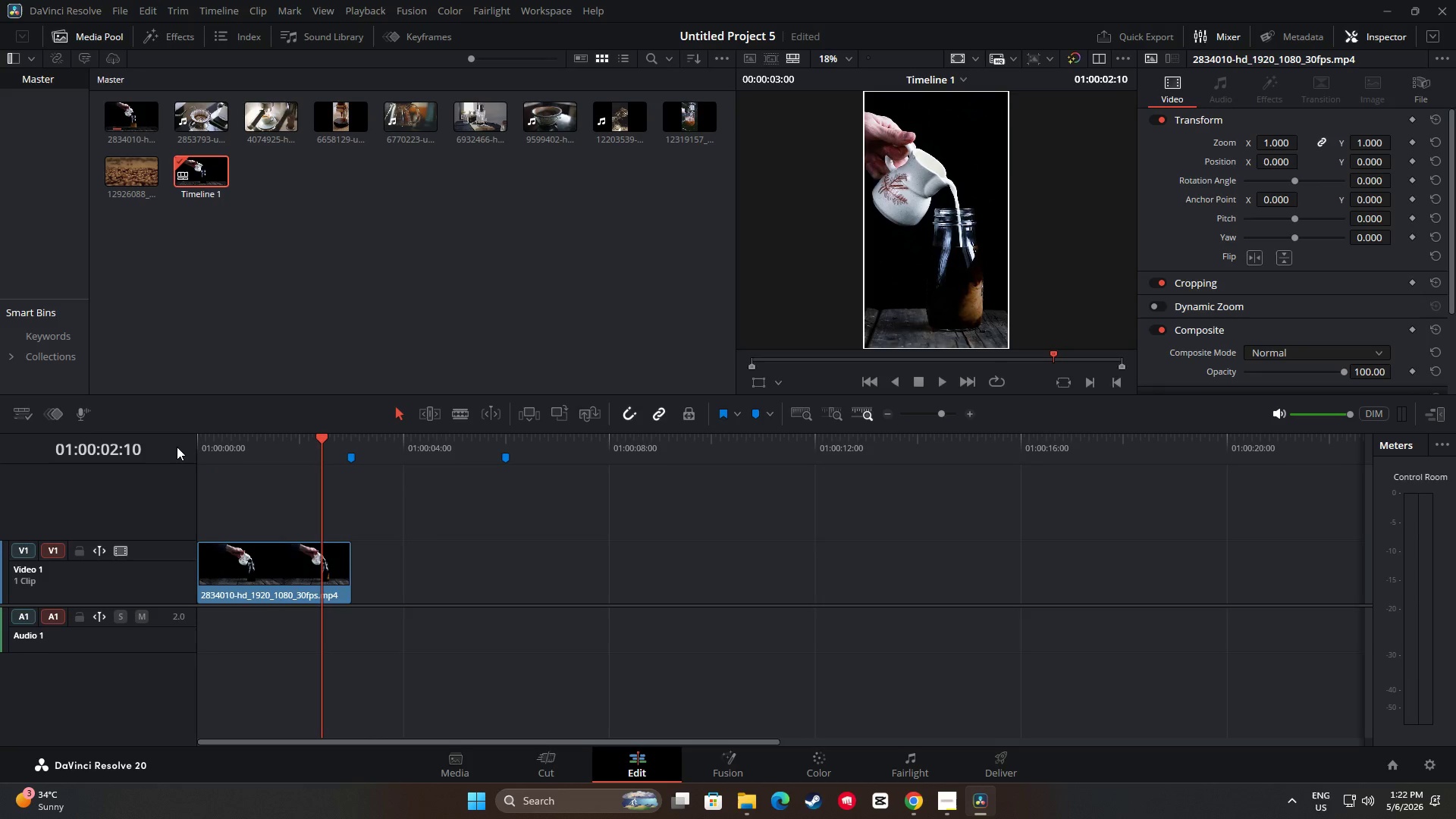 
key(Space)
 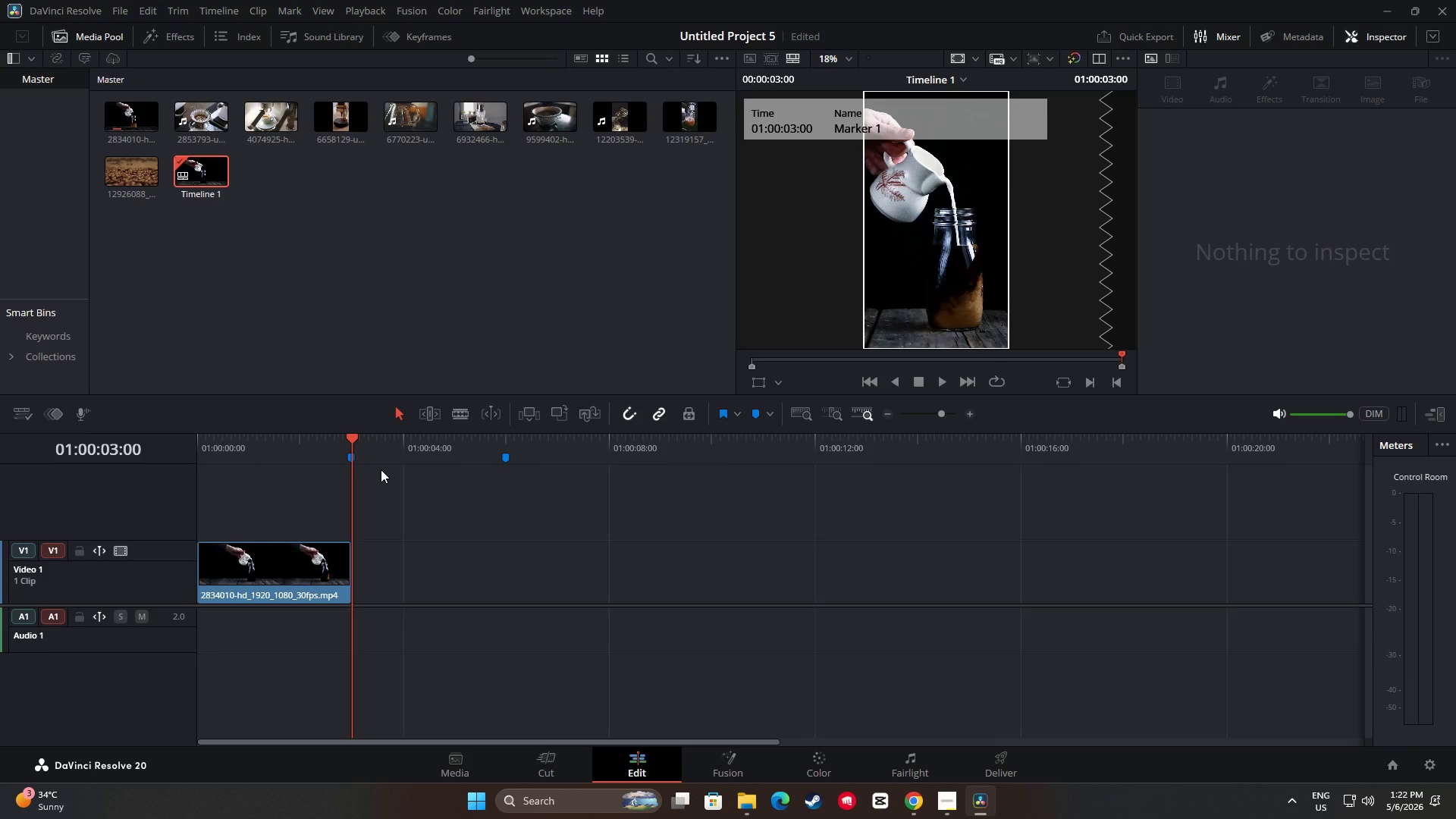 
wait(8.84)
 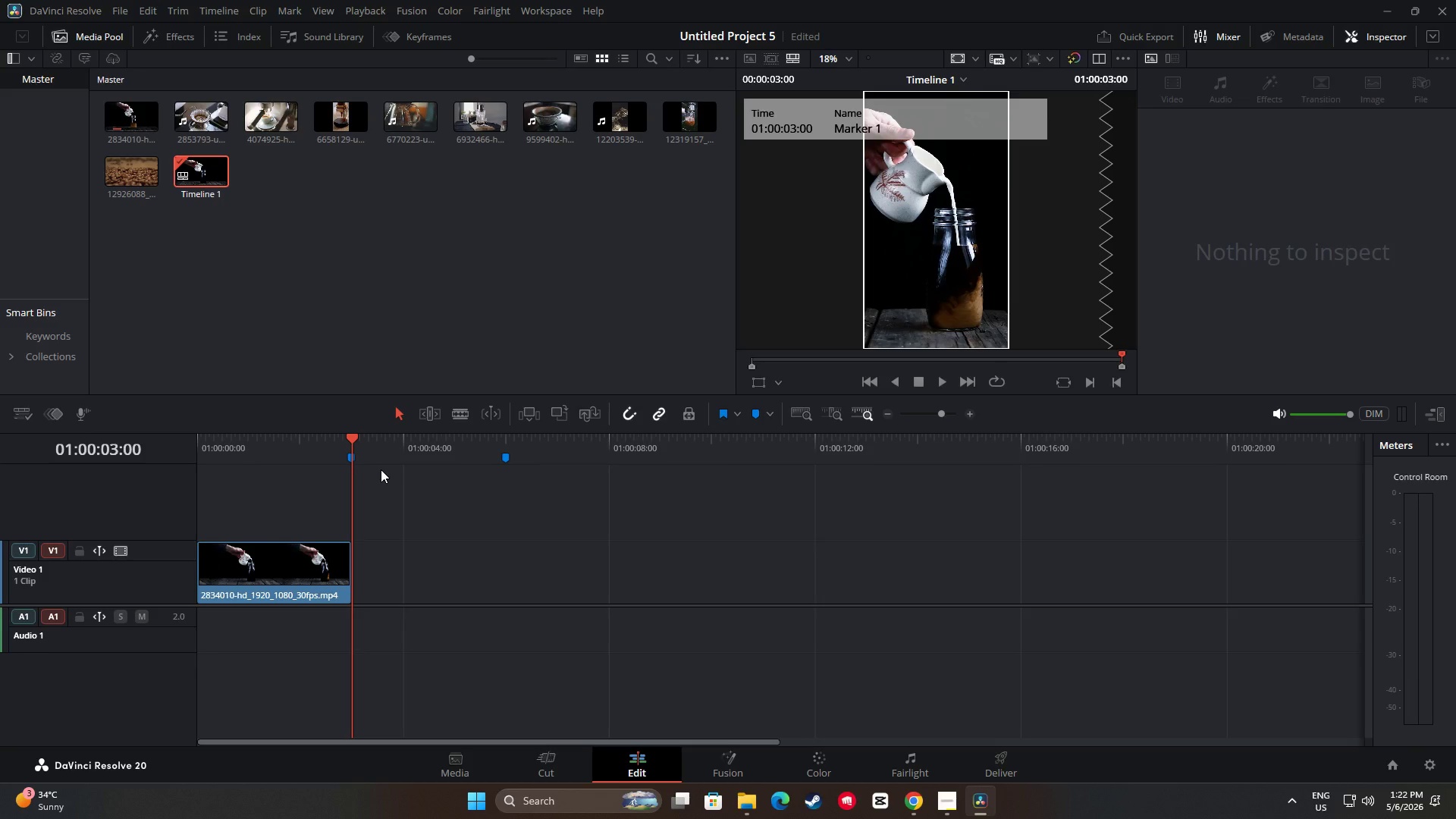 
left_click_drag(start_coordinate=[349, 436], to_coordinate=[166, 439])
 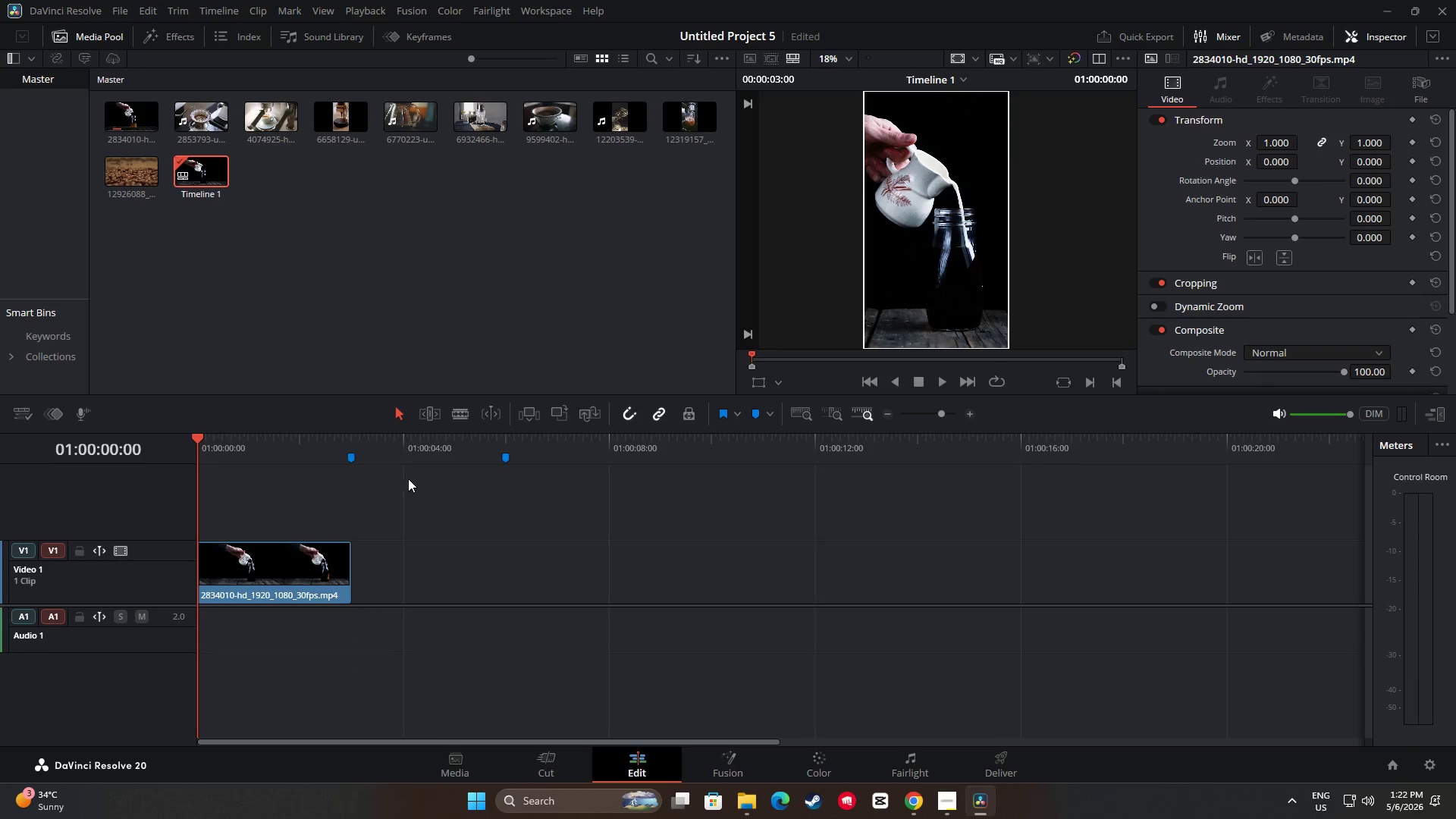 
key(Space)
 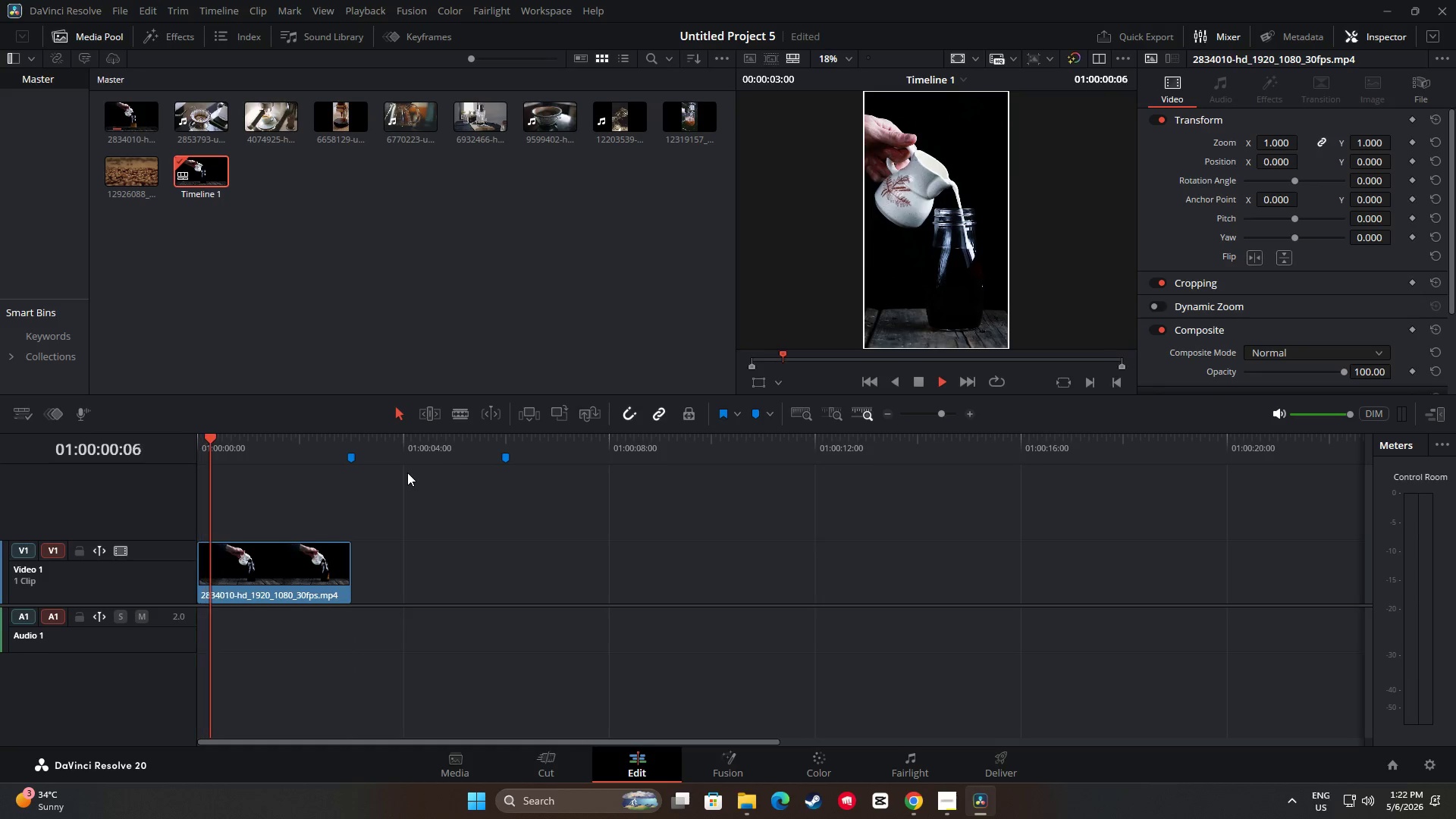 
key(Space)
 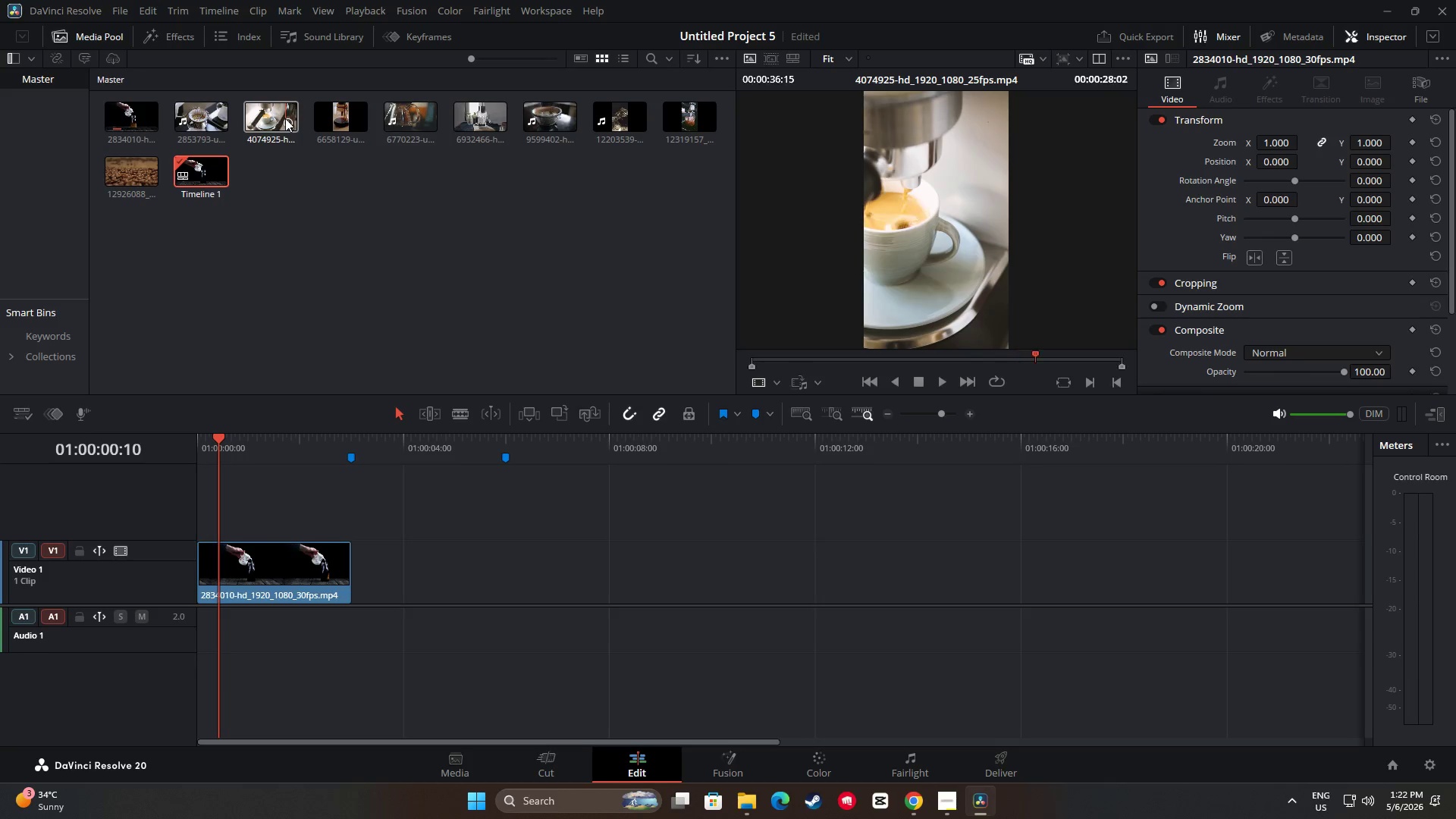 
wait(43.84)
 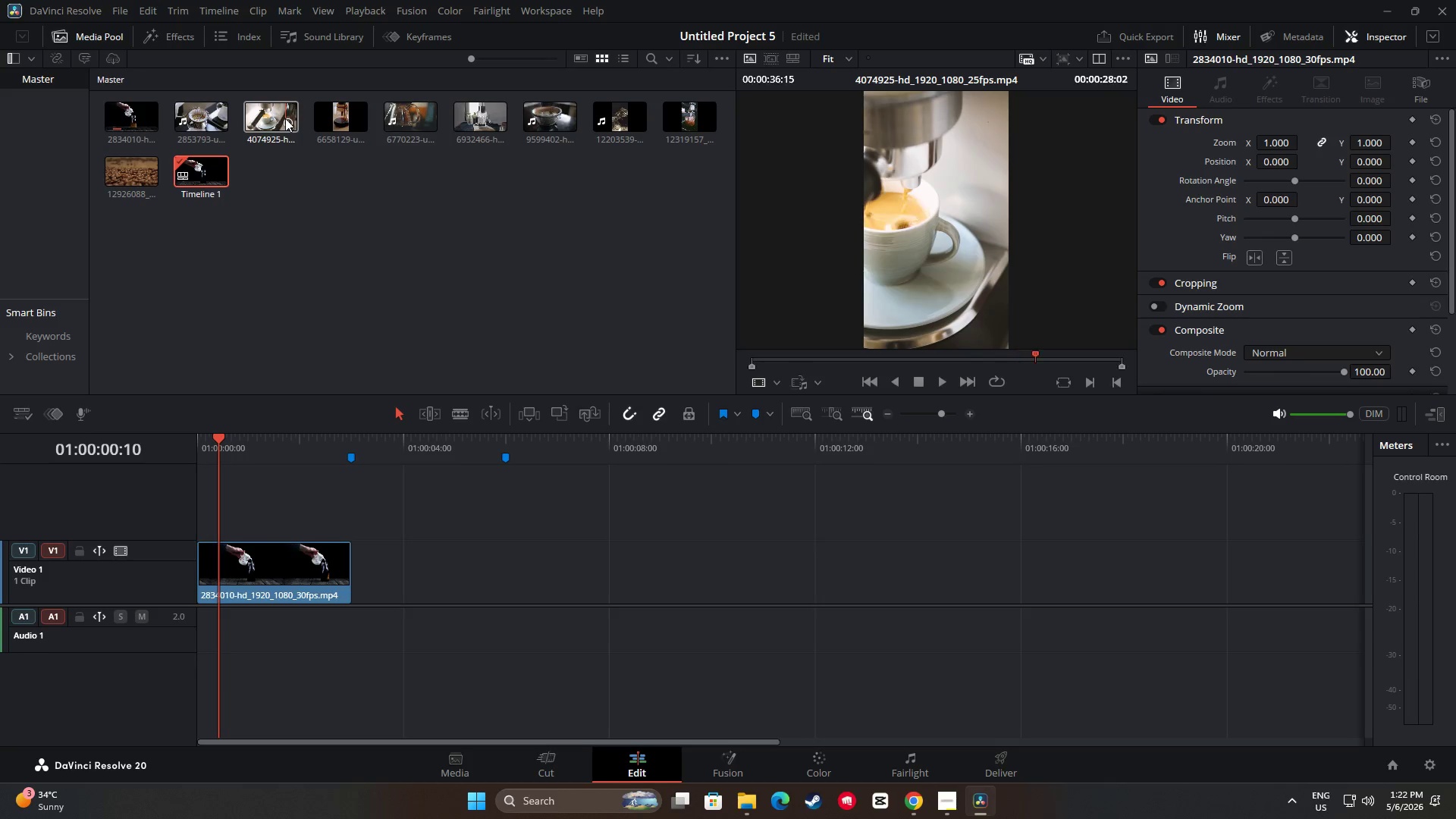 
left_click_drag(start_coordinate=[678, 119], to_coordinate=[356, 570])
 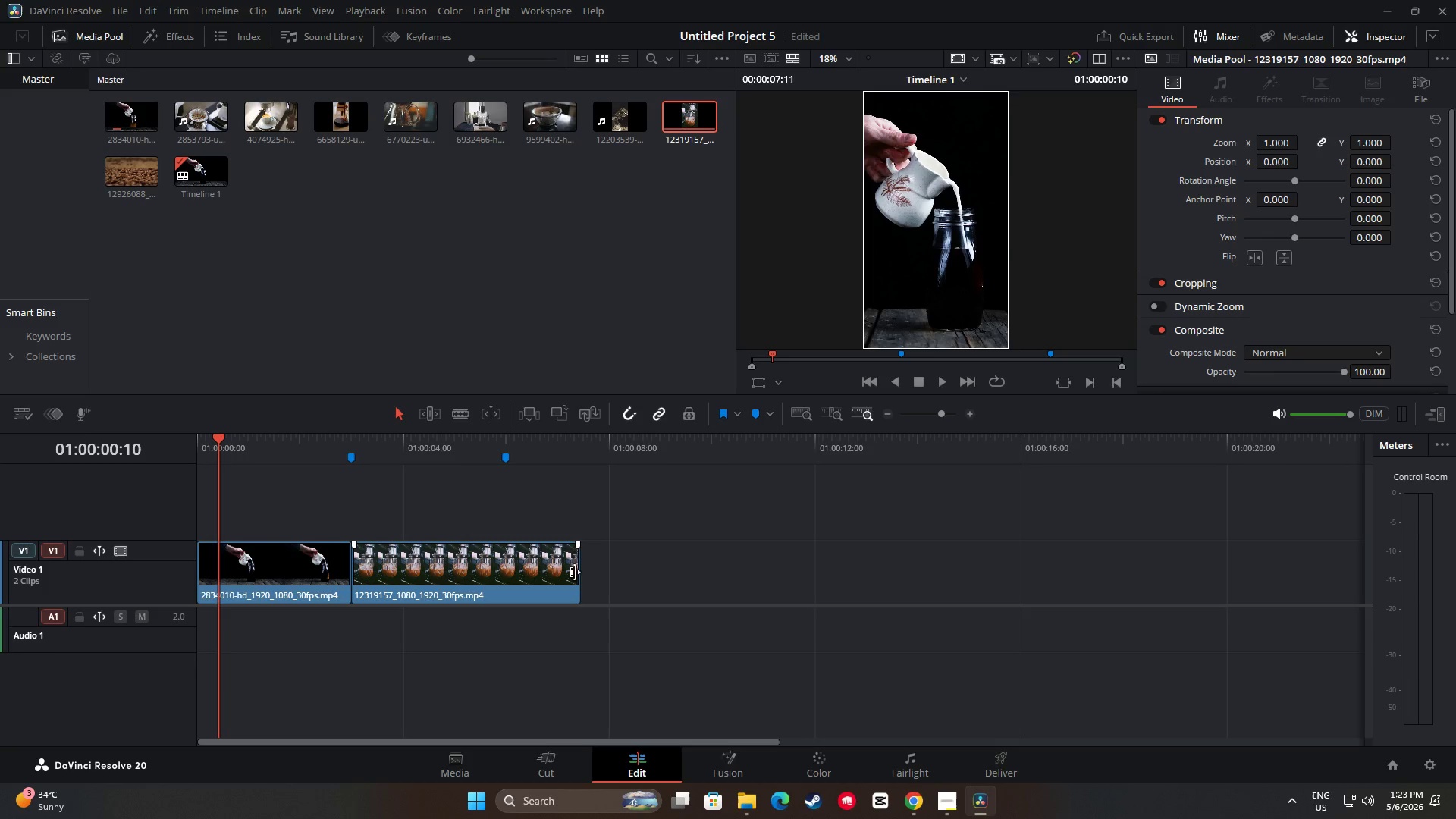 
left_click_drag(start_coordinate=[578, 570], to_coordinate=[504, 562])
 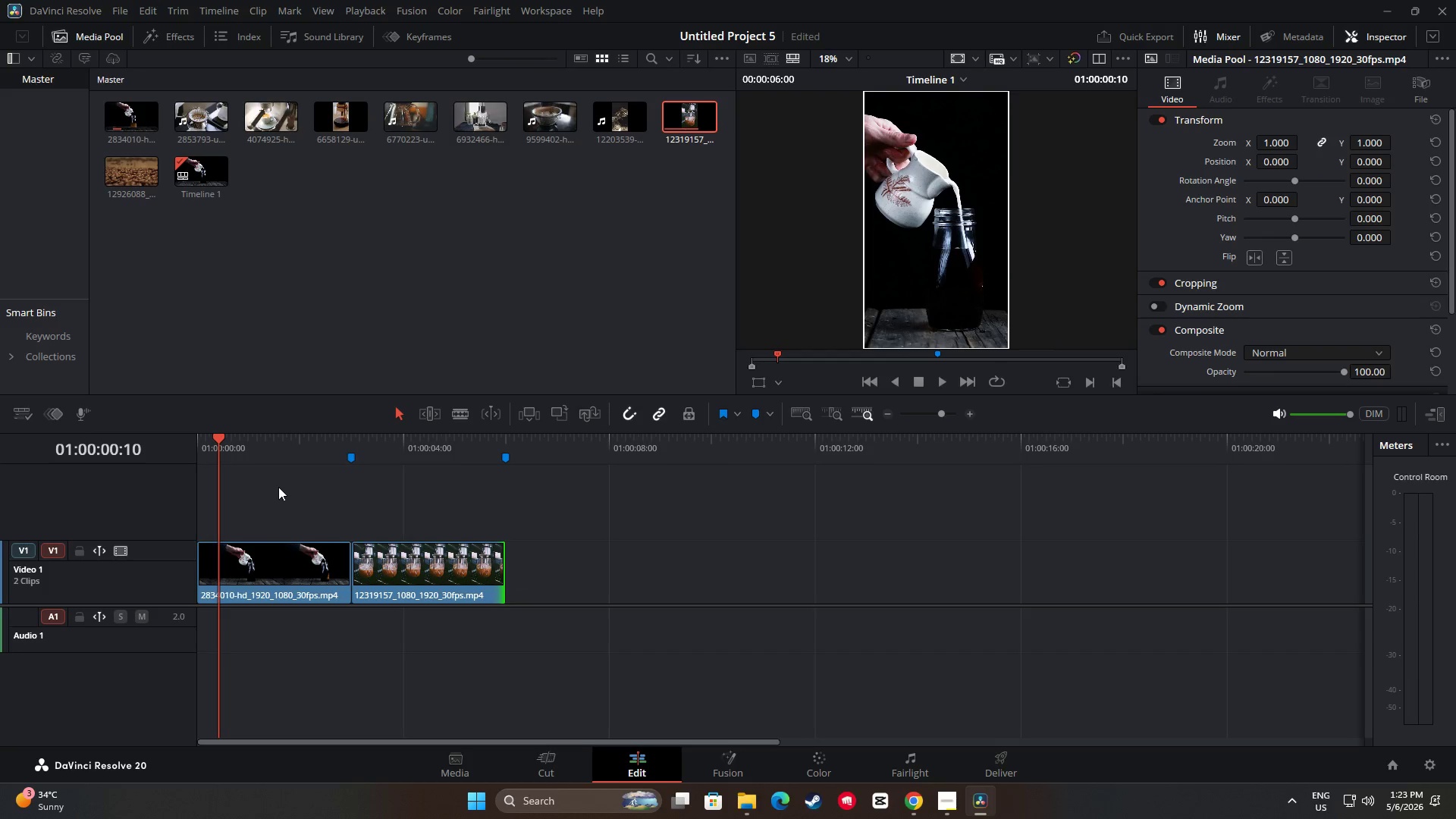 
key(Space)
 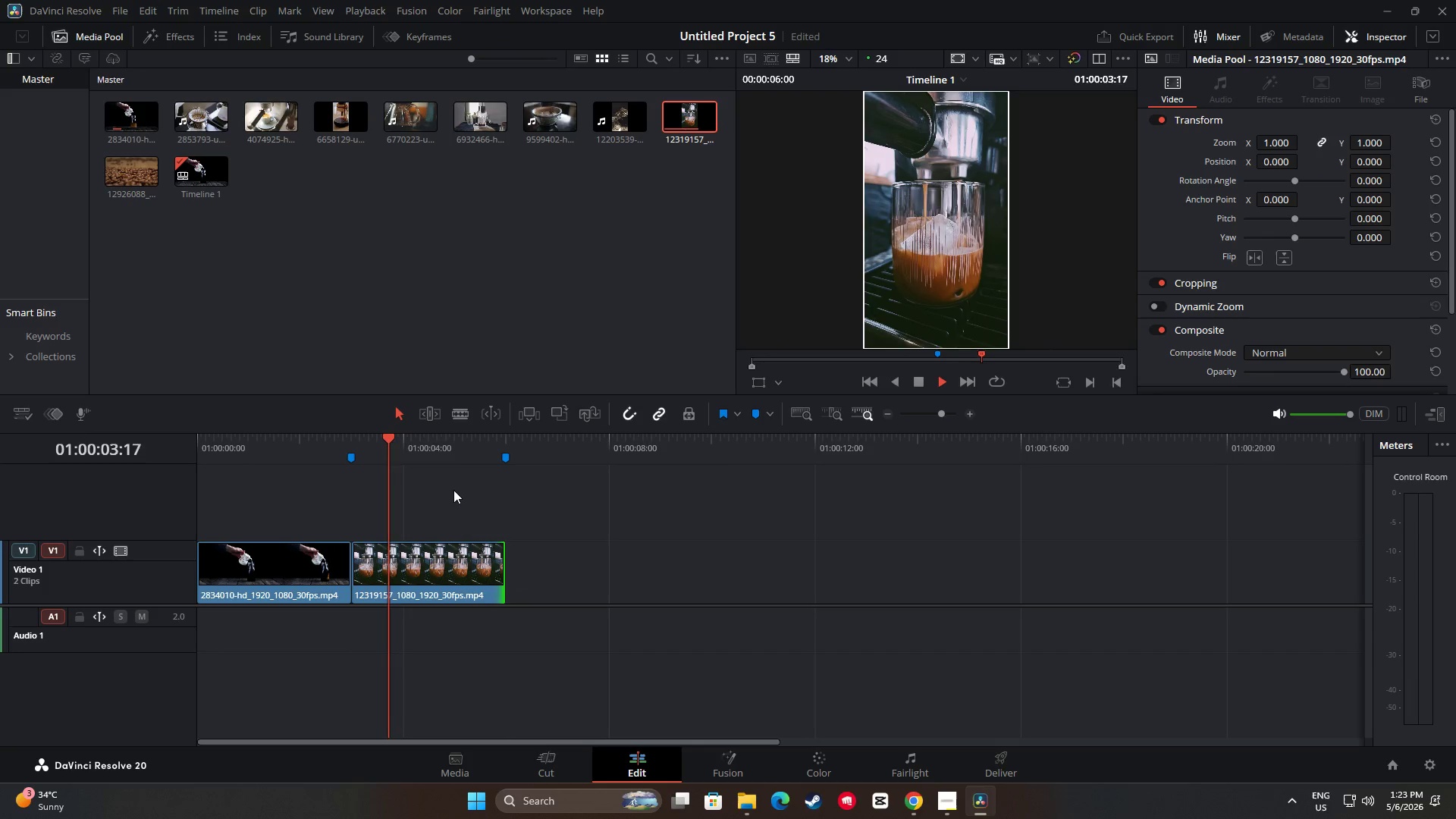 
key(Space)
 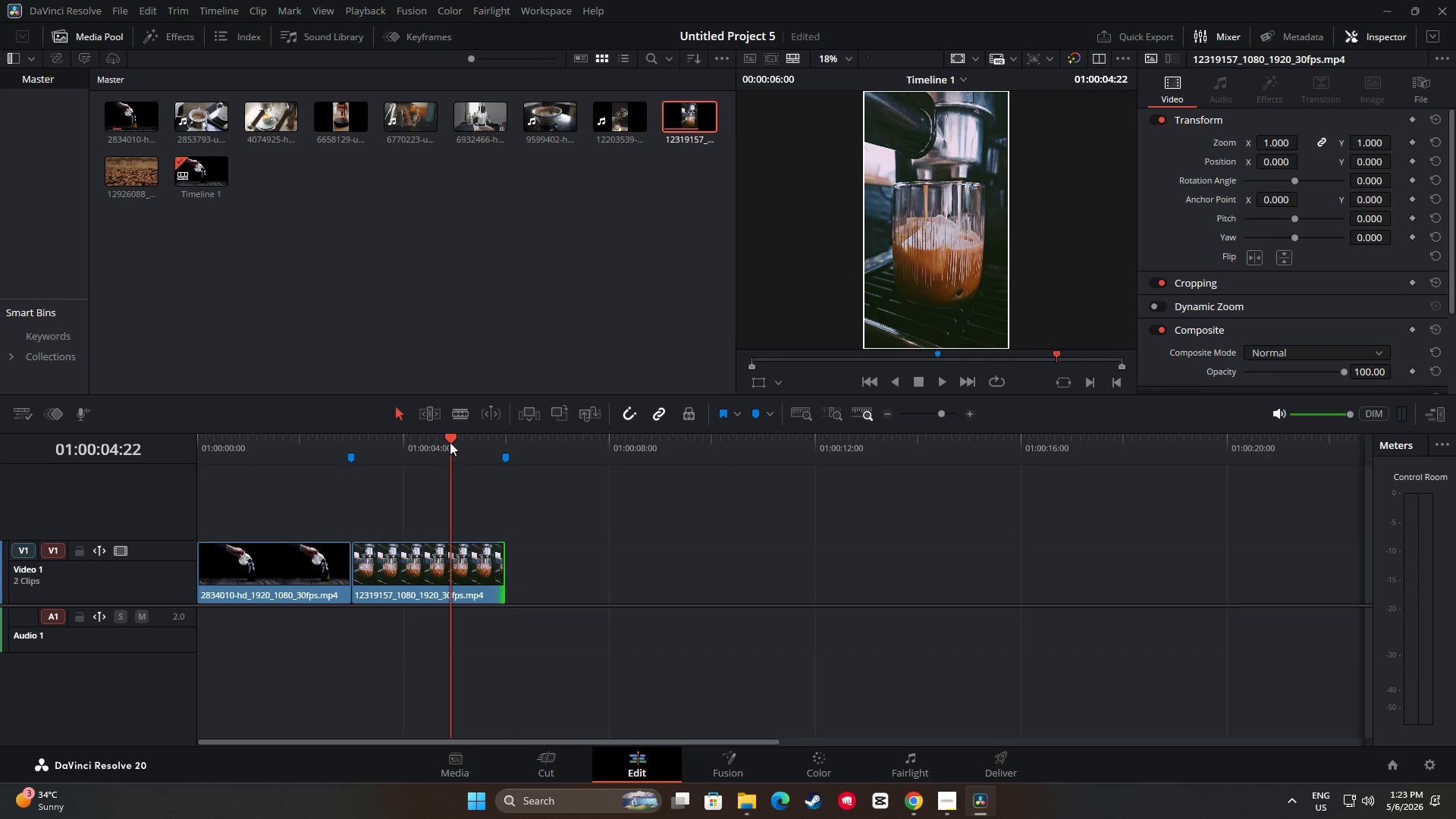 
left_click_drag(start_coordinate=[450, 438], to_coordinate=[297, 432])
 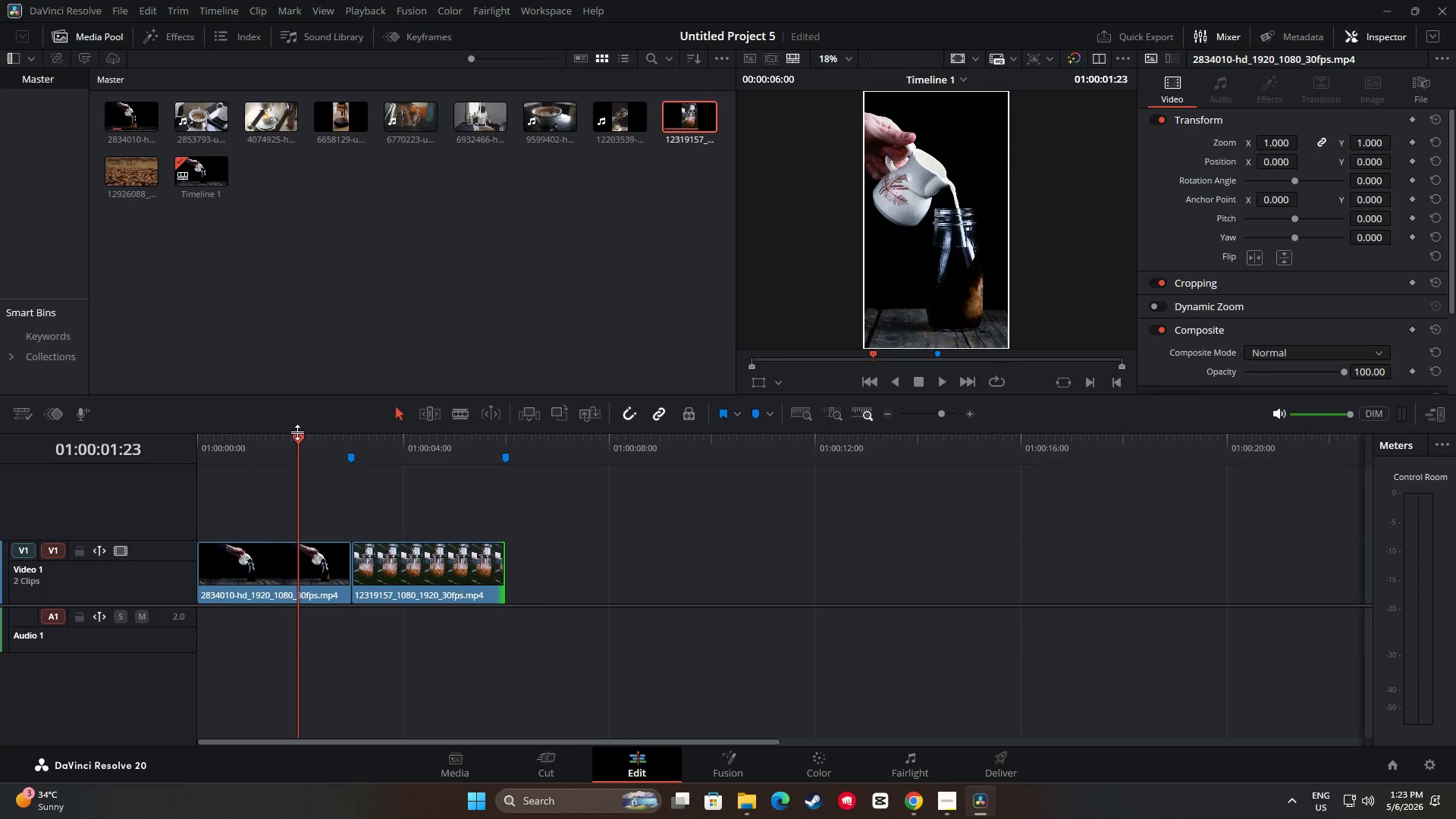 
key(Space)
 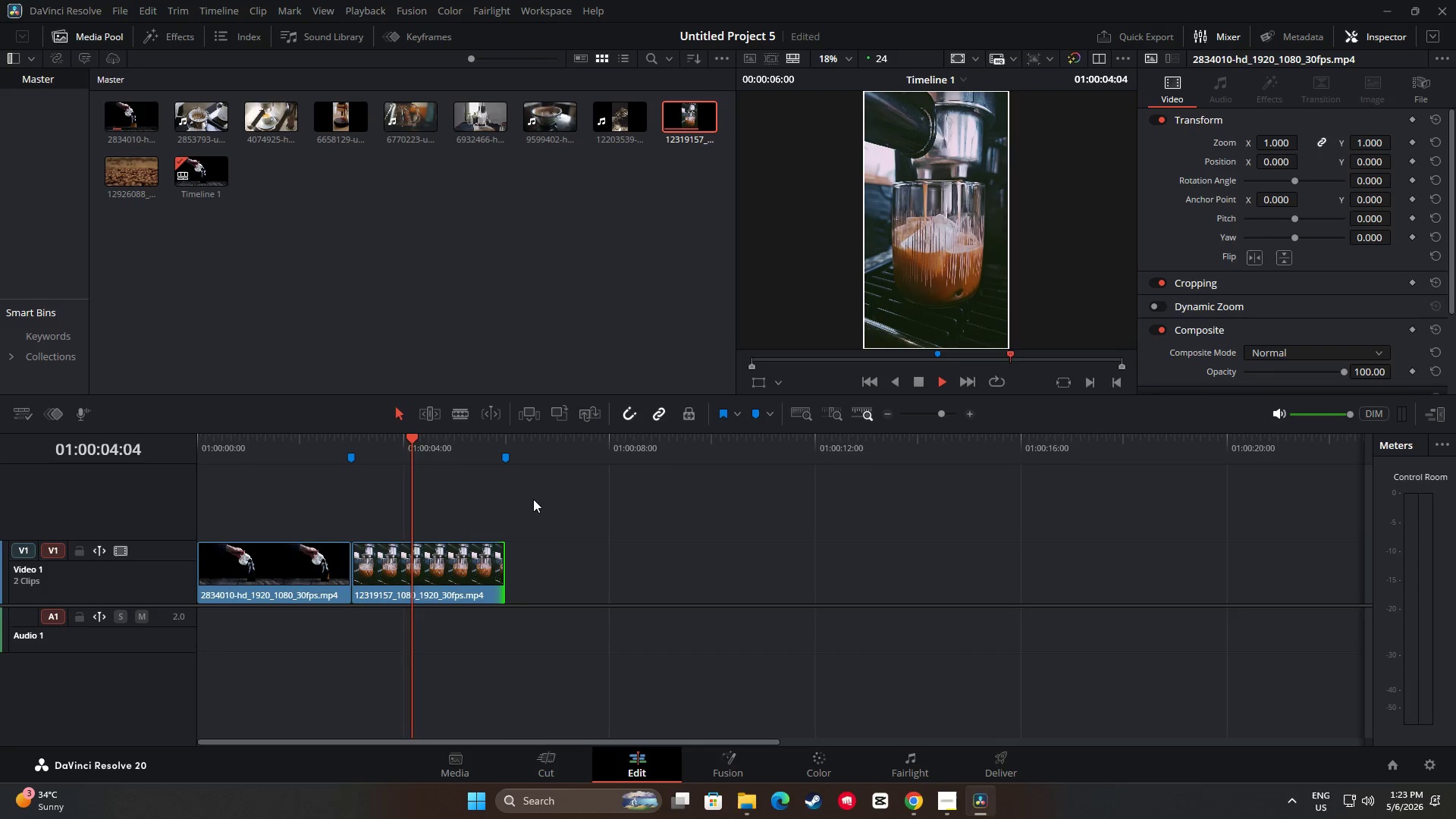 
key(Space)
 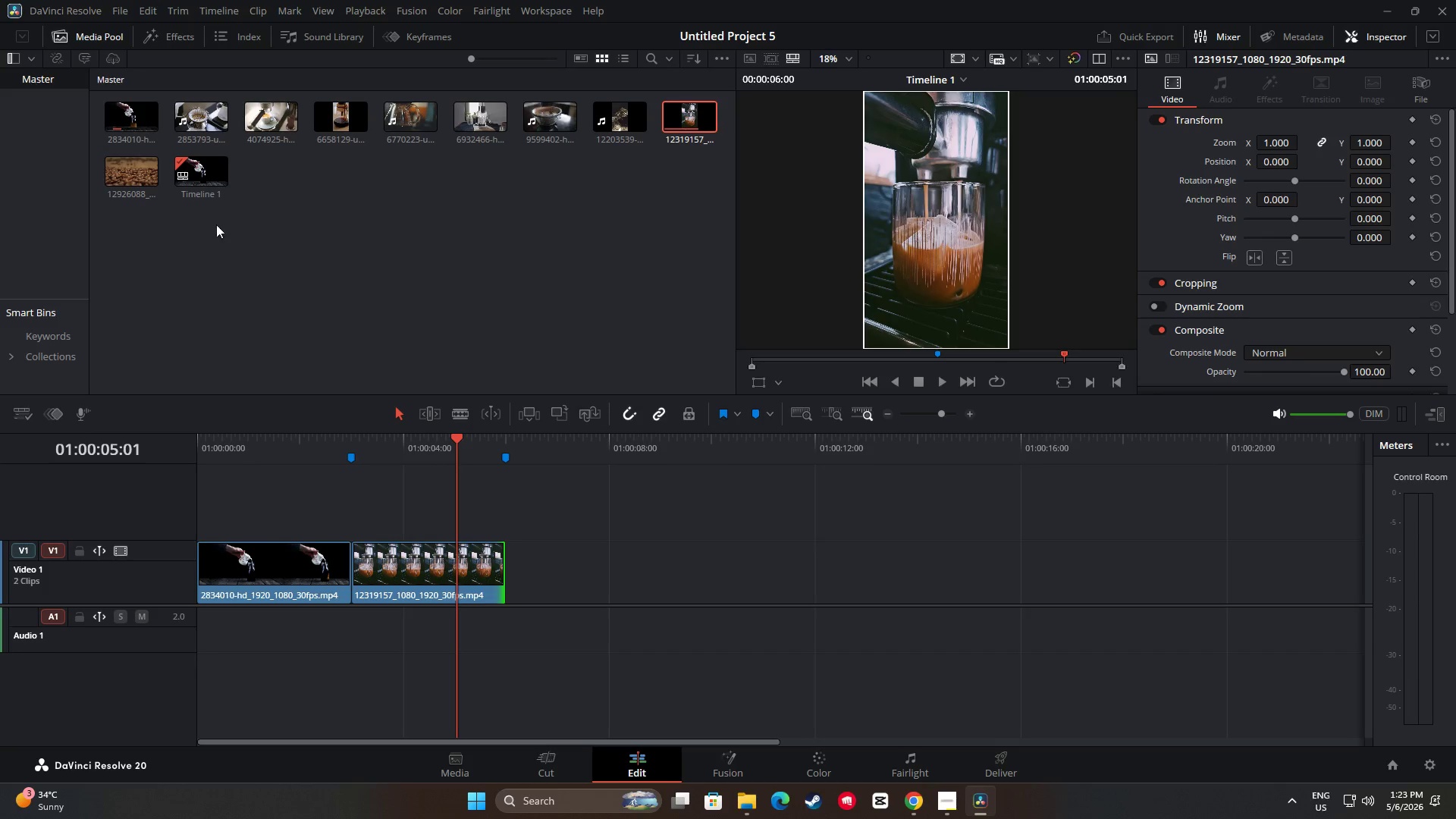 
left_click_drag(start_coordinate=[125, 168], to_coordinate=[507, 585])
 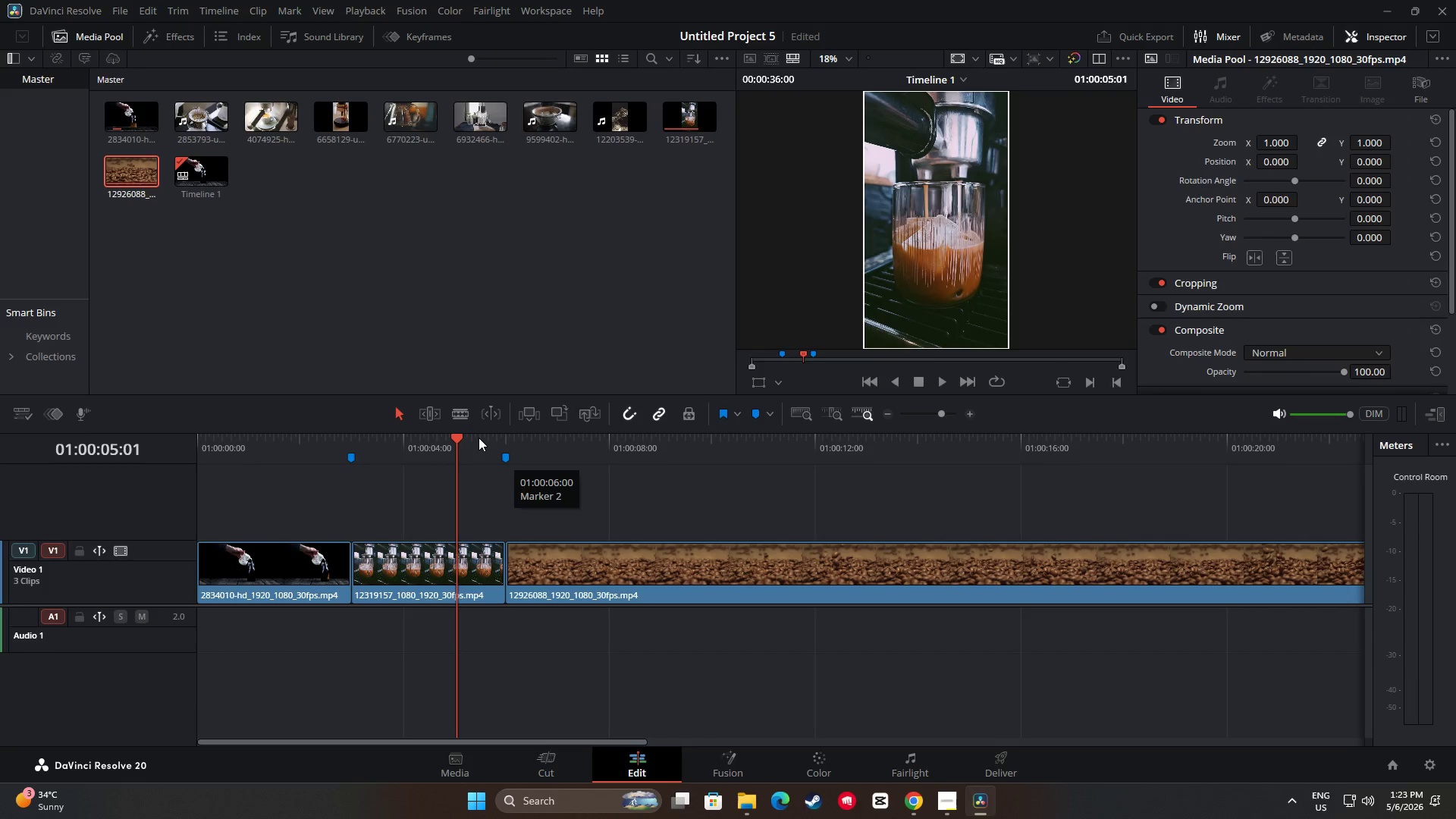 
left_click_drag(start_coordinate=[454, 437], to_coordinate=[661, 455])
 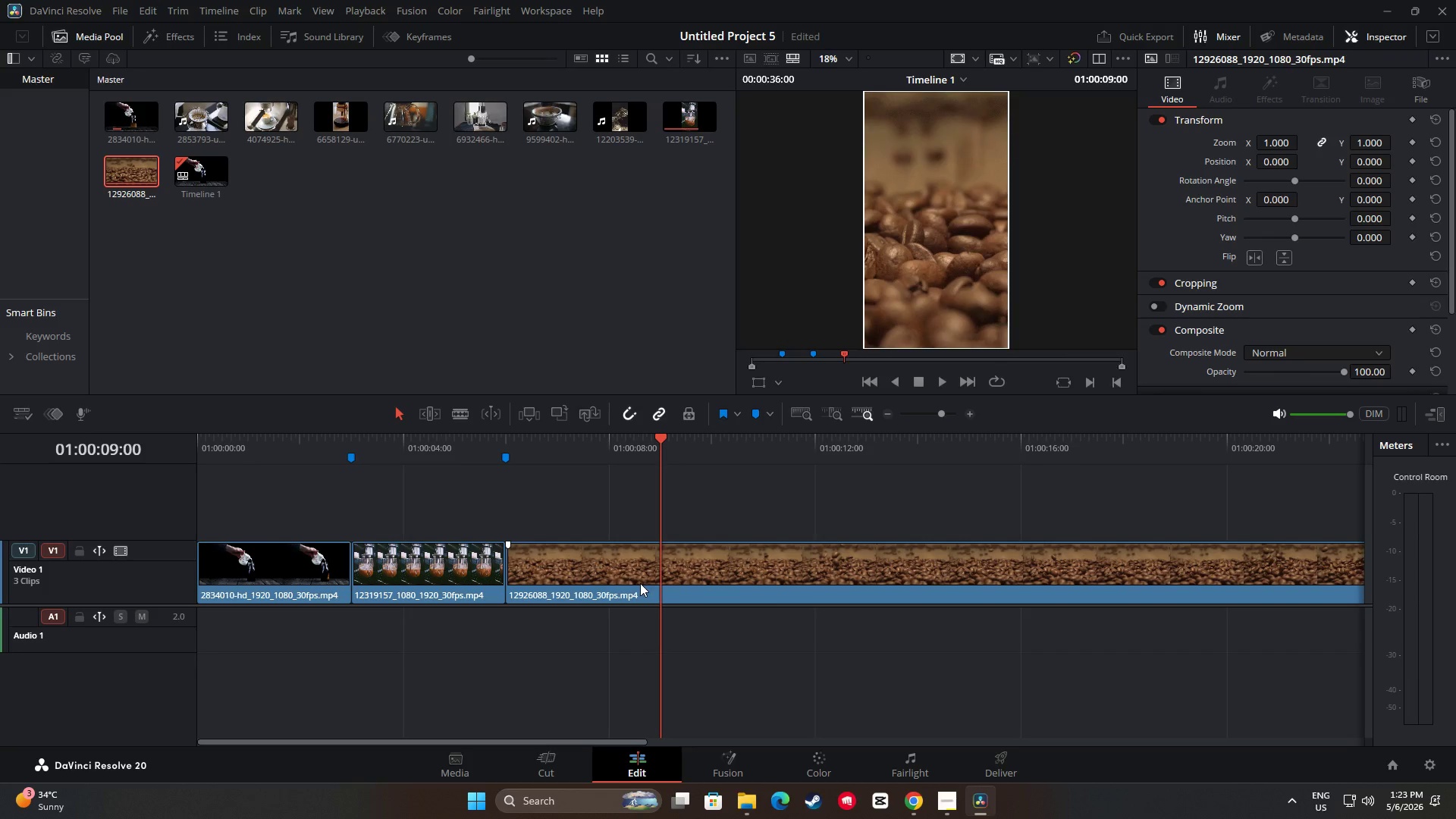 
left_click([631, 574])
 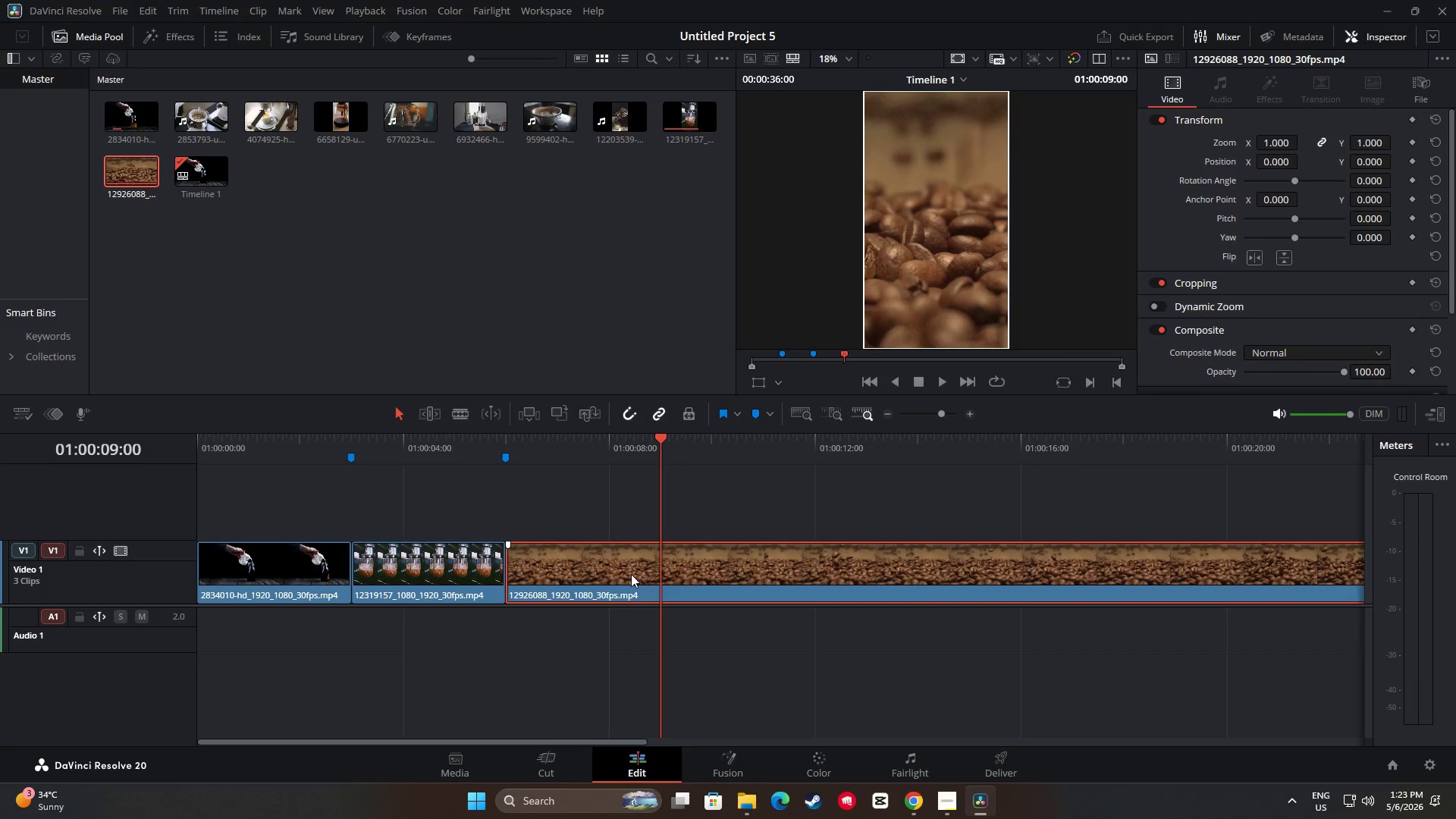 
key(Control+B)
 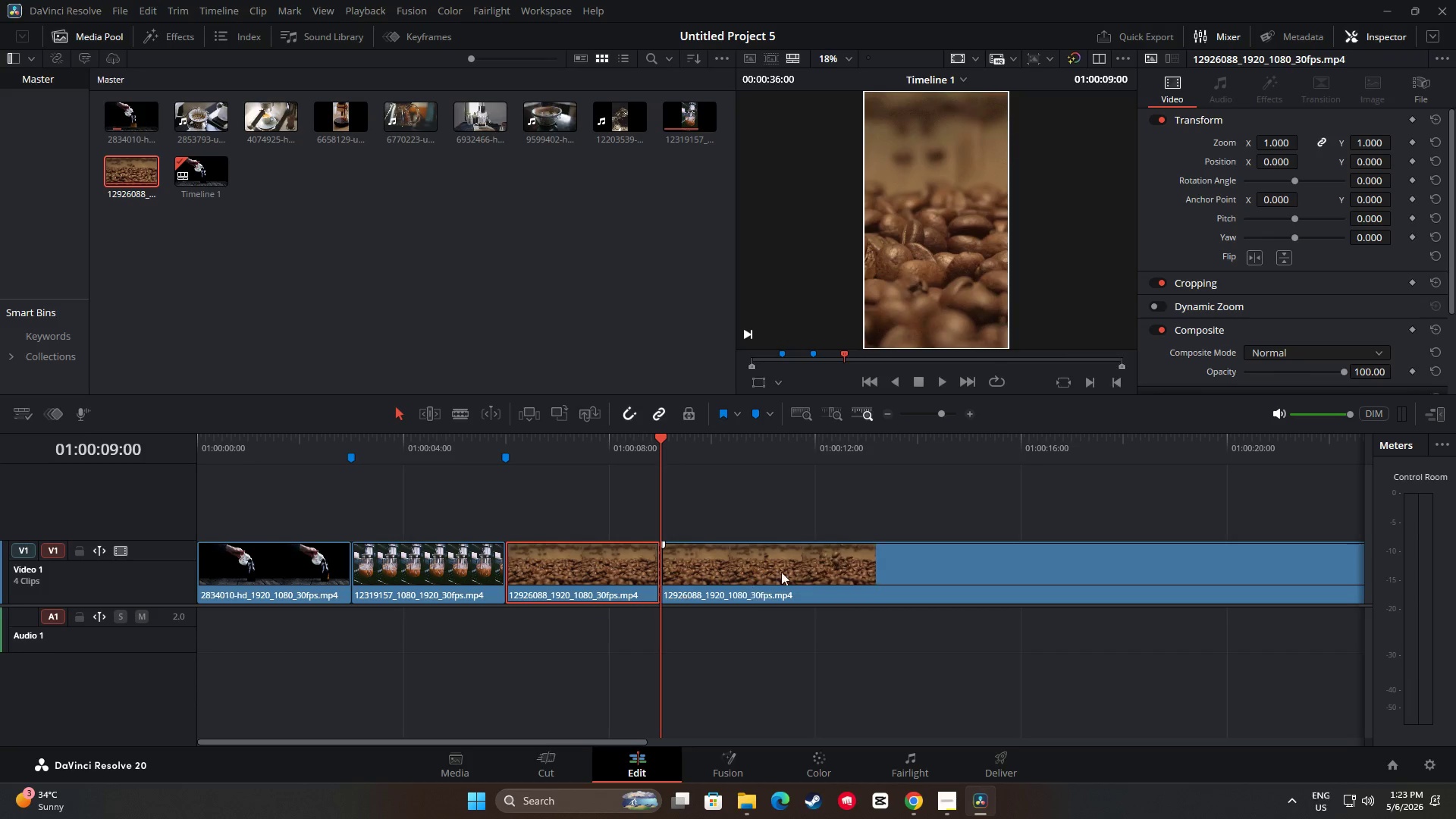 
left_click([783, 570])
 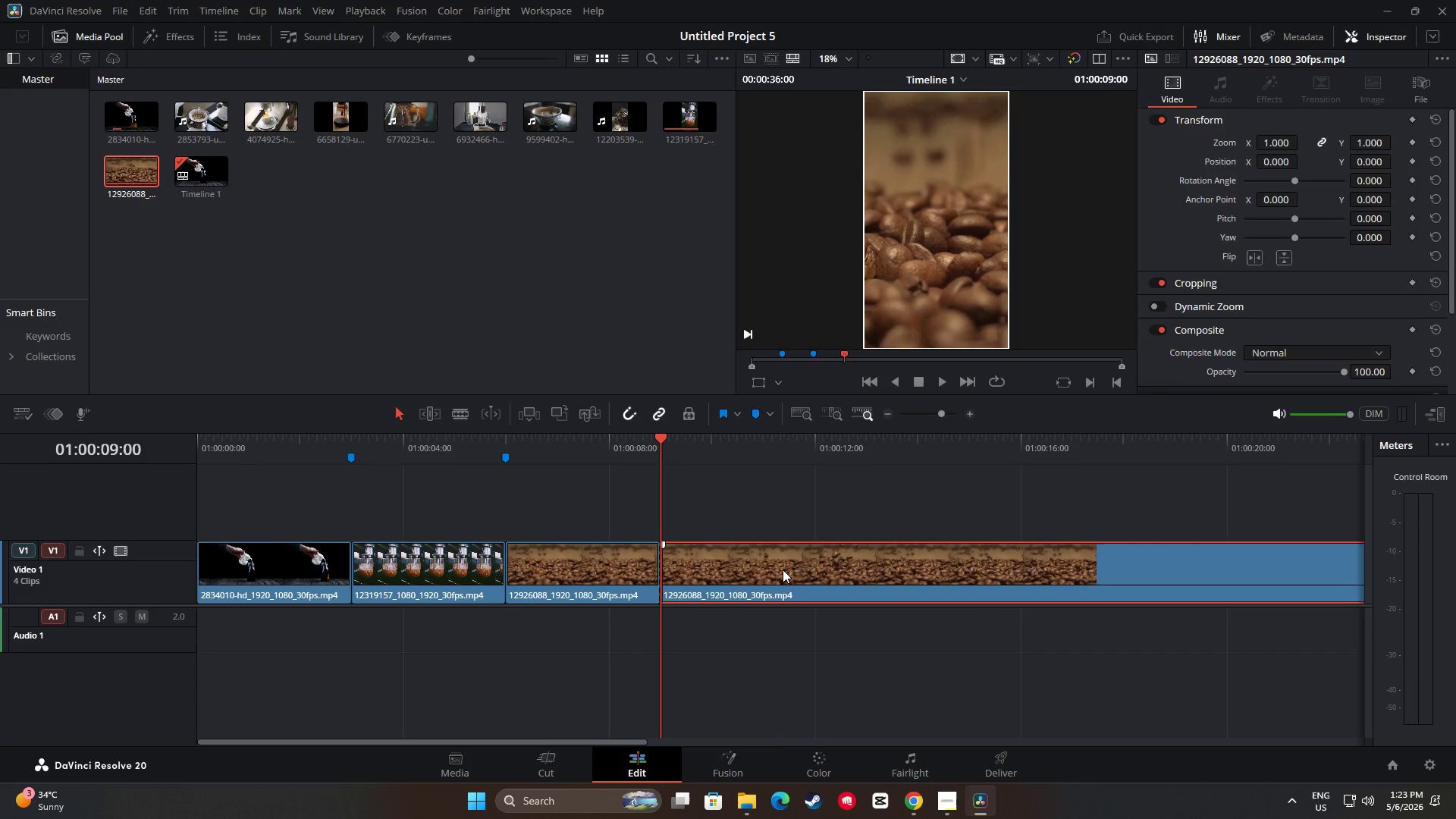 
key(Backspace)
 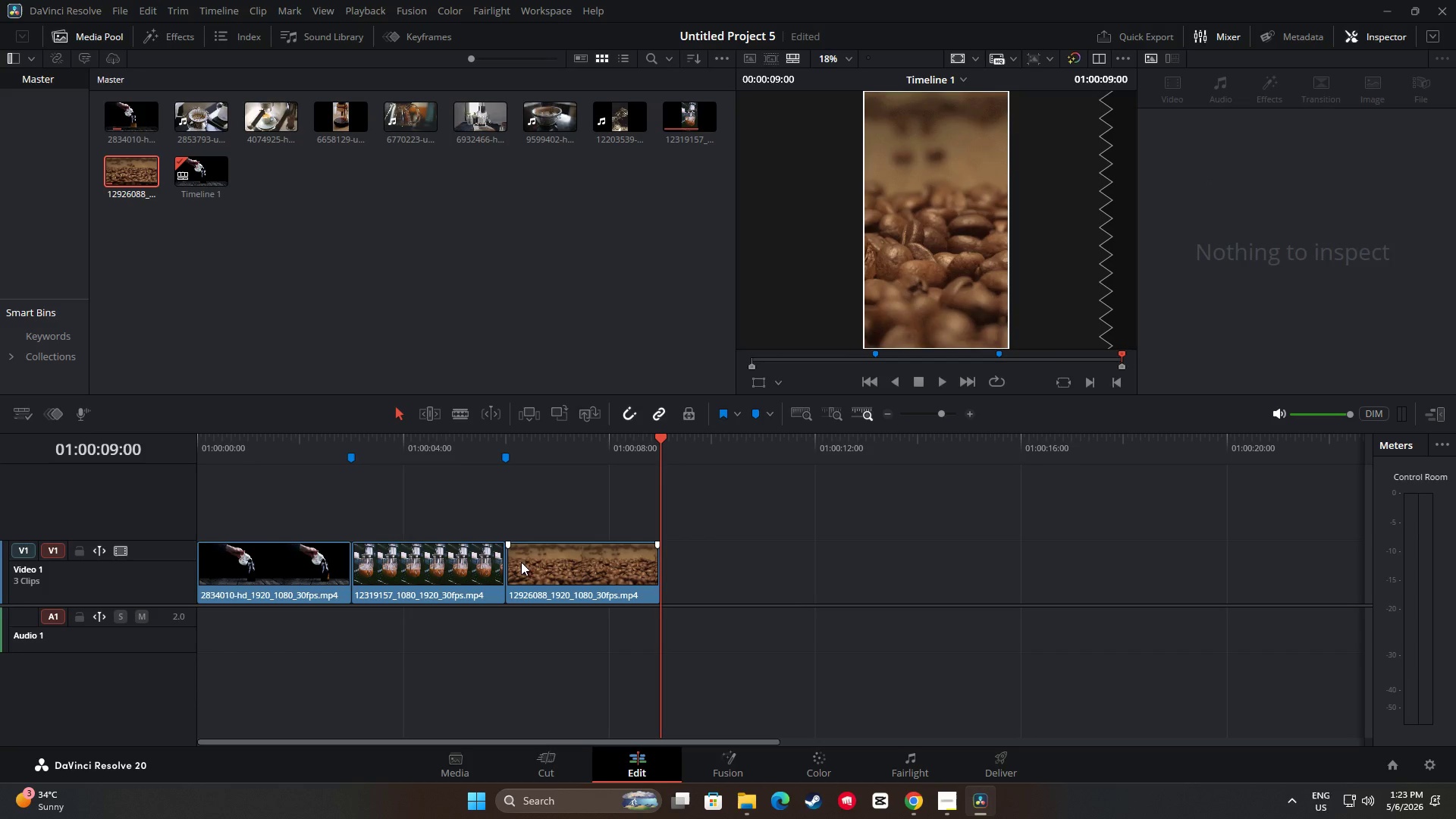 
left_click_drag(start_coordinate=[658, 436], to_coordinate=[426, 444])
 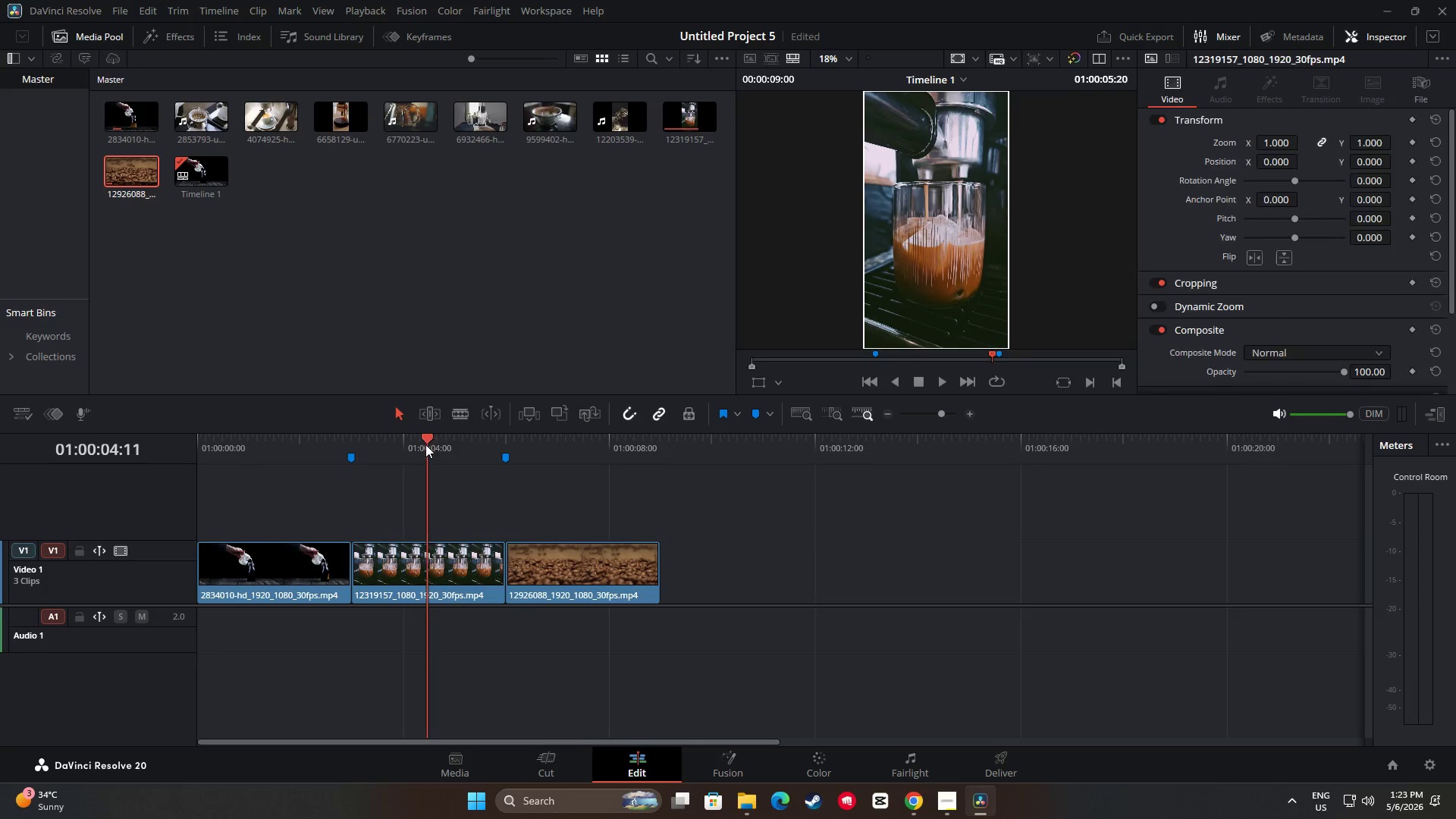 
key(Space)
 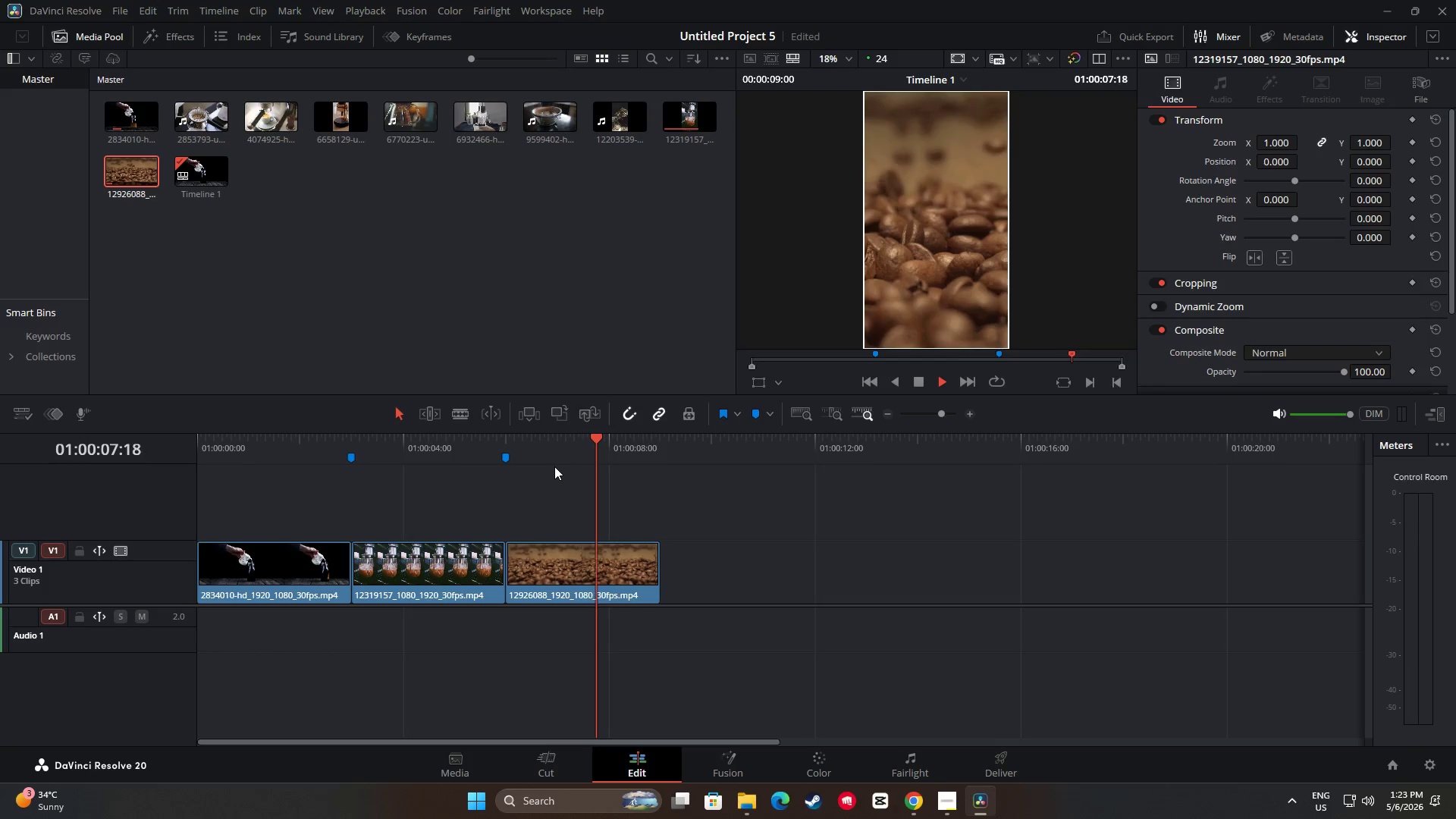 
key(Space)
 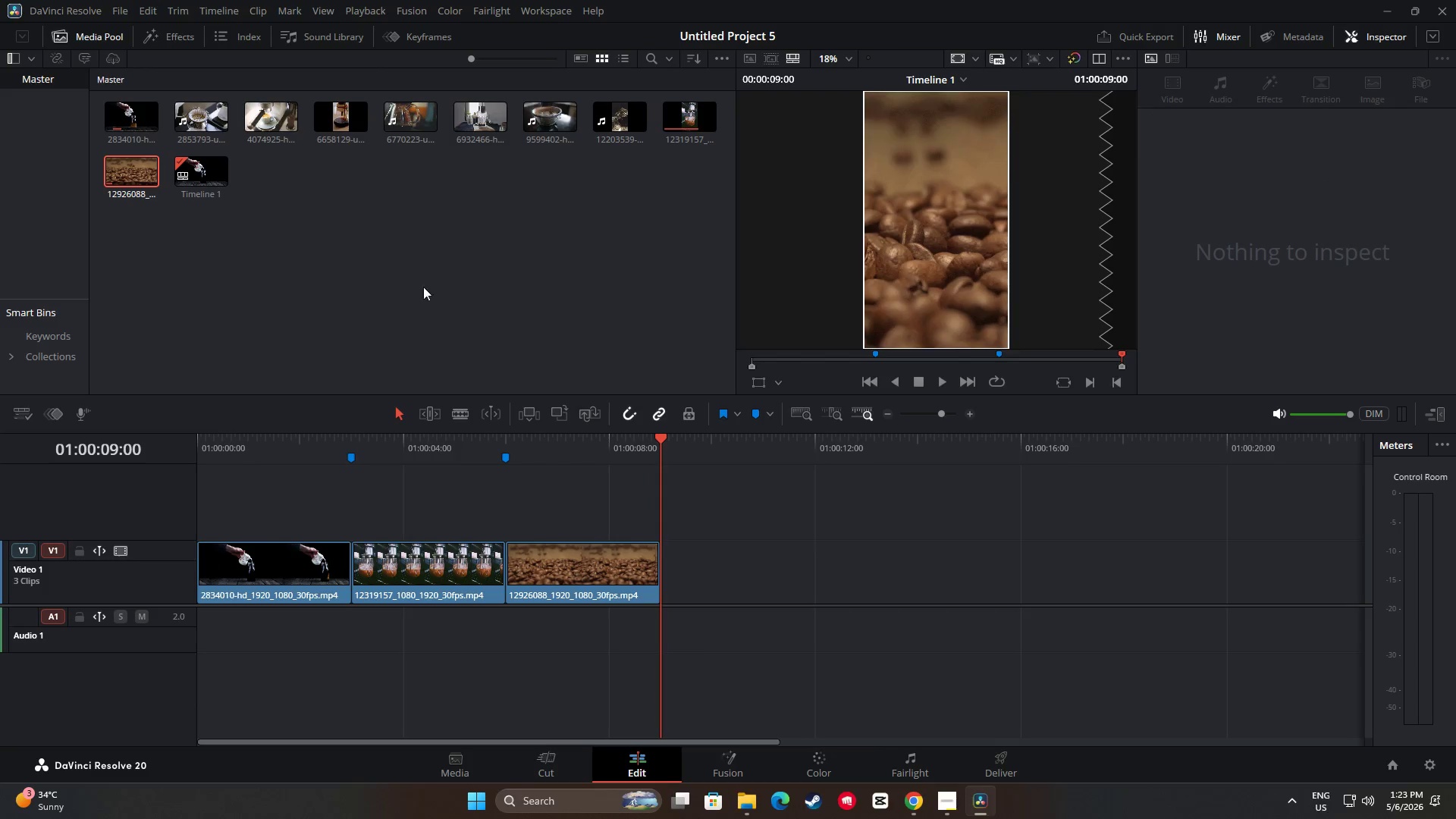 
left_click_drag(start_coordinate=[623, 117], to_coordinate=[664, 567])
 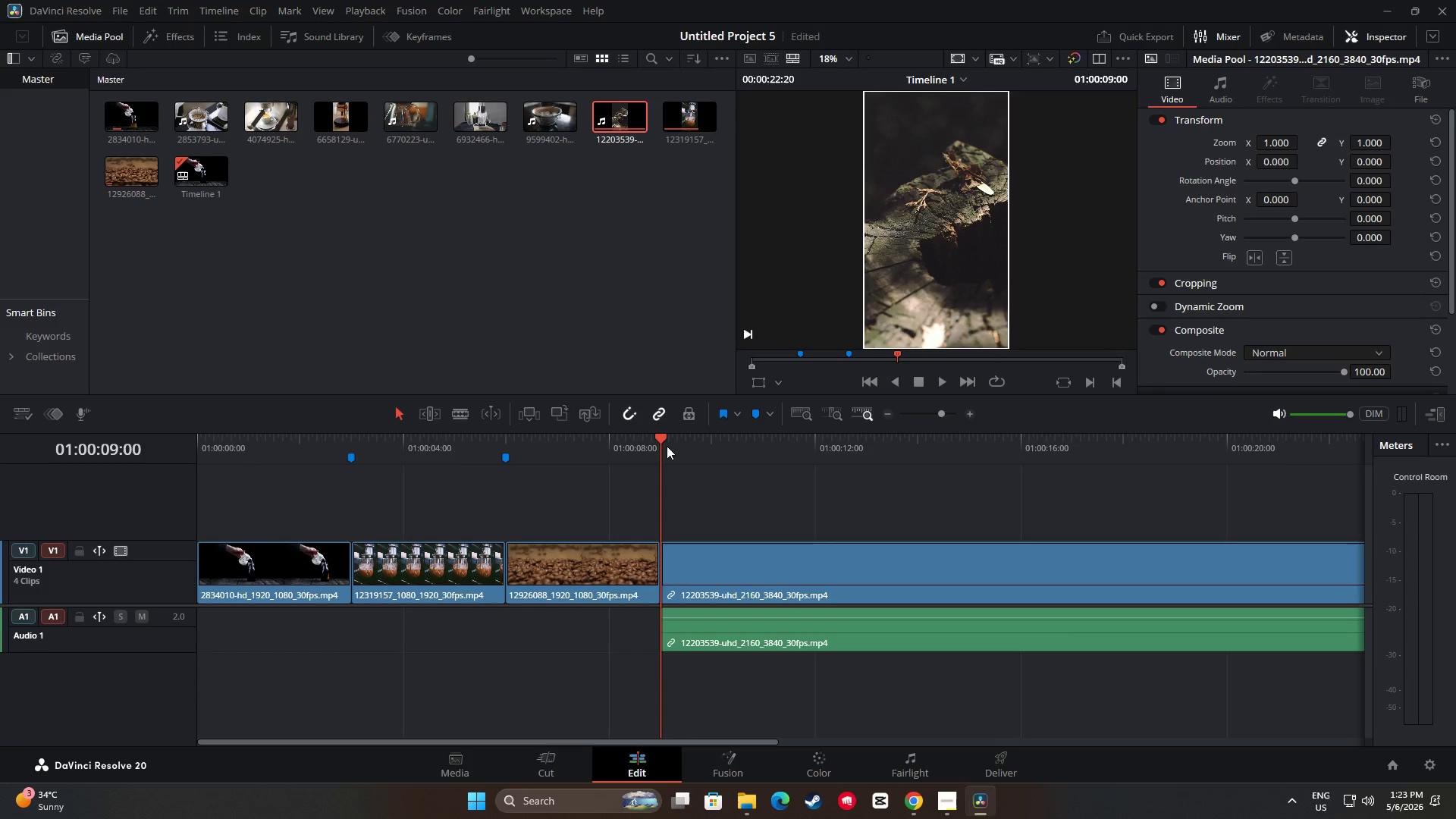 
left_click_drag(start_coordinate=[661, 436], to_coordinate=[816, 434])
 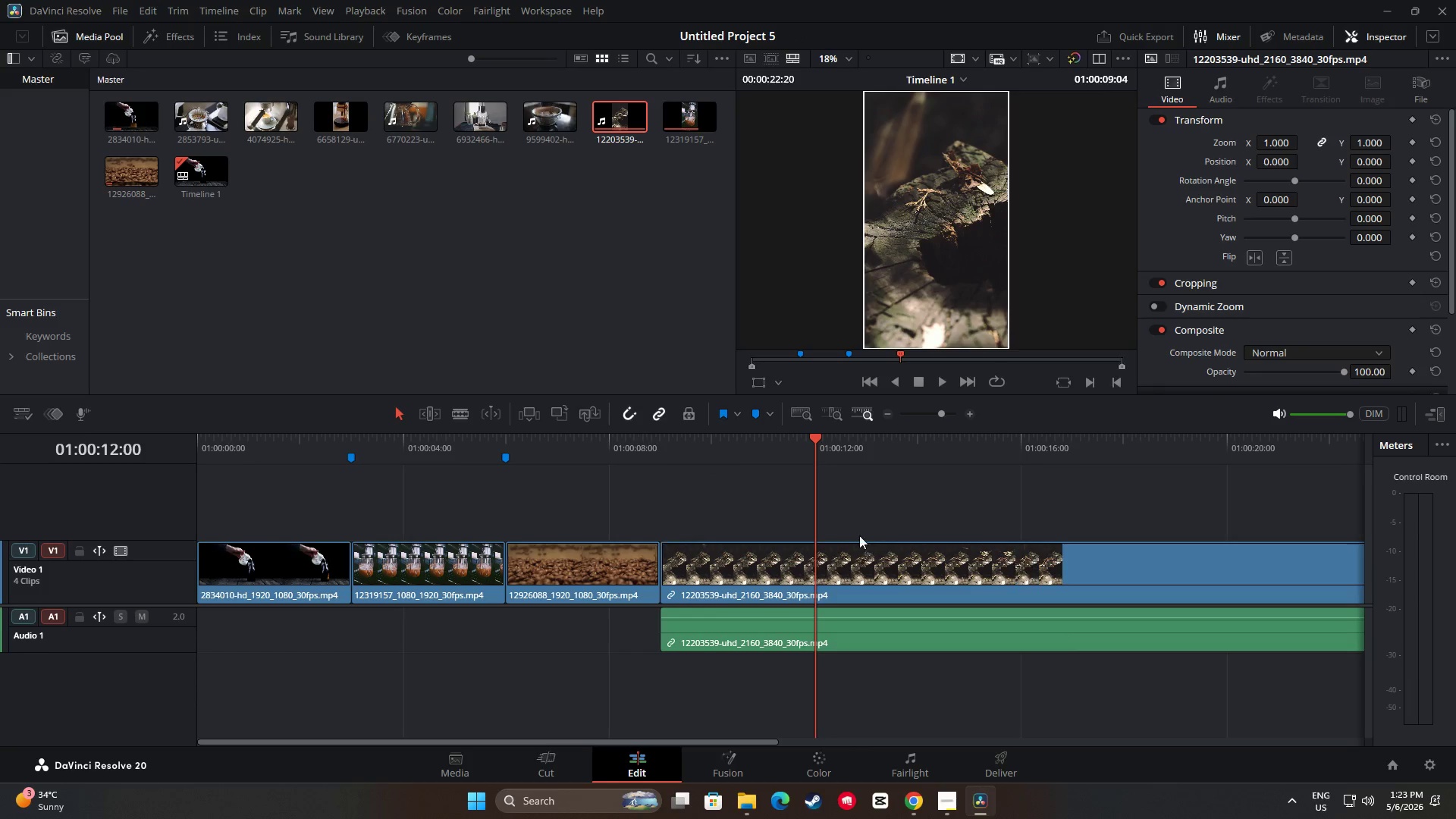 
left_click([866, 590])
 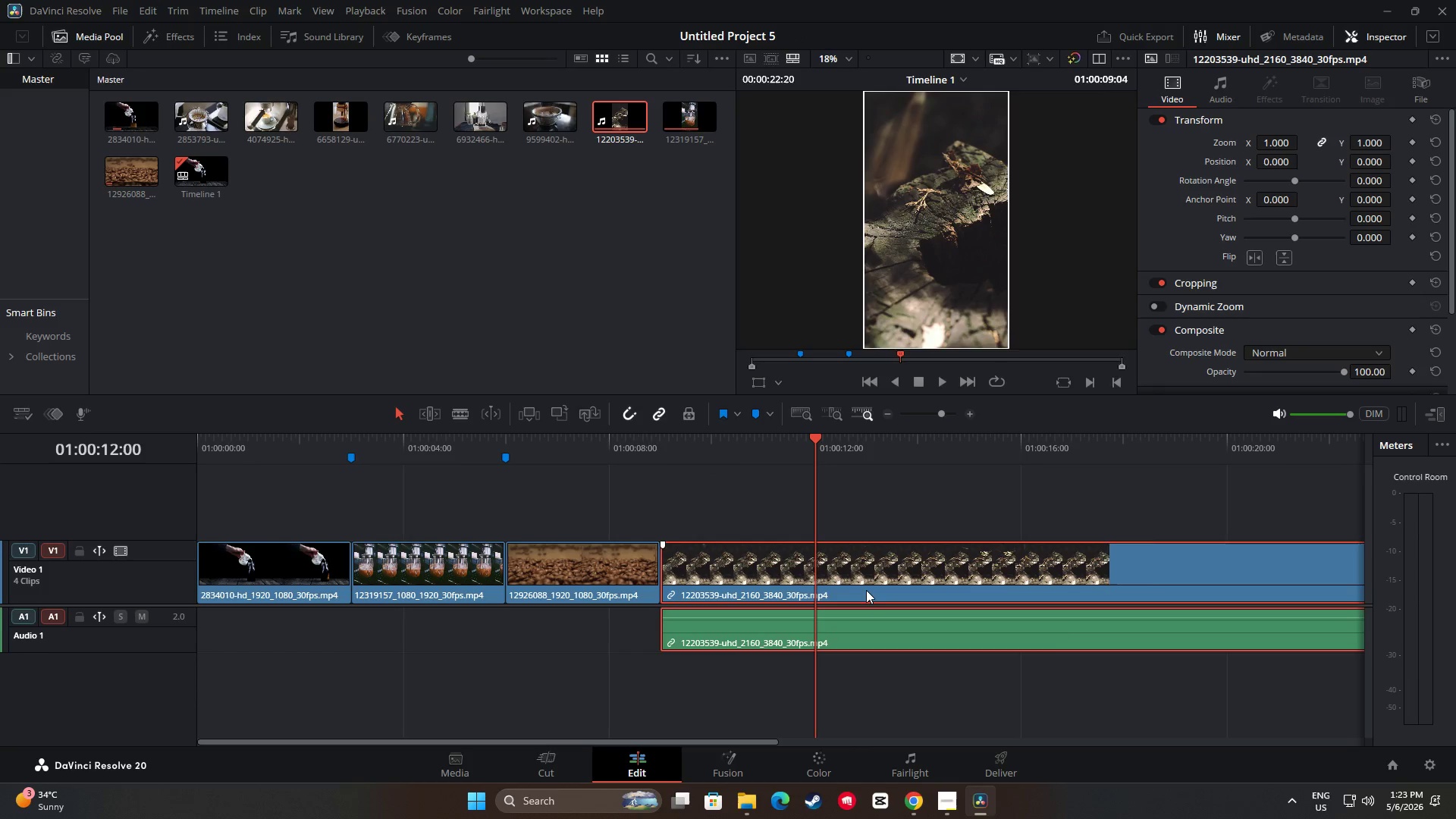 
key(Control+ControlLeft)
 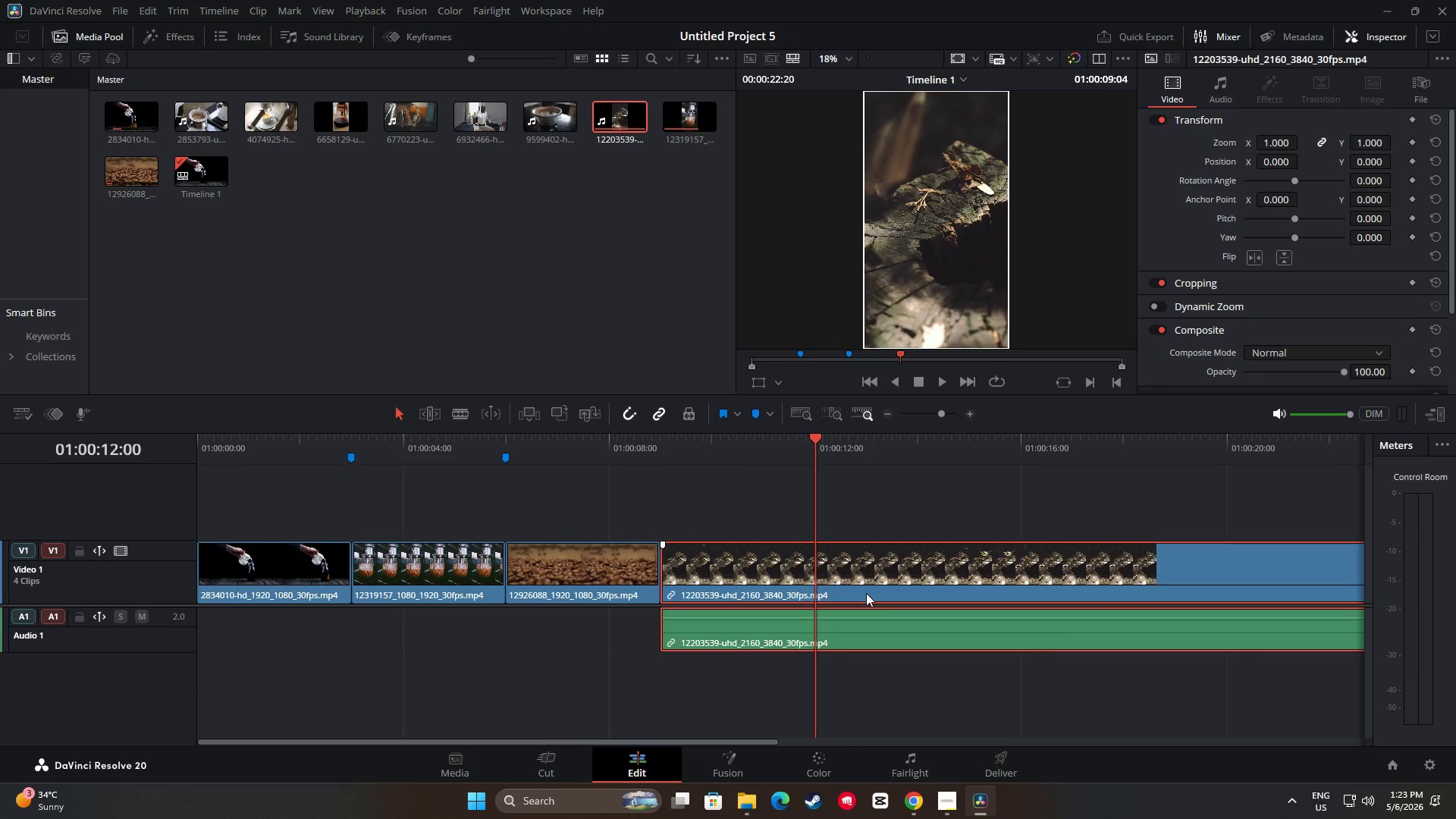 
key(Control+B)
 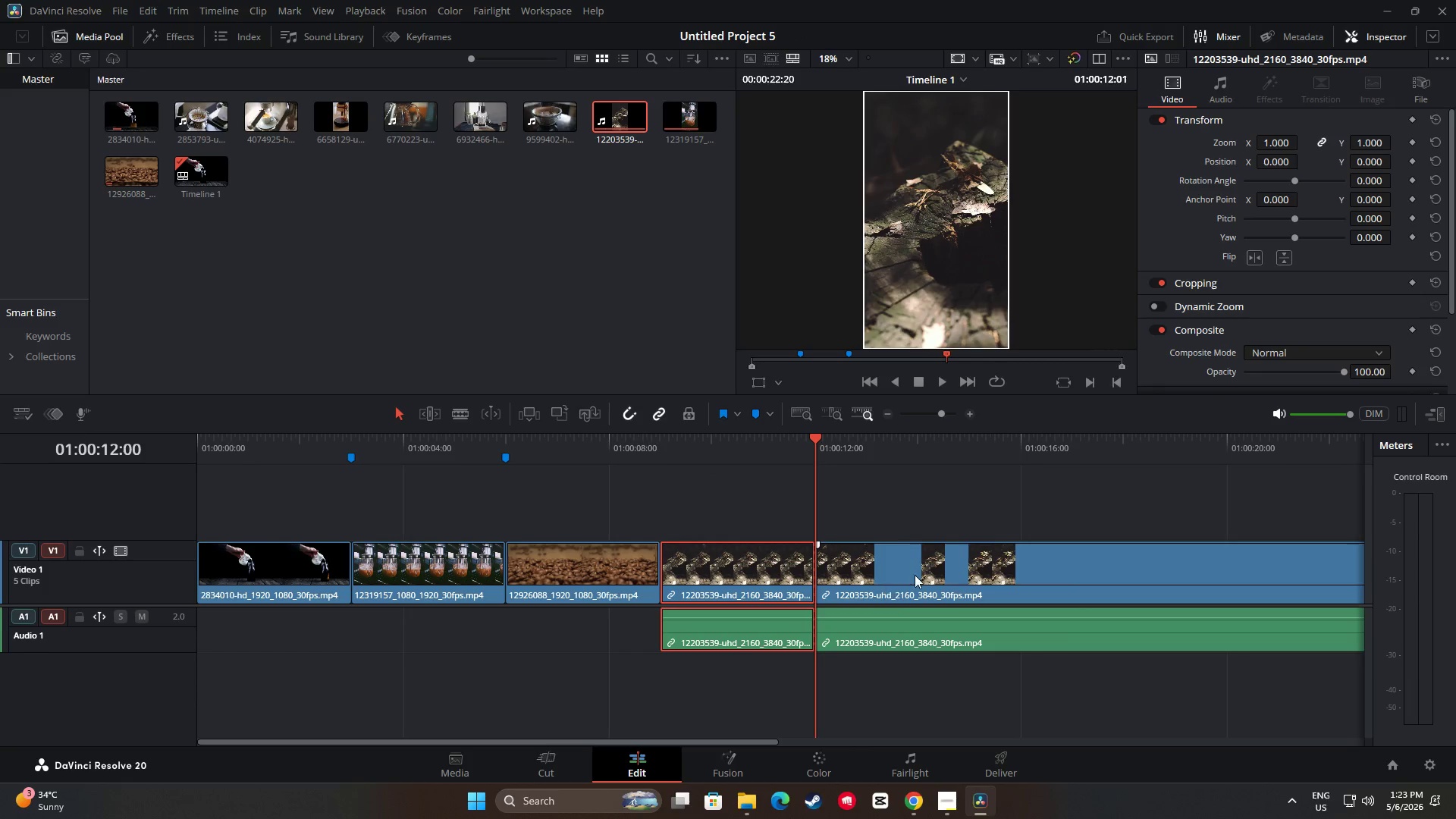 
left_click([918, 573])
 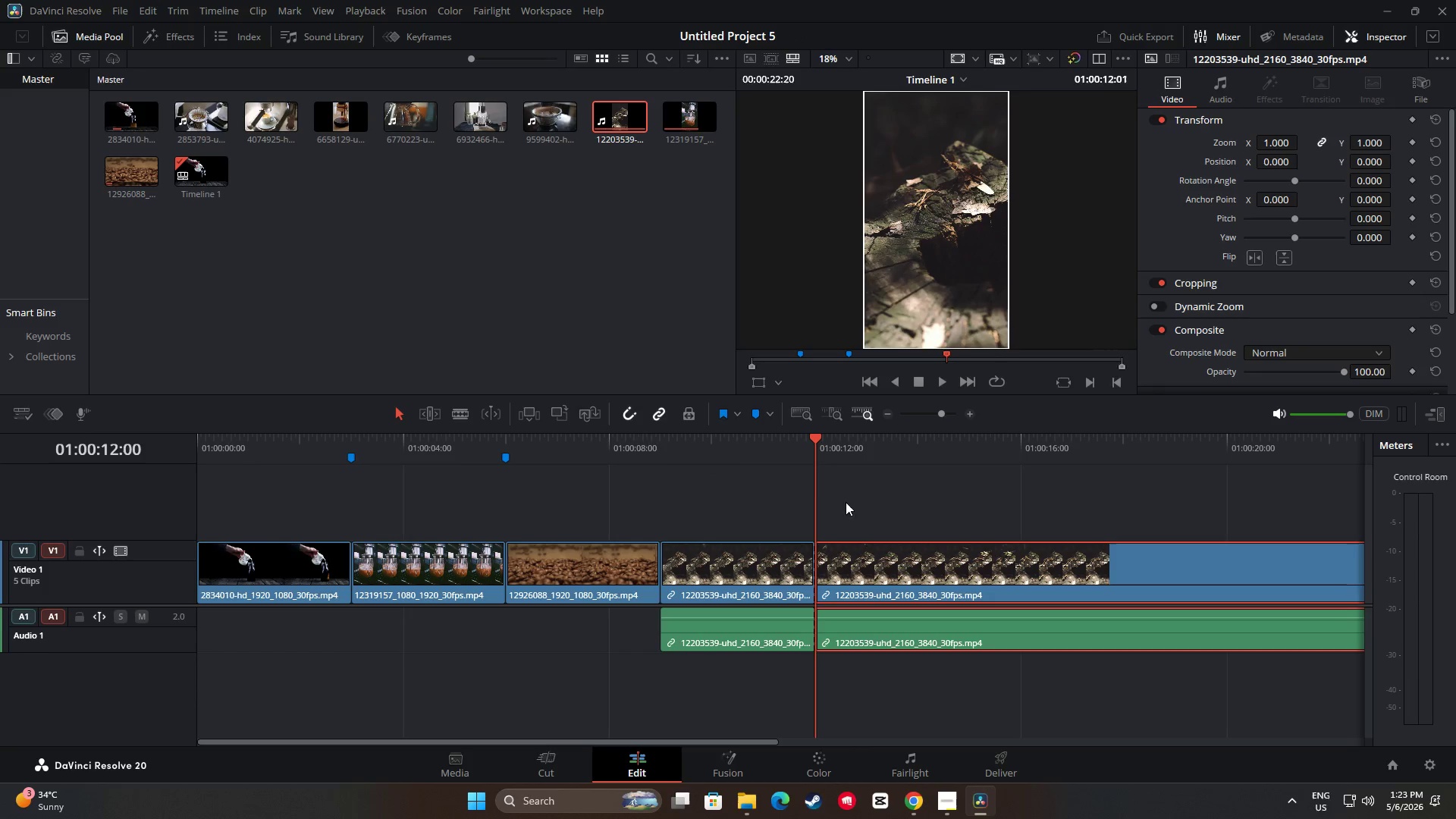 
key(Backspace)
 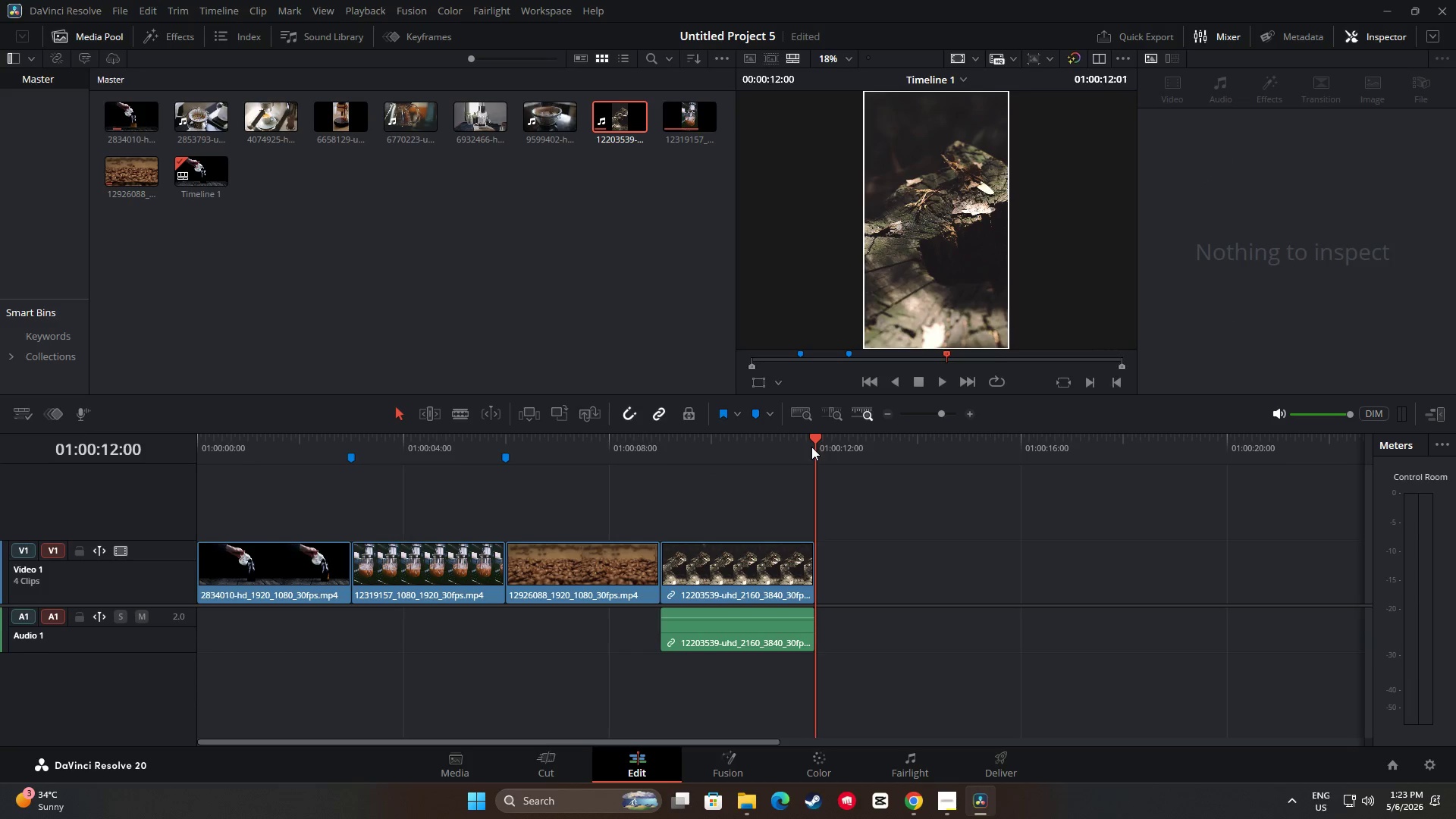 
left_click_drag(start_coordinate=[812, 443], to_coordinate=[660, 449])
 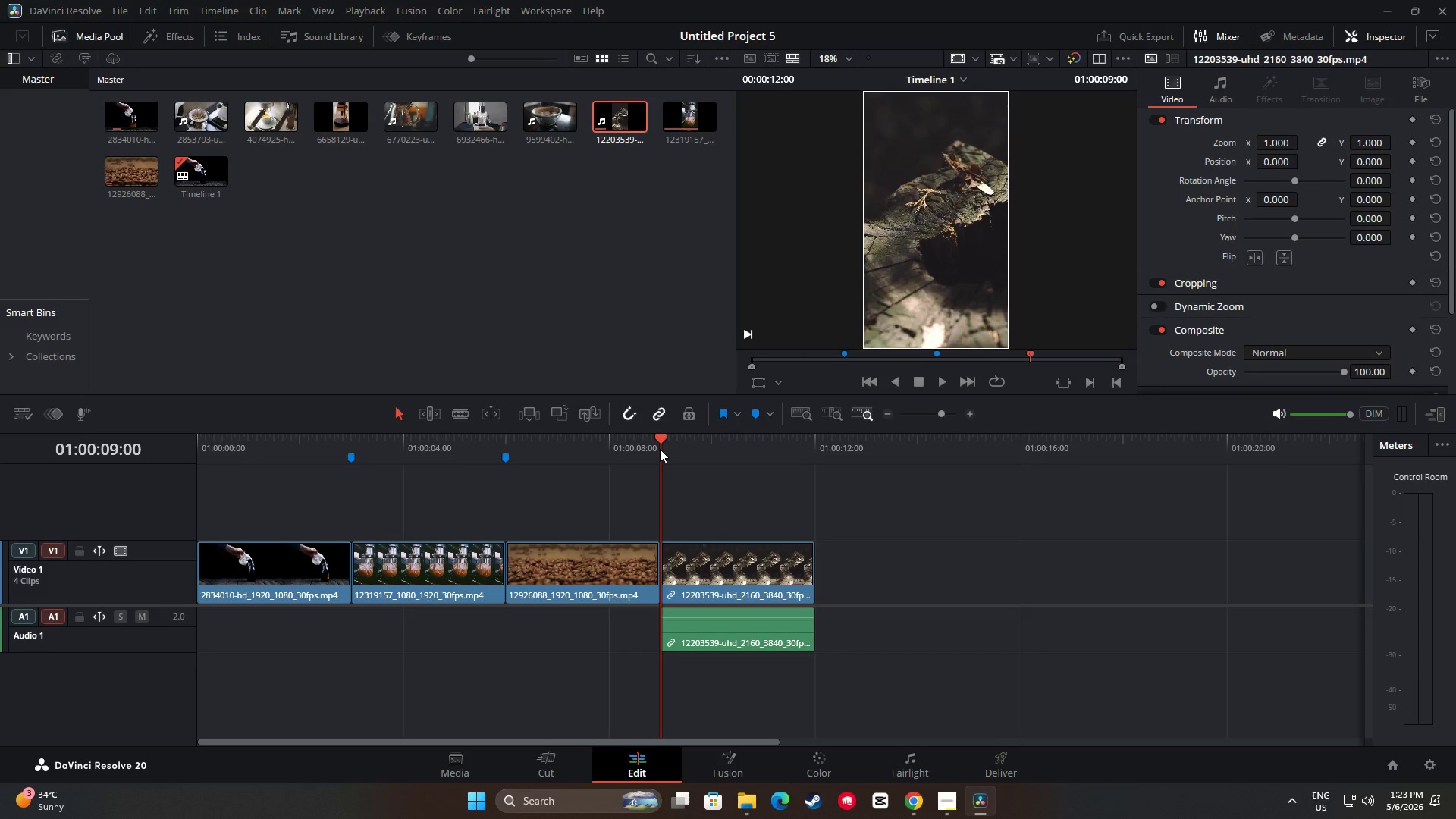 
key(M)
 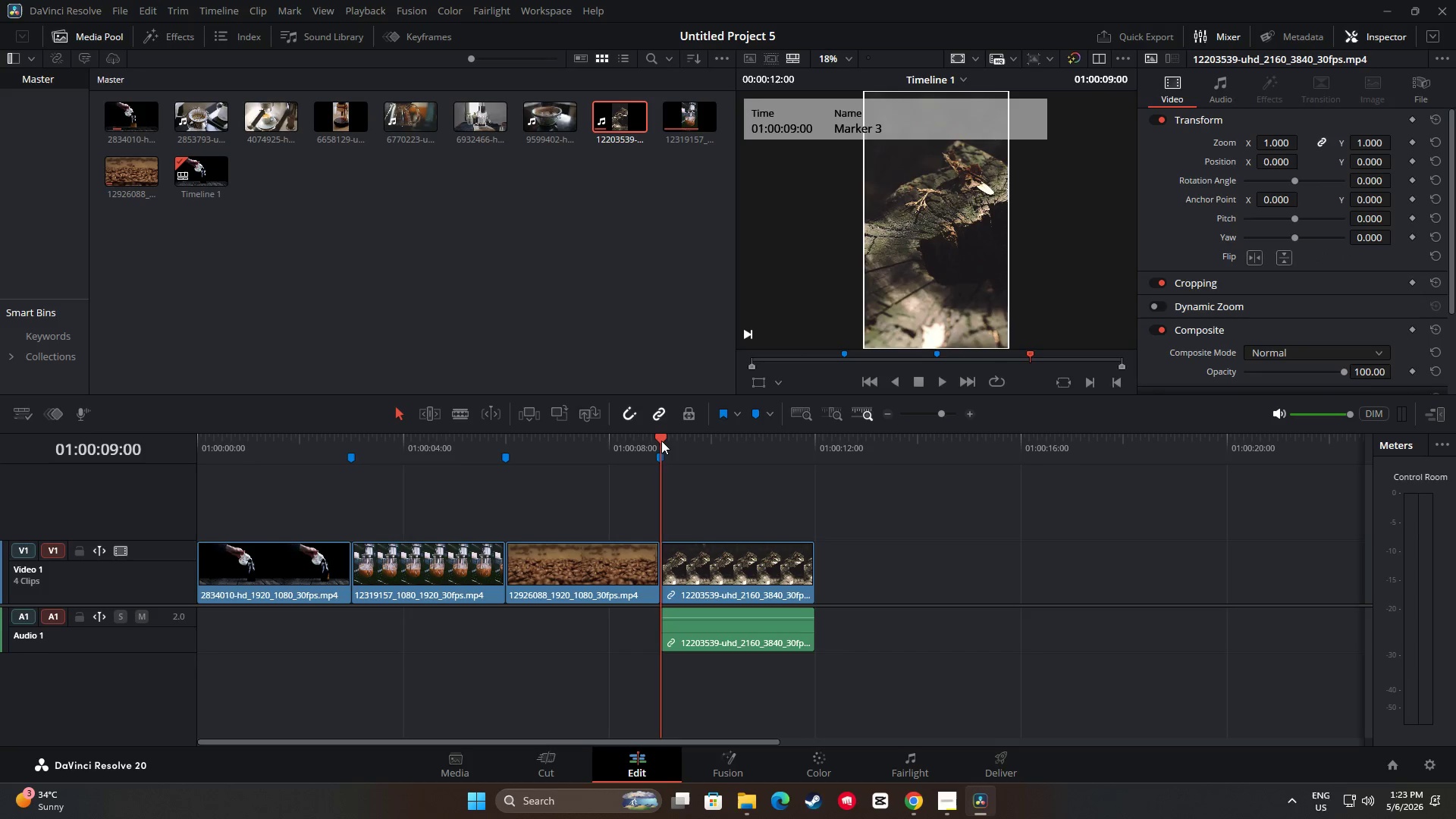 
left_click_drag(start_coordinate=[658, 440], to_coordinate=[811, 447])
 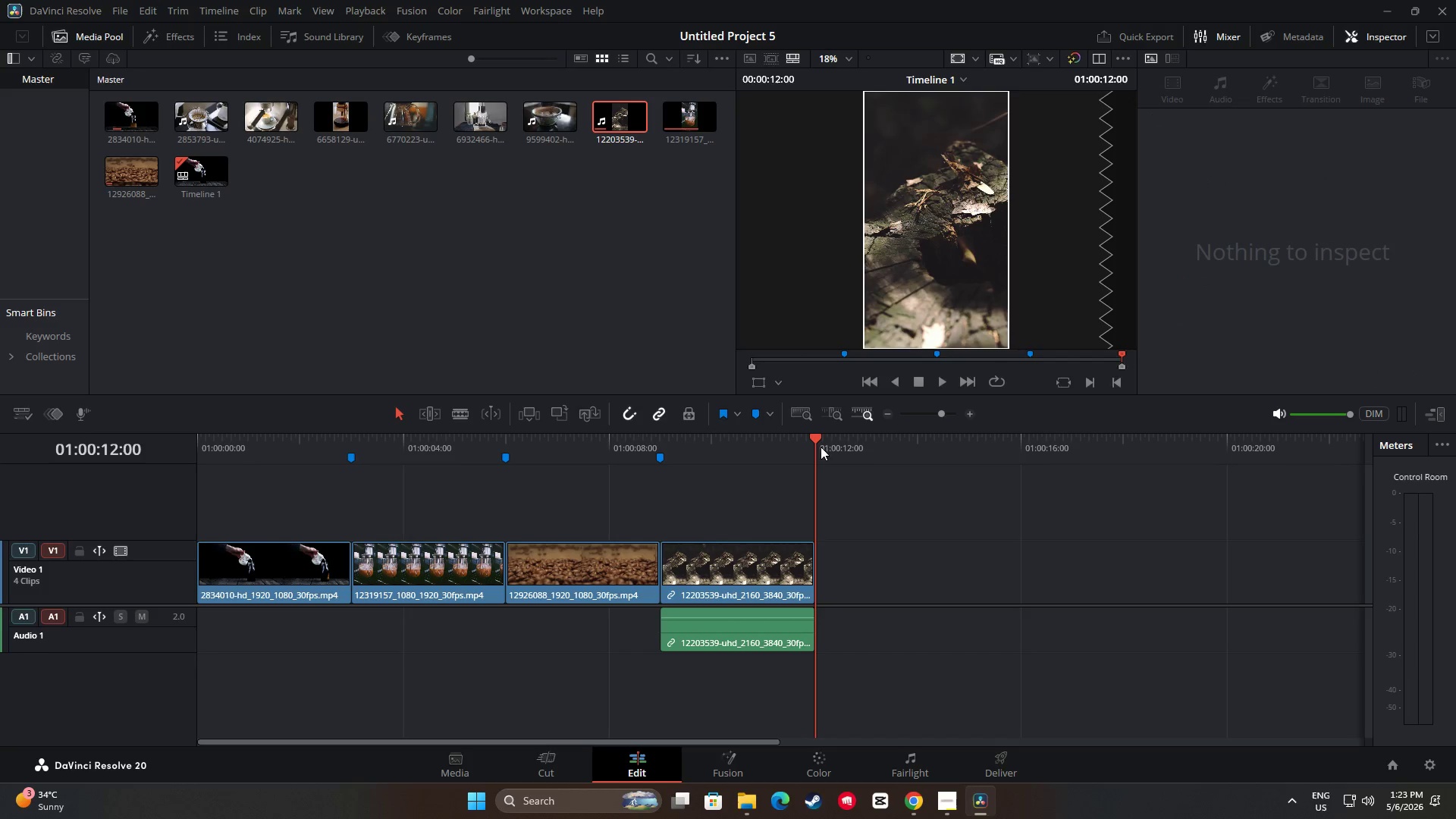 
key(M)
 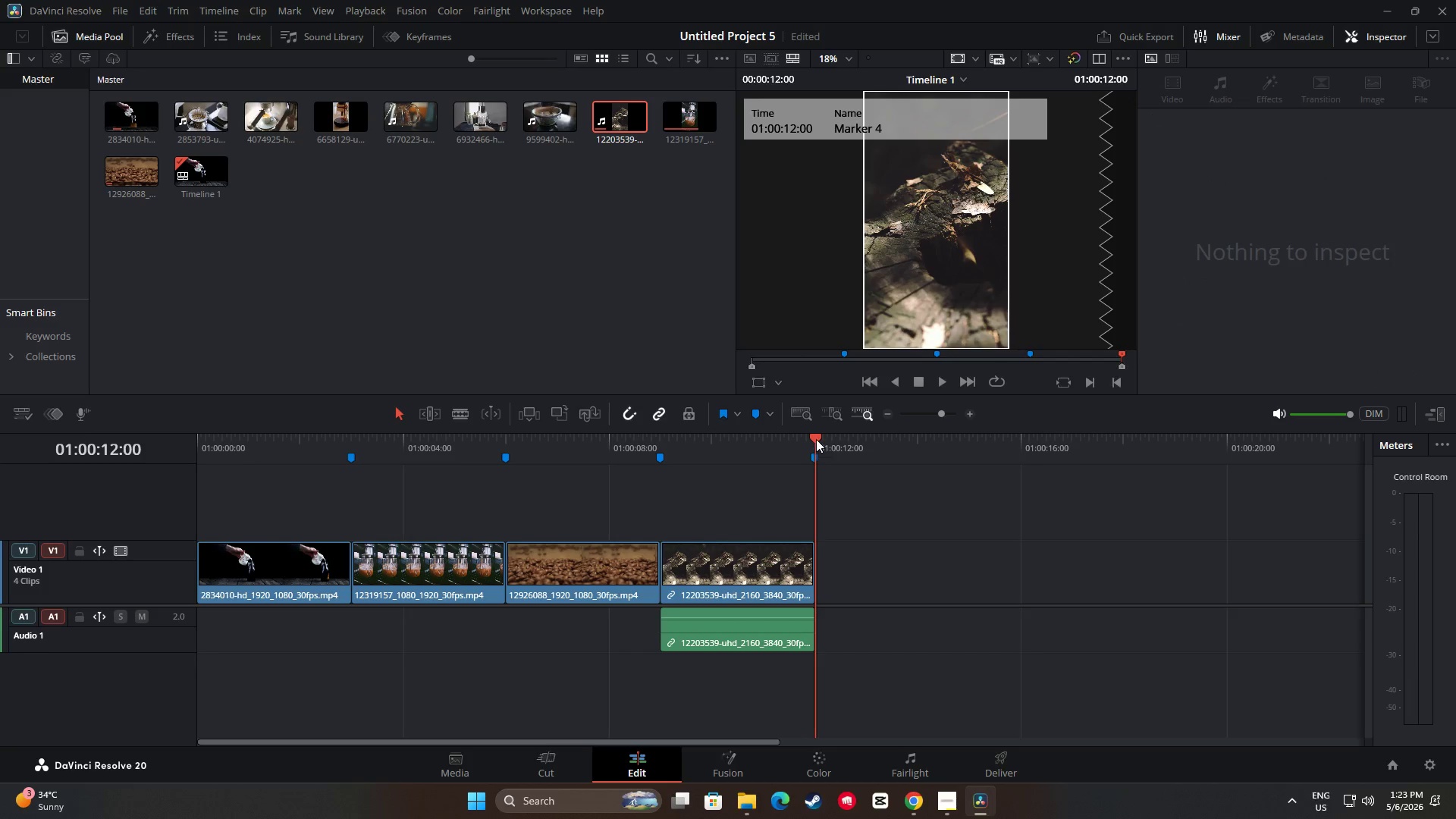 
left_click_drag(start_coordinate=[815, 436], to_coordinate=[278, 419])
 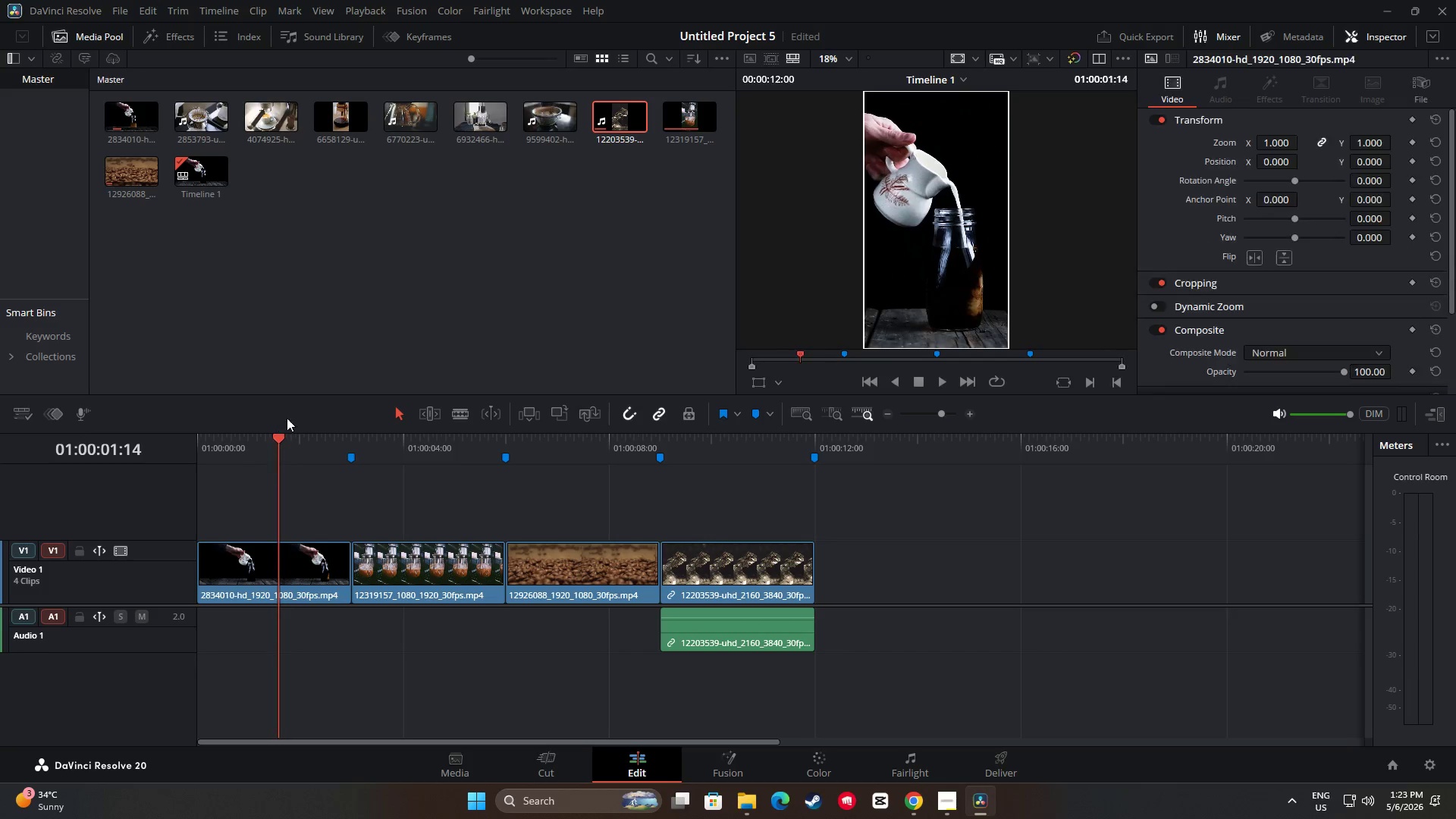 
key(Space)
 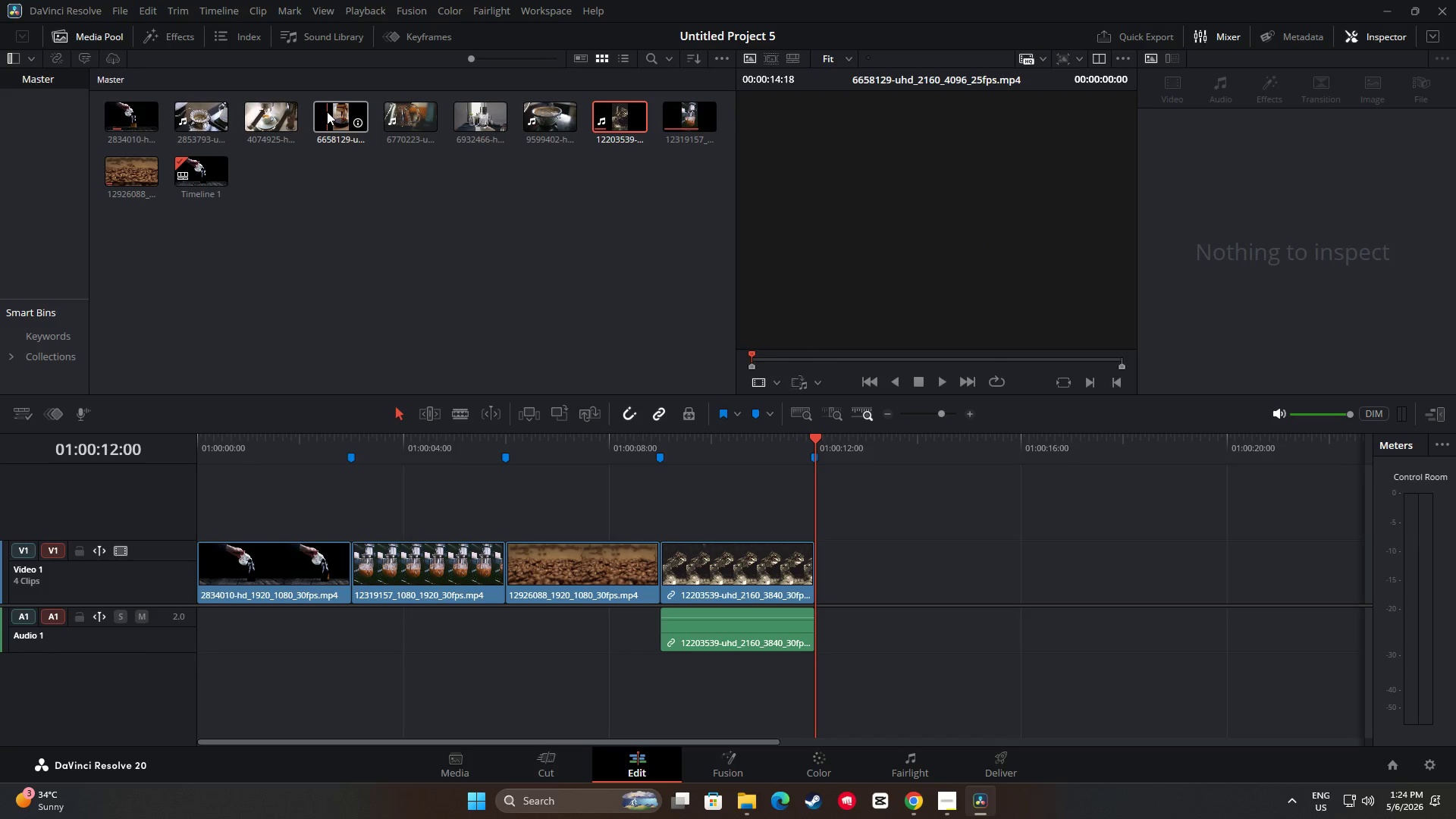 
wait(30.5)
 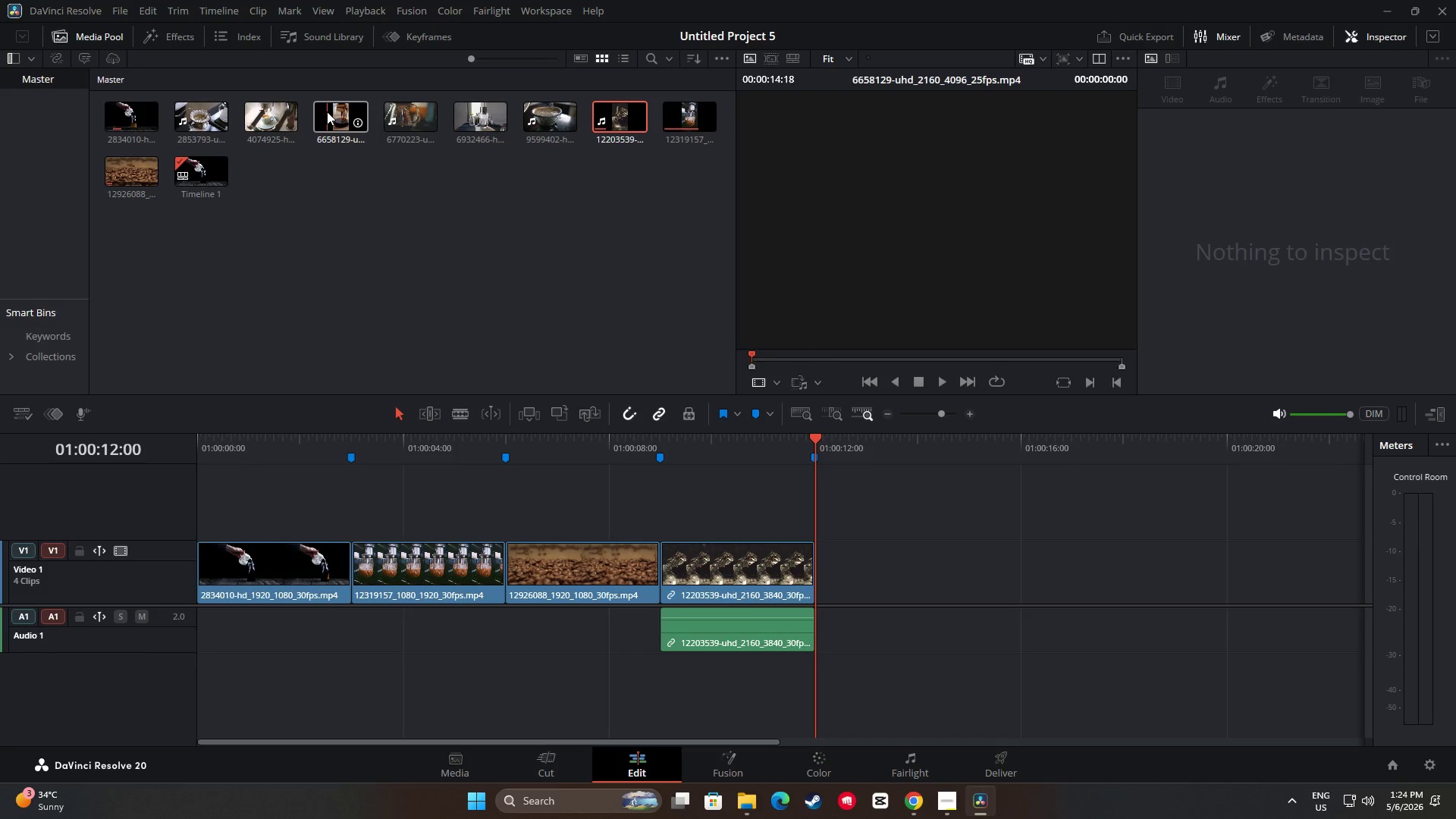 
left_click_drag(start_coordinate=[198, 114], to_coordinate=[818, 592])
 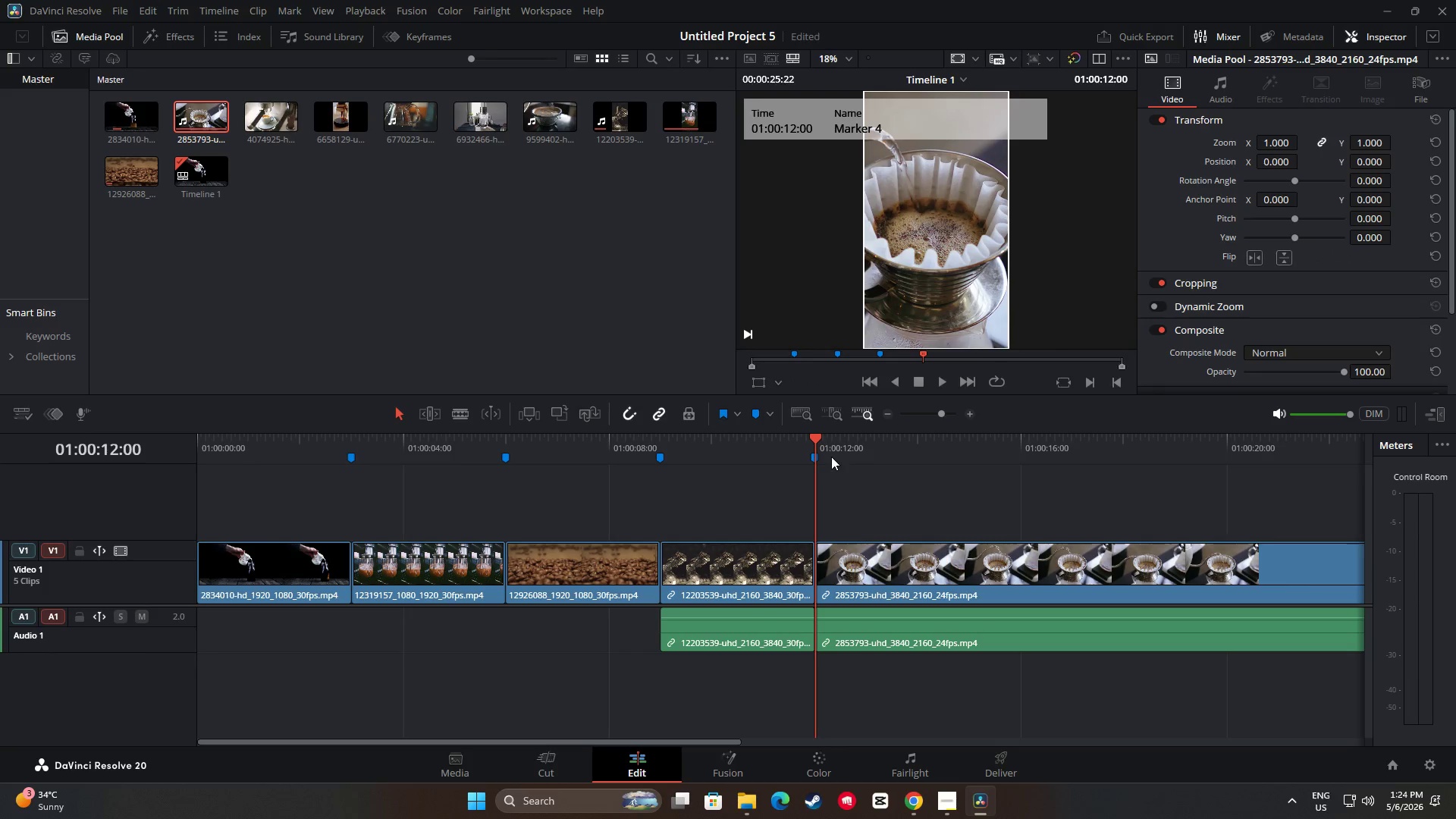 
left_click_drag(start_coordinate=[820, 438], to_coordinate=[968, 445])
 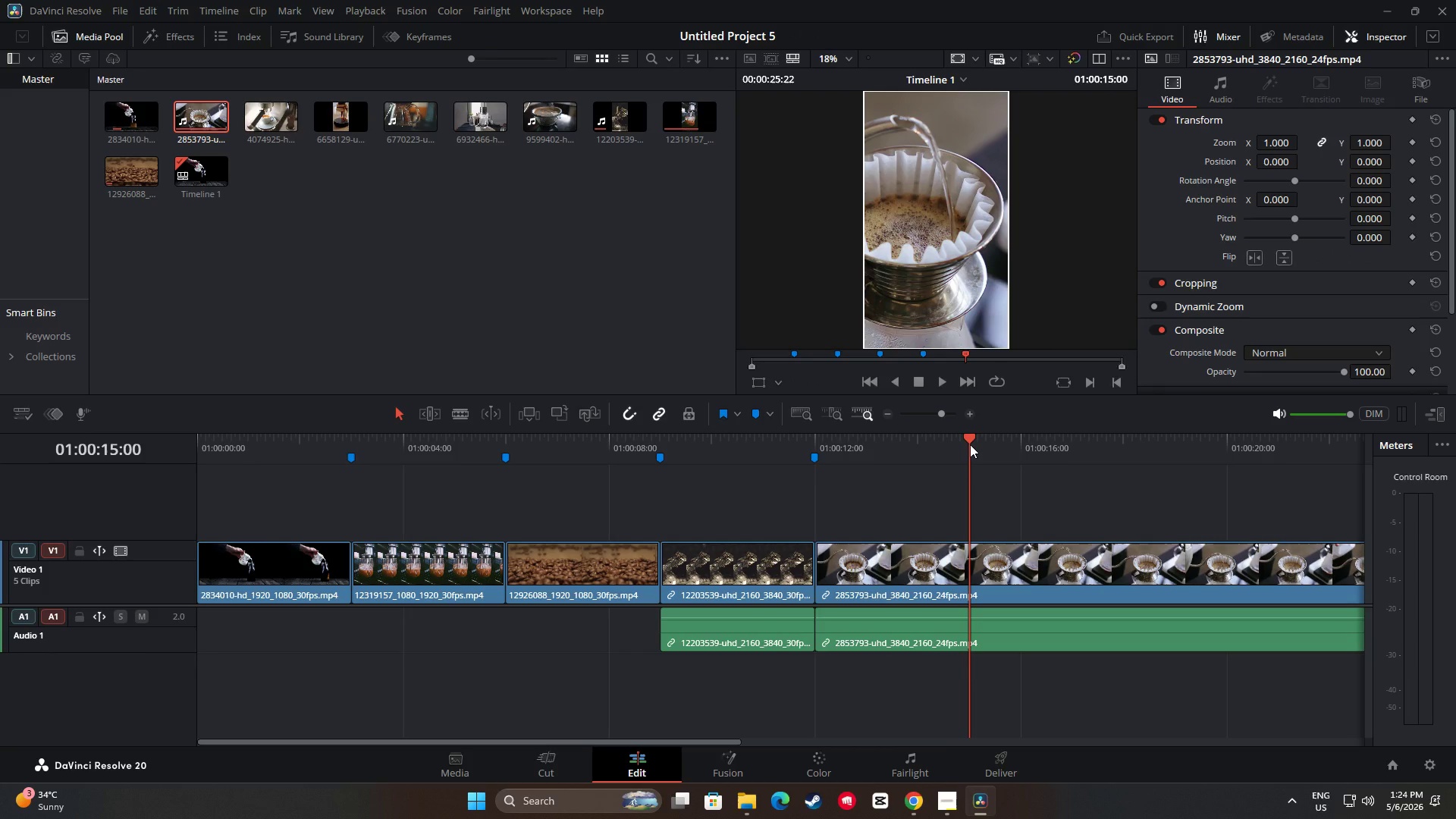 
key(M)
 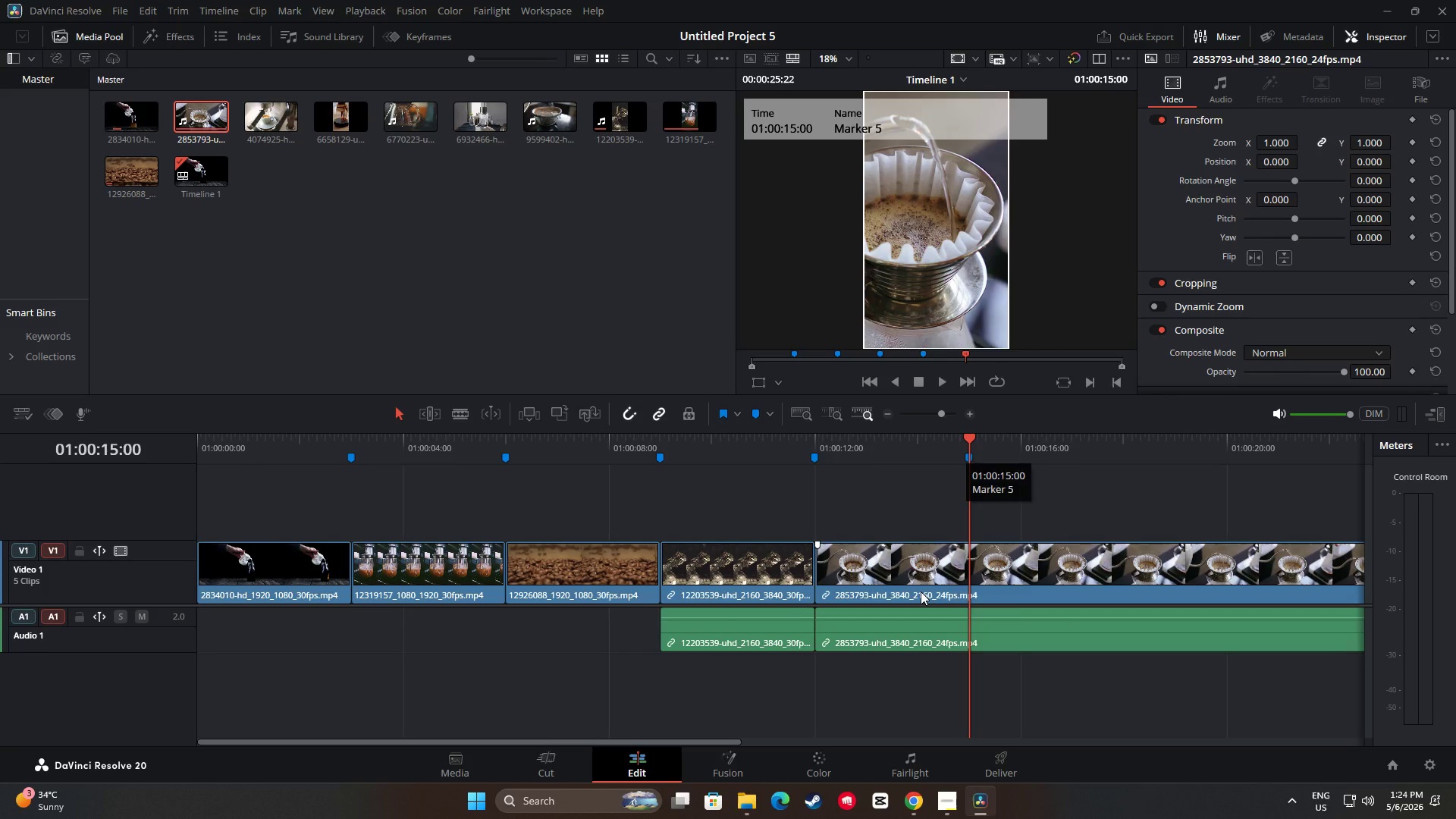 
left_click([920, 592])
 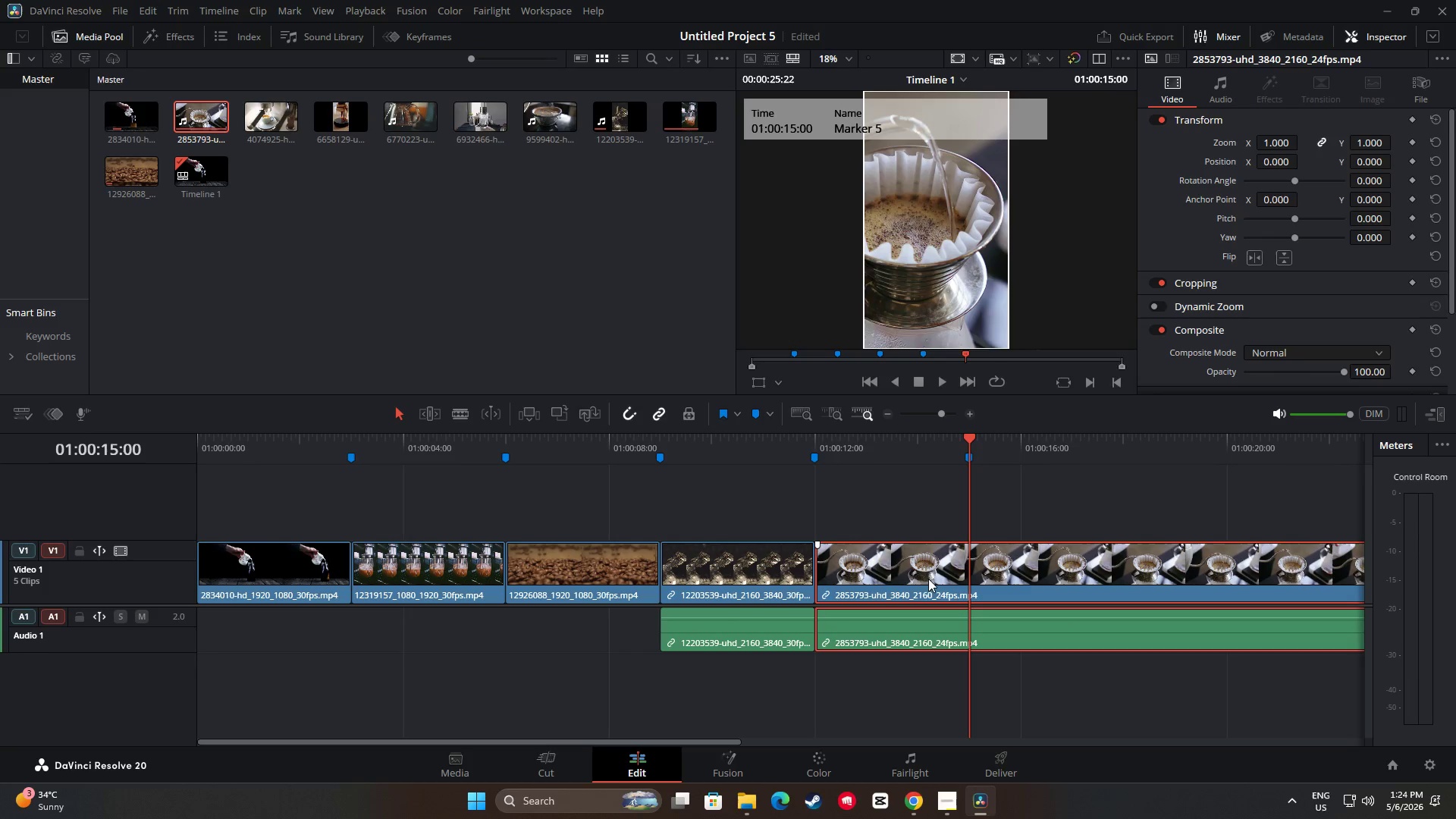 
key(Control+B)
 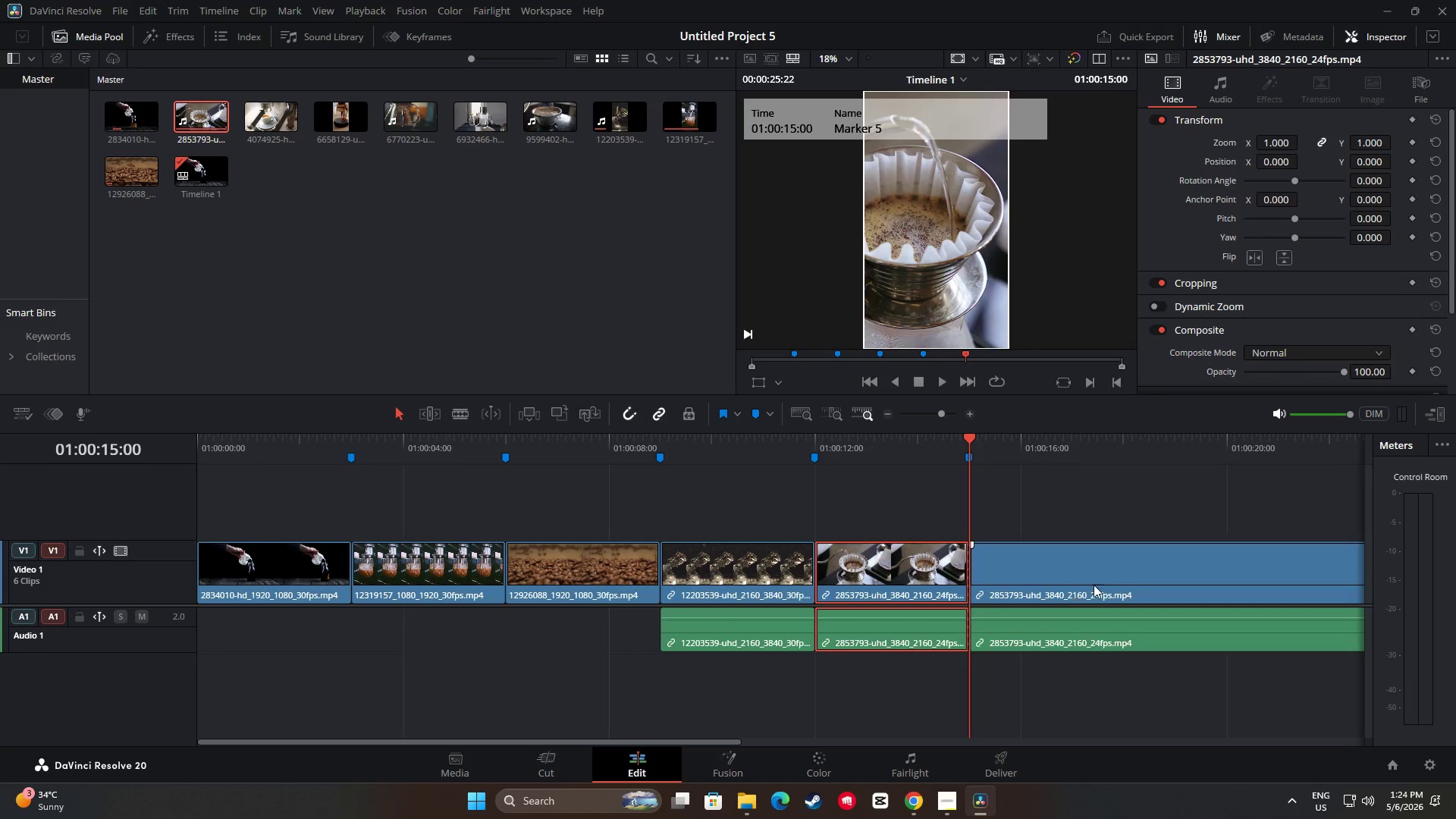 
left_click([1094, 585])
 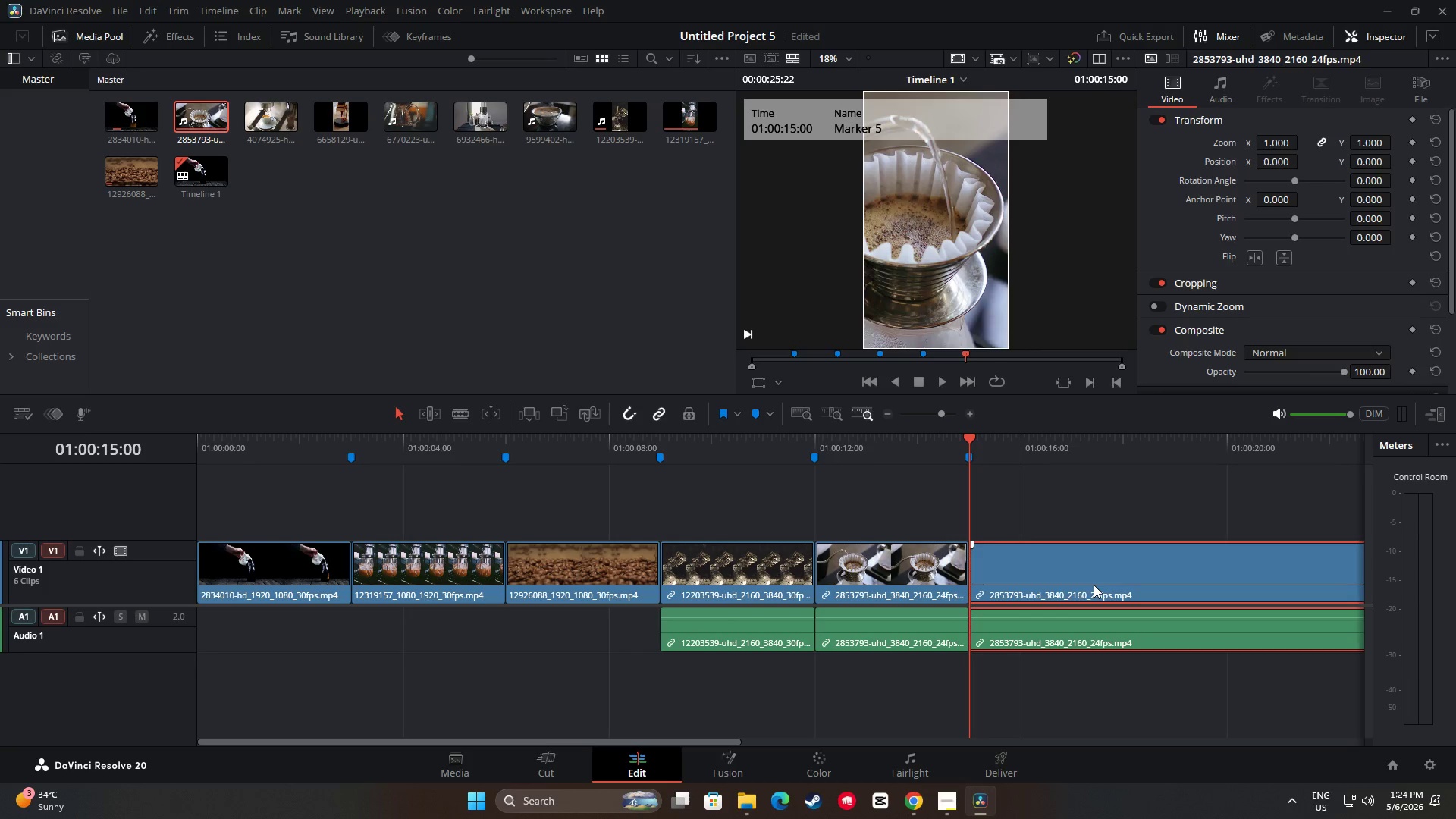 
key(Backspace)
 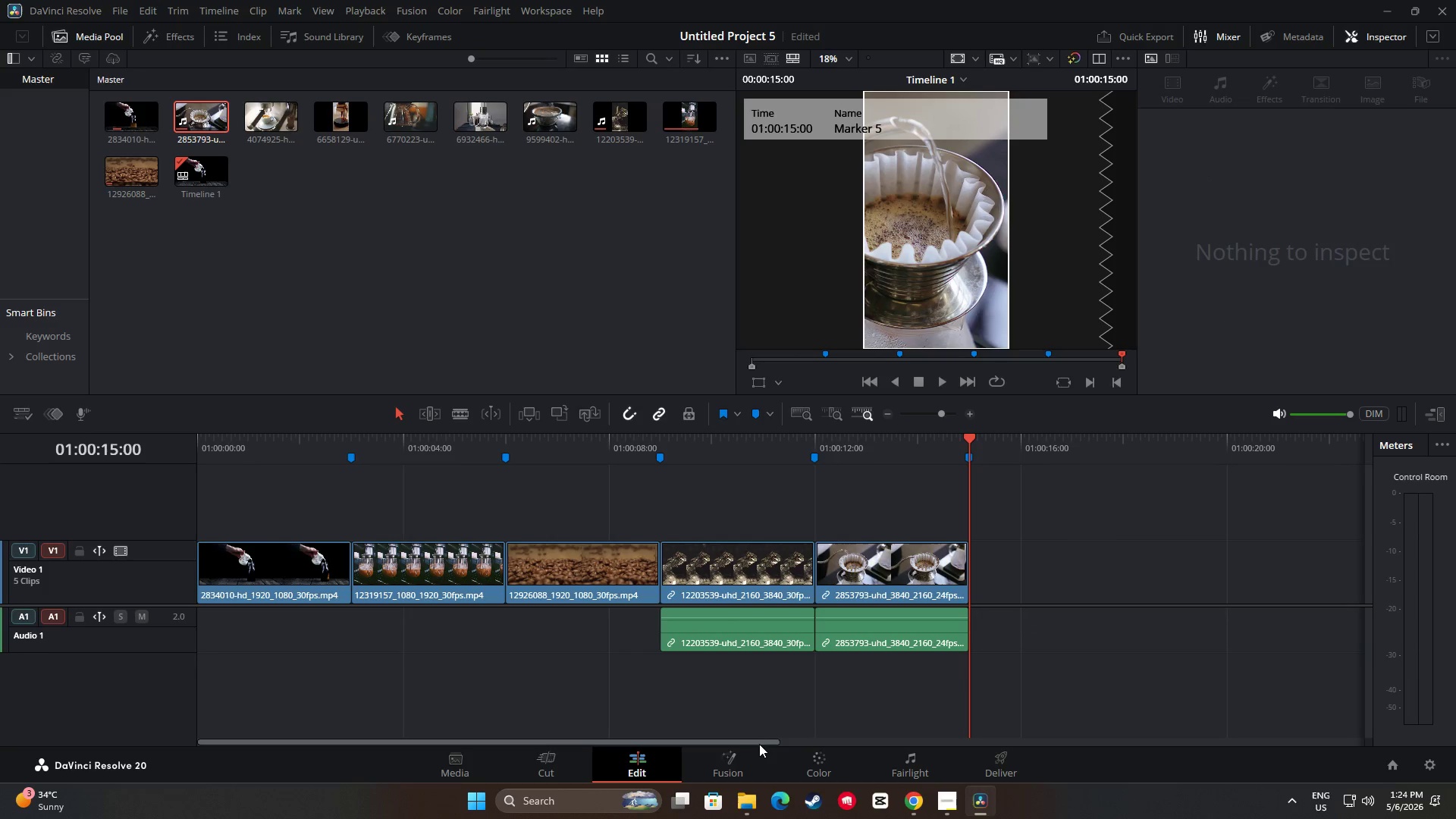 
left_click_drag(start_coordinate=[760, 742], to_coordinate=[860, 731])
 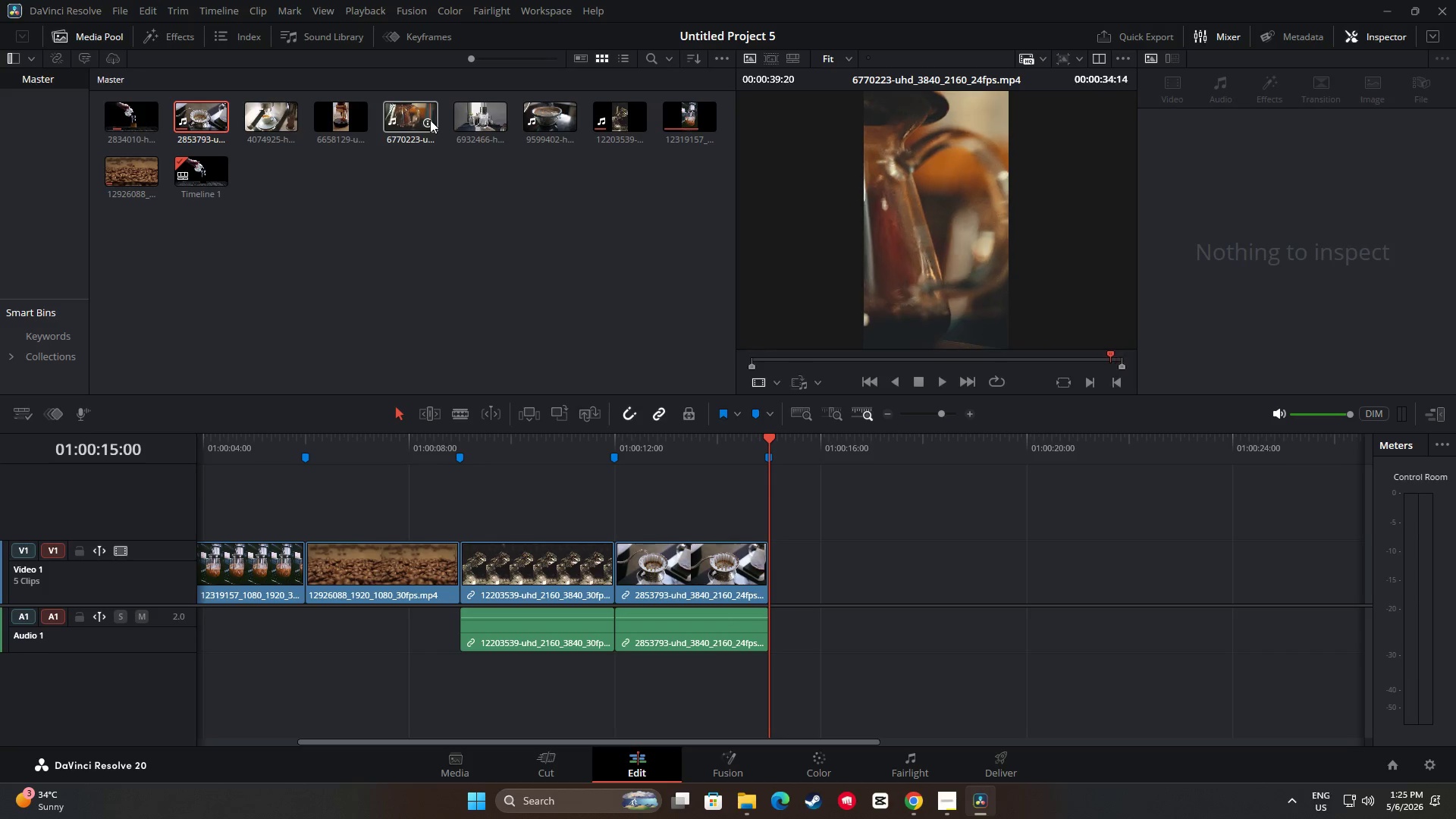 
wait(22.01)
 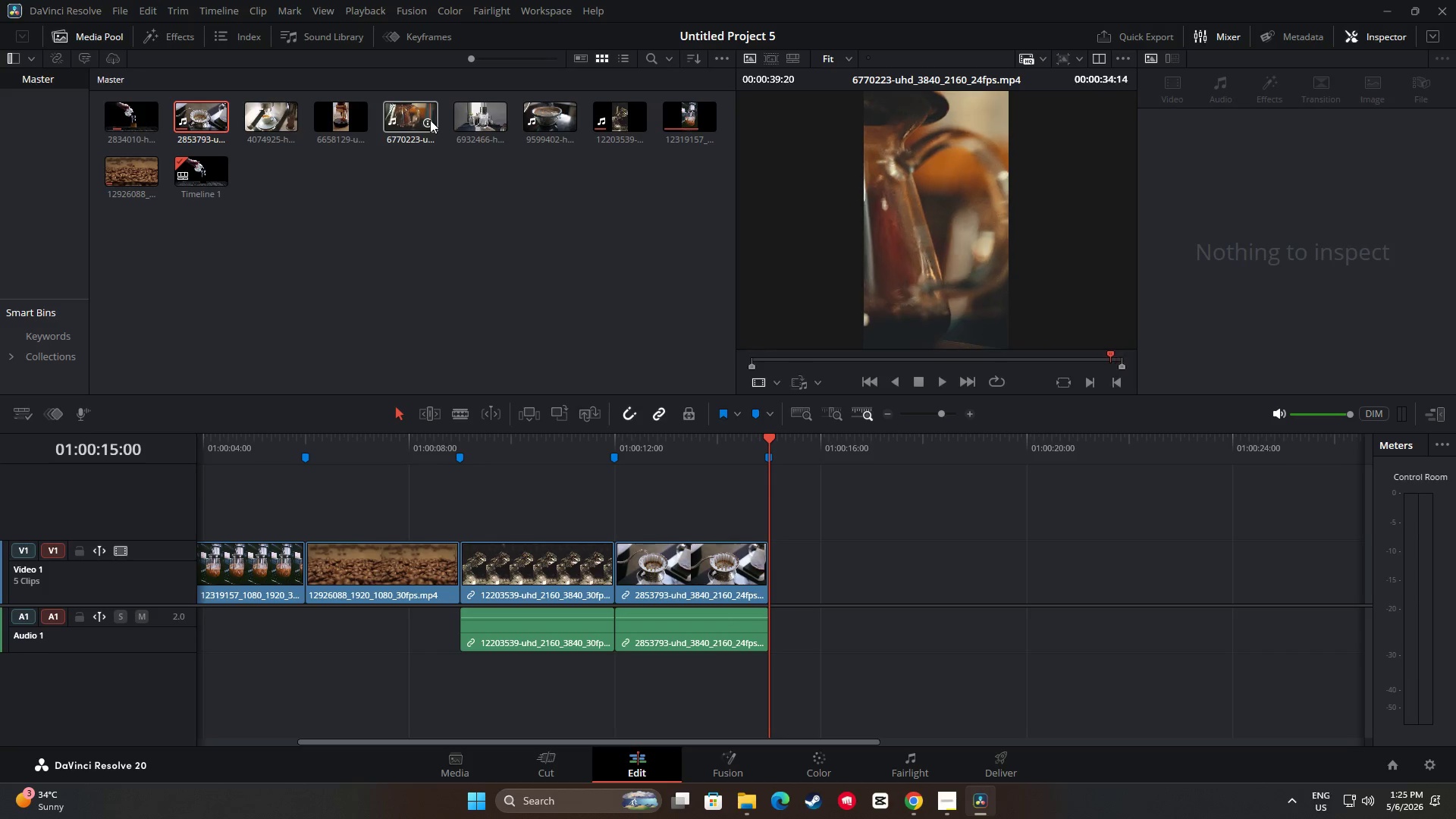 
left_click_drag(start_coordinate=[414, 121], to_coordinate=[774, 576])
 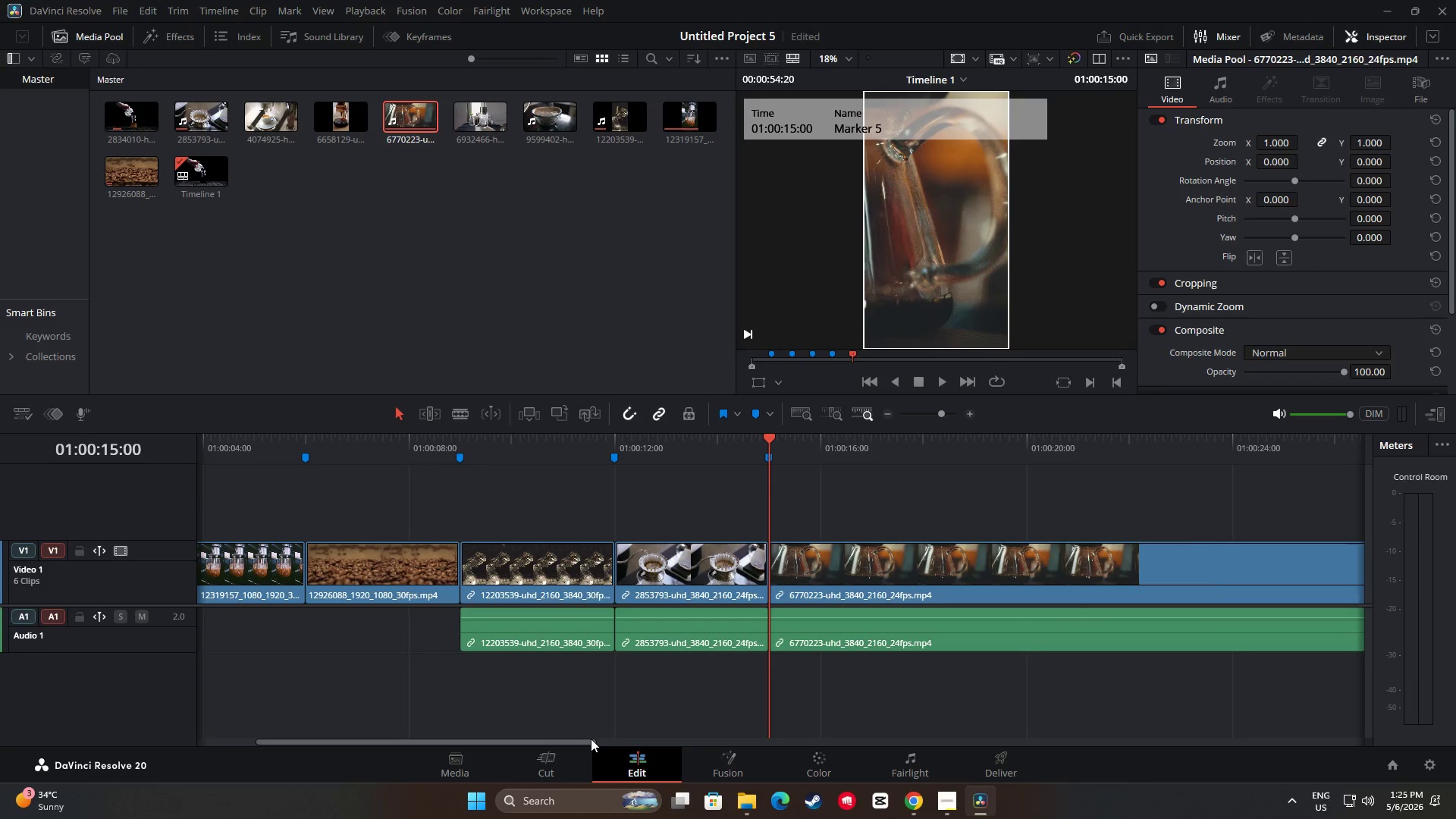 
left_click_drag(start_coordinate=[588, 740], to_coordinate=[693, 745])
 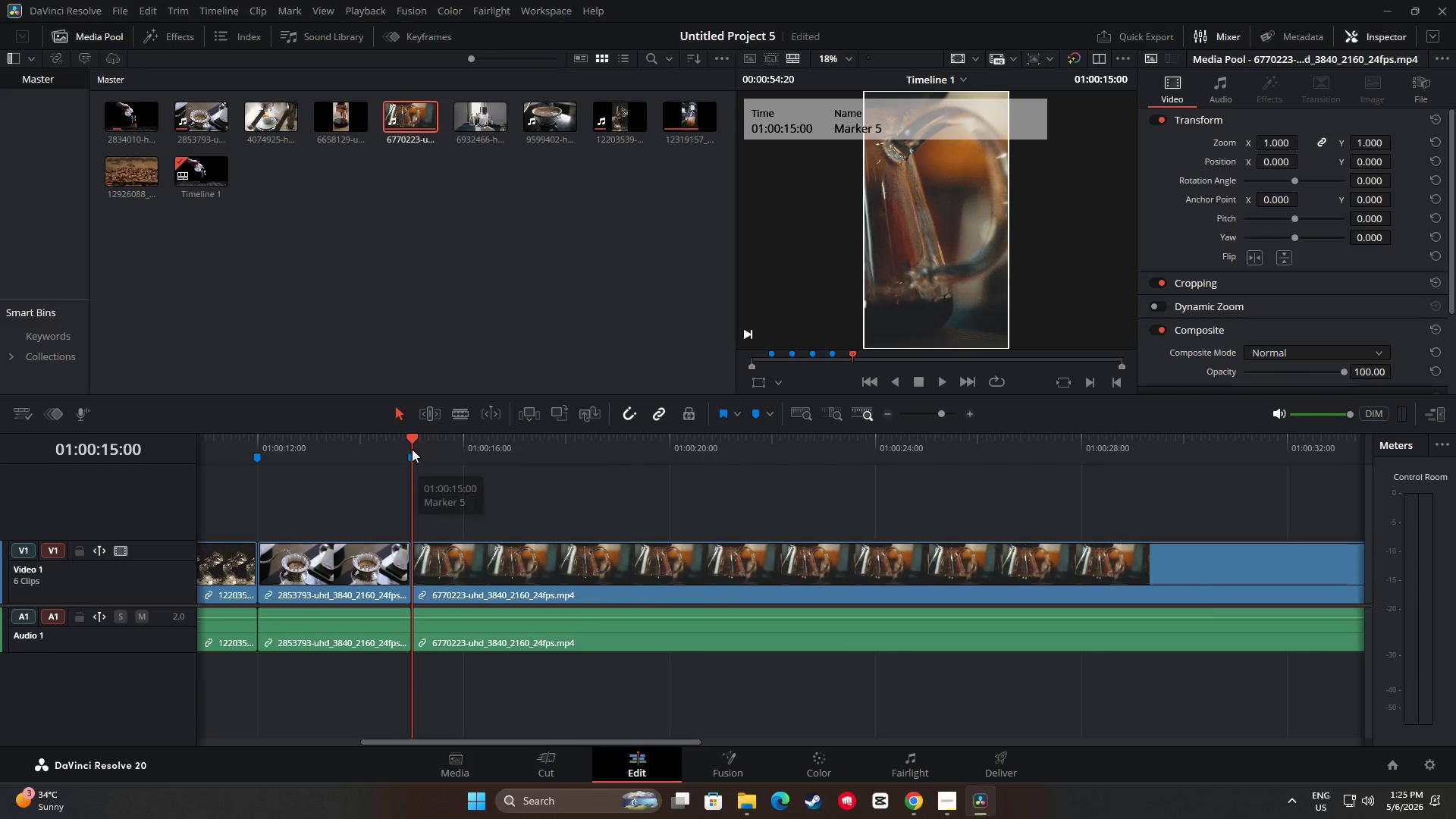 
left_click_drag(start_coordinate=[410, 435], to_coordinate=[566, 441])
 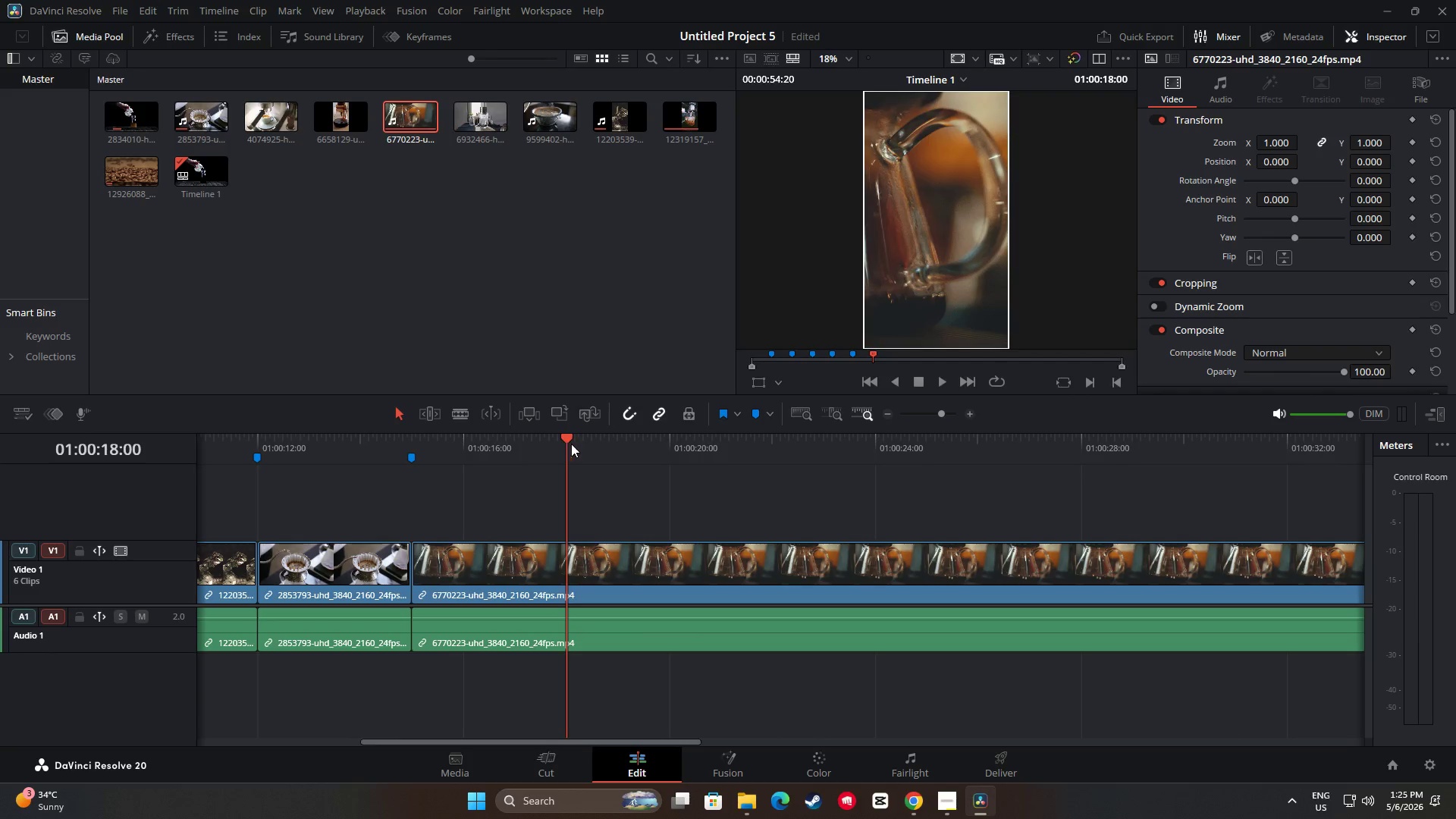 
key(M)
 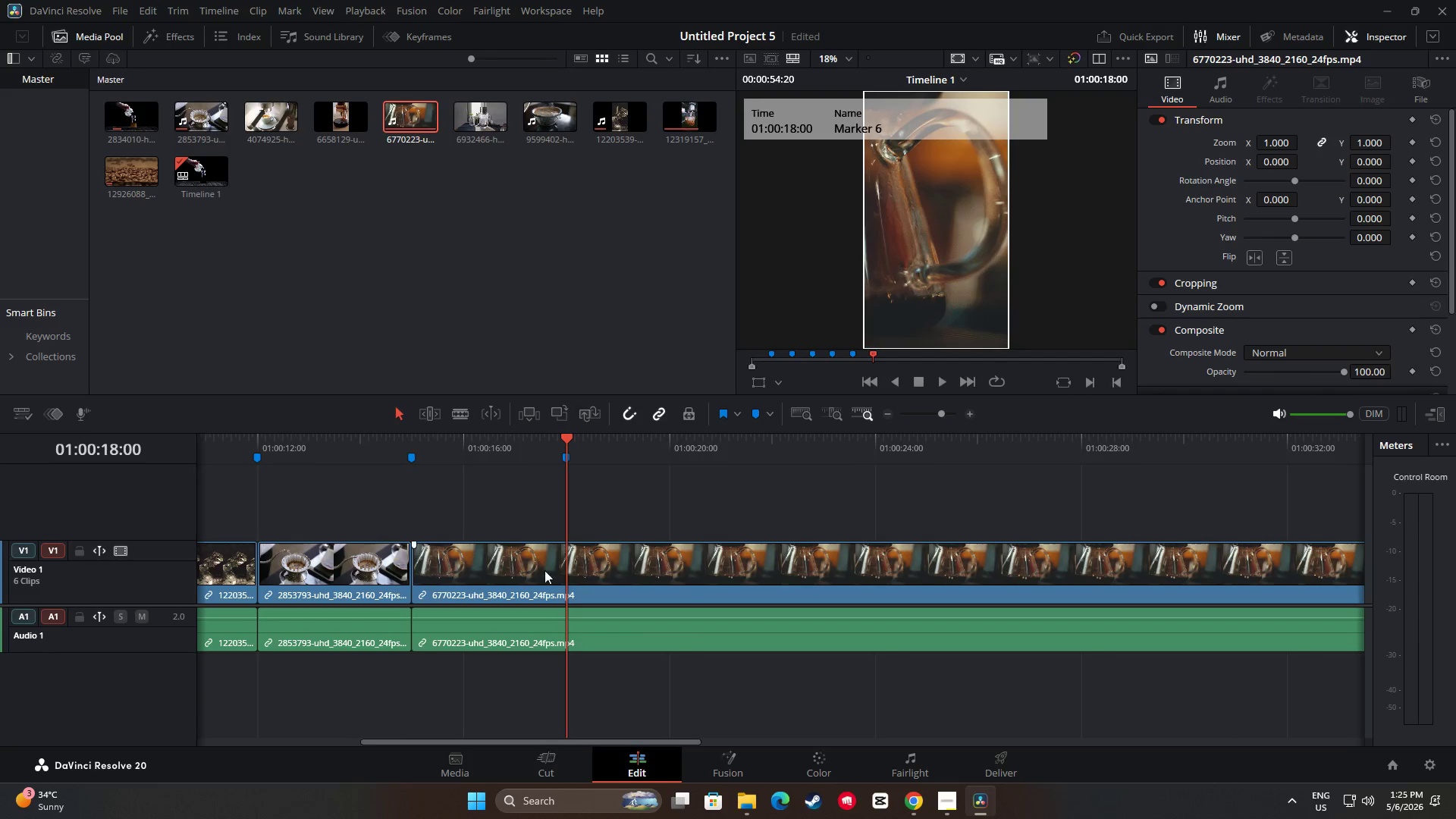 
left_click([542, 576])
 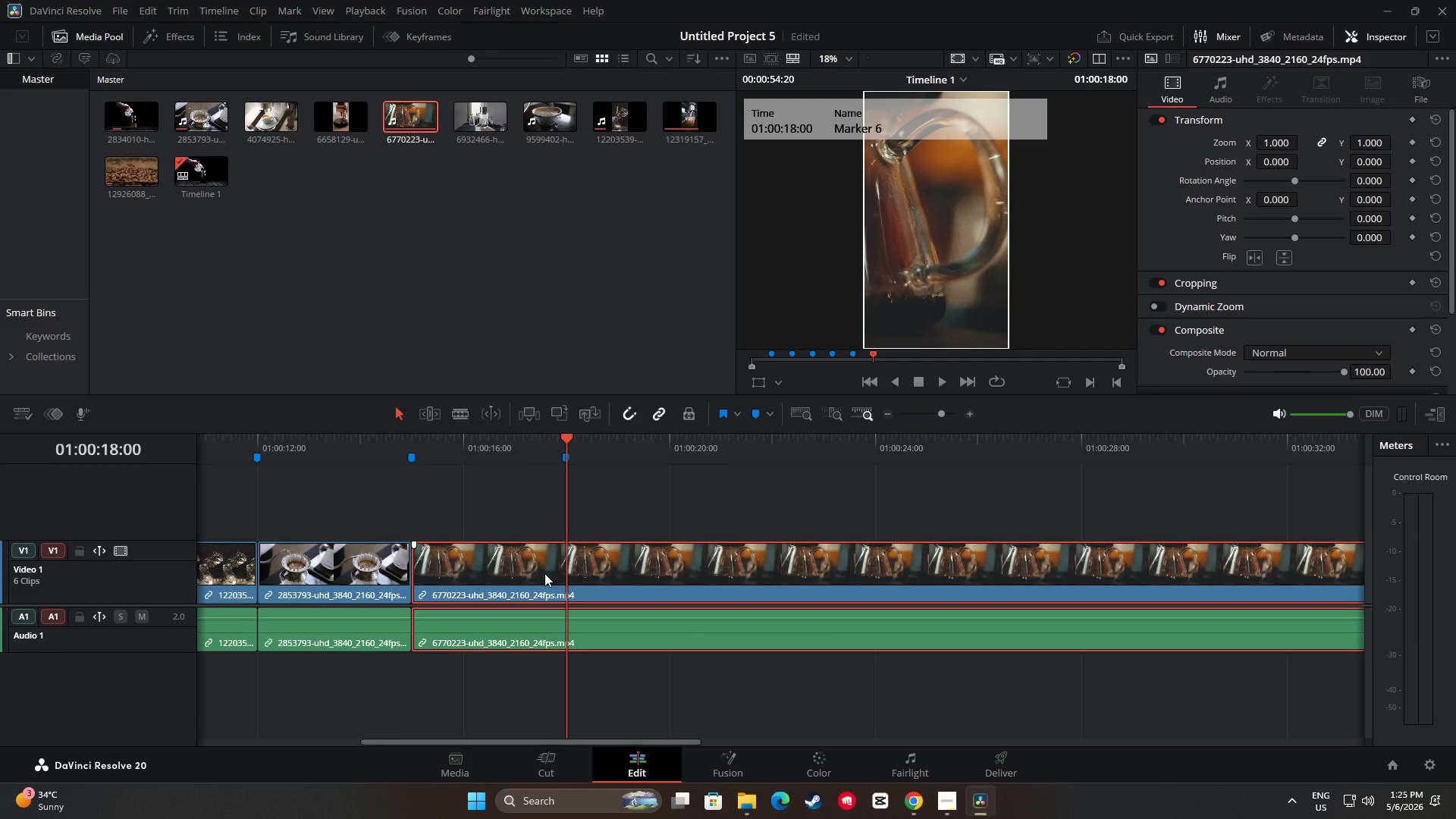 
key(Control+B)
 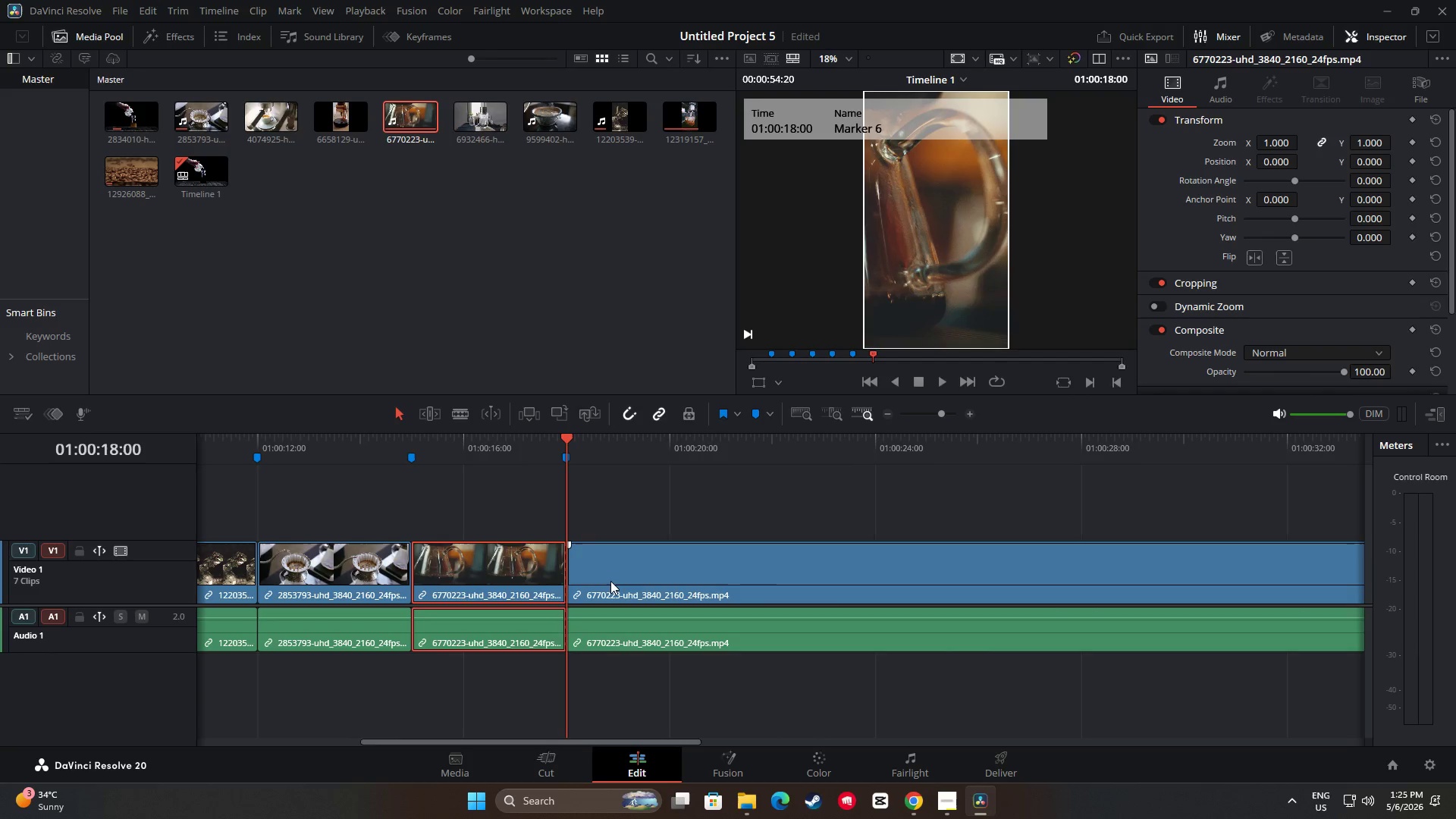 
left_click([644, 579])
 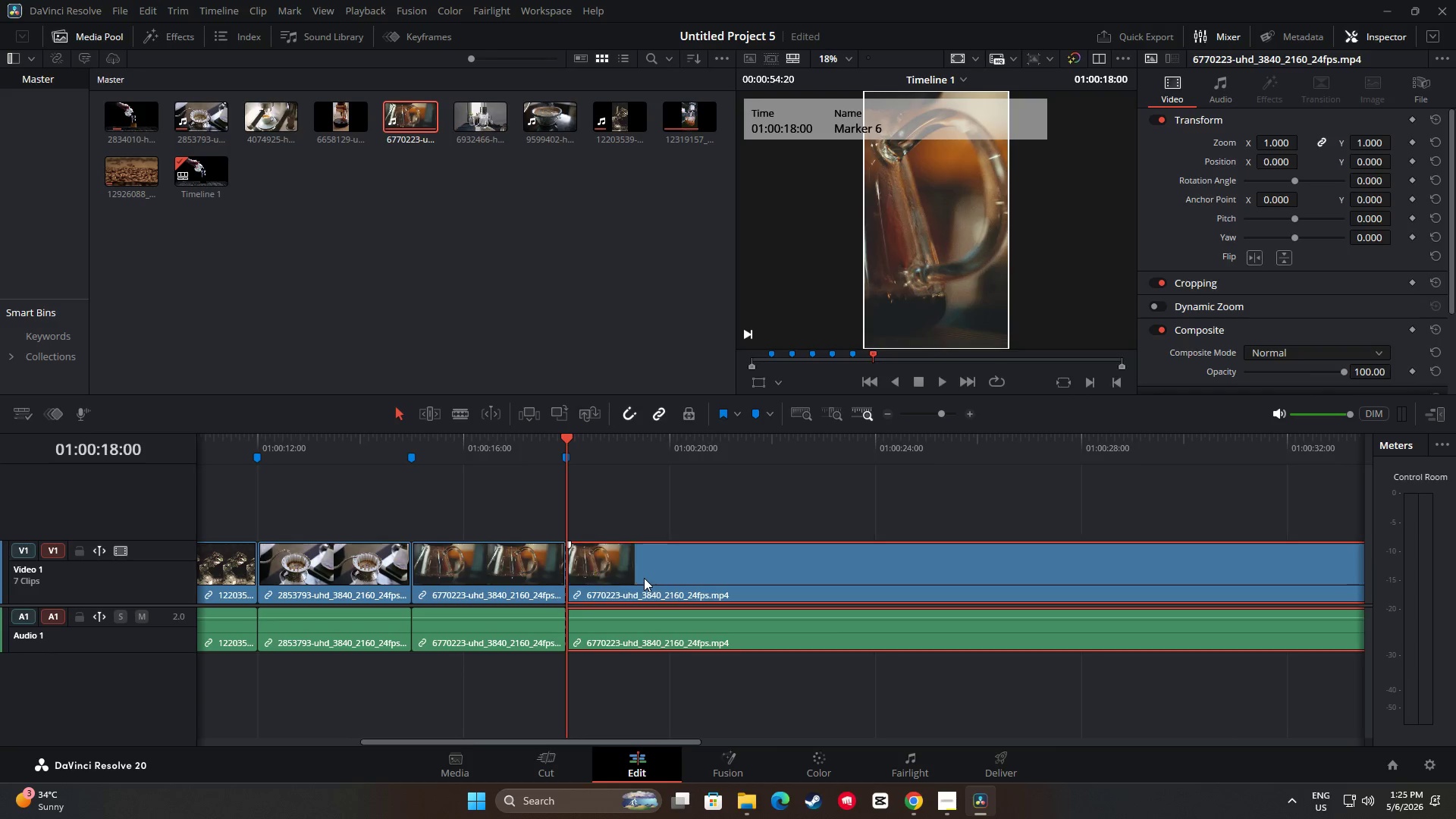 
key(Backspace)
 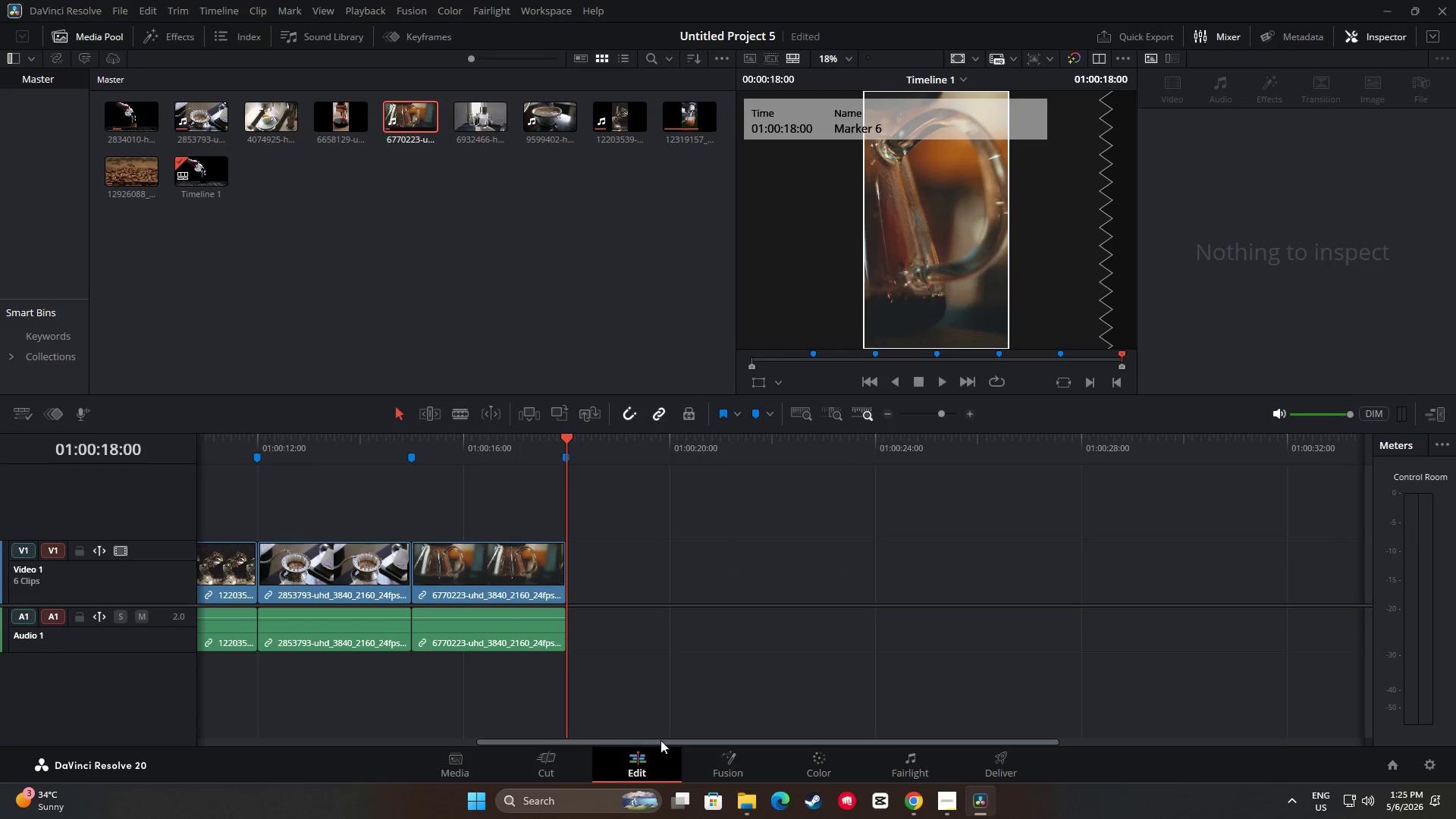 
left_click_drag(start_coordinate=[662, 741], to_coordinate=[607, 722])
 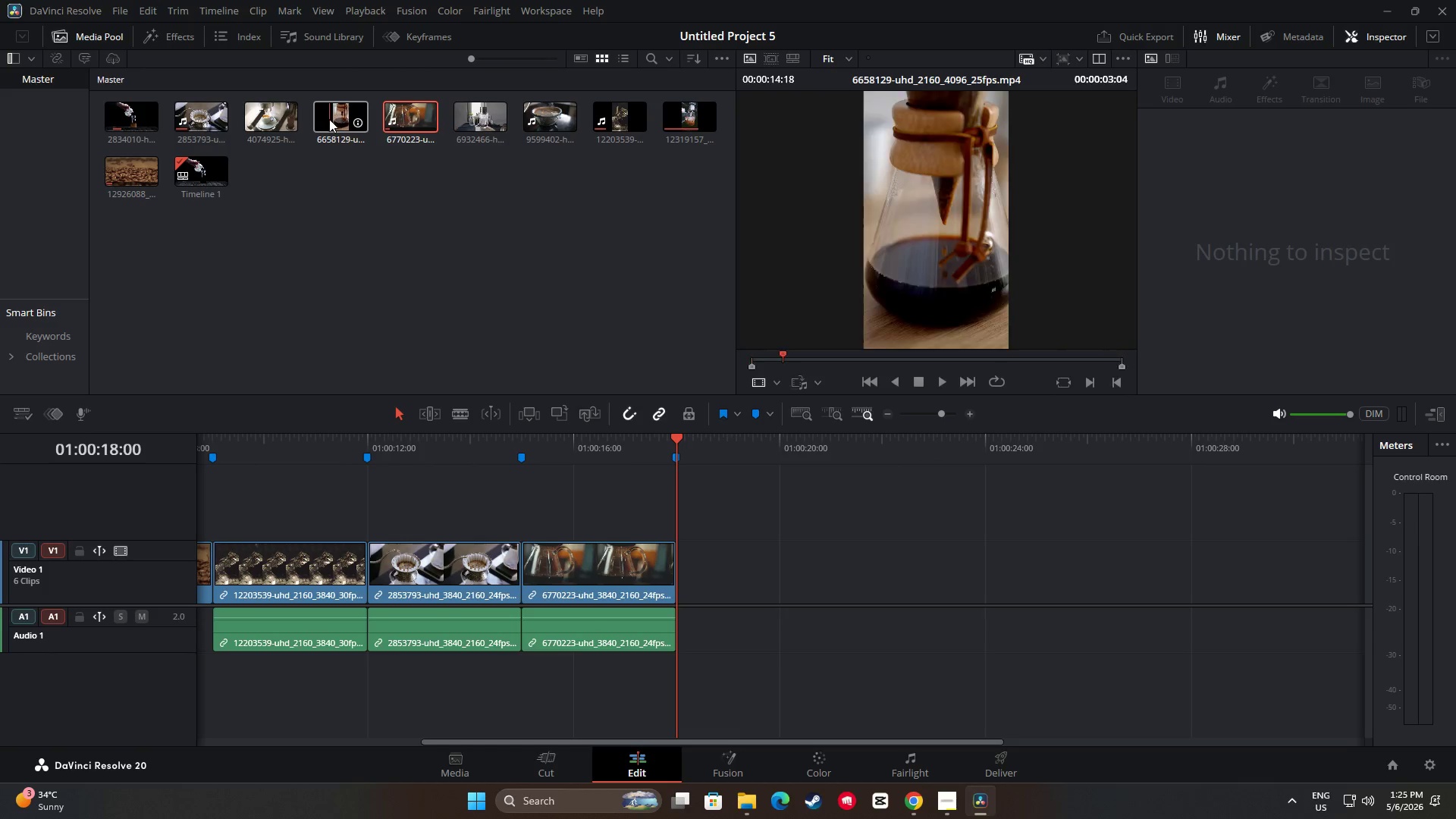 
wait(6.41)
 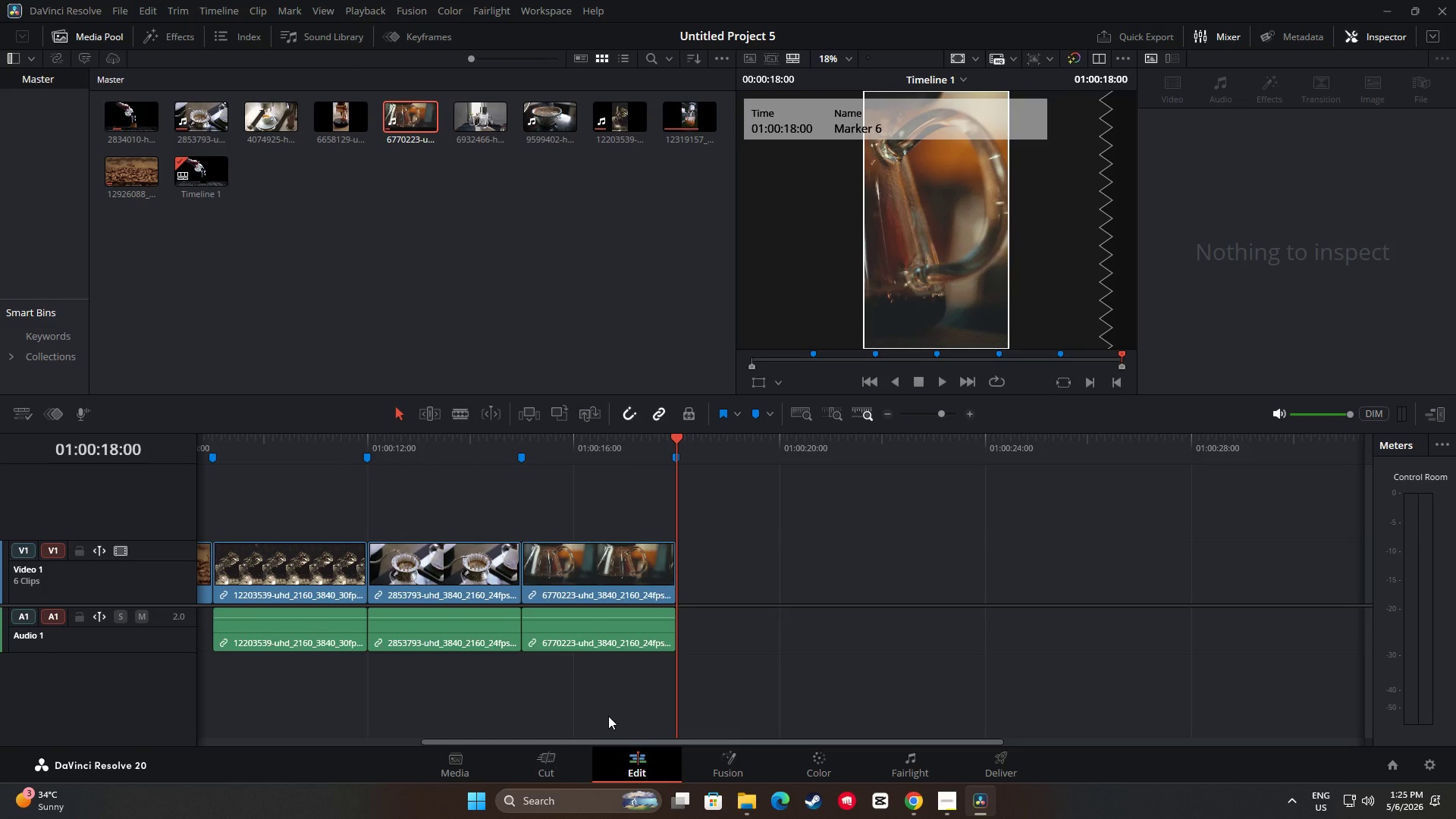 
left_click_drag(start_coordinate=[335, 120], to_coordinate=[680, 591])
 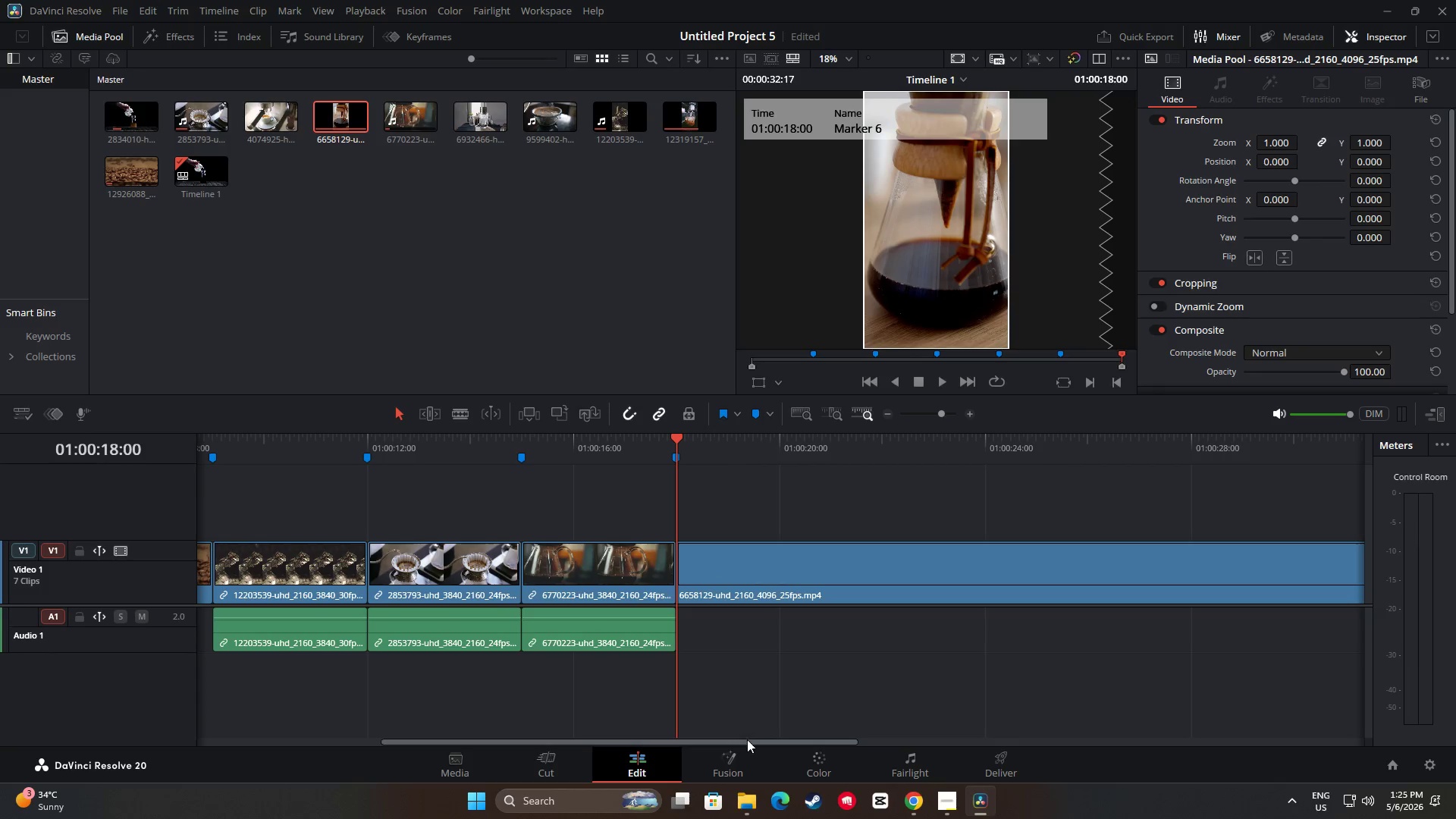 
left_click_drag(start_coordinate=[751, 739], to_coordinate=[817, 744])
 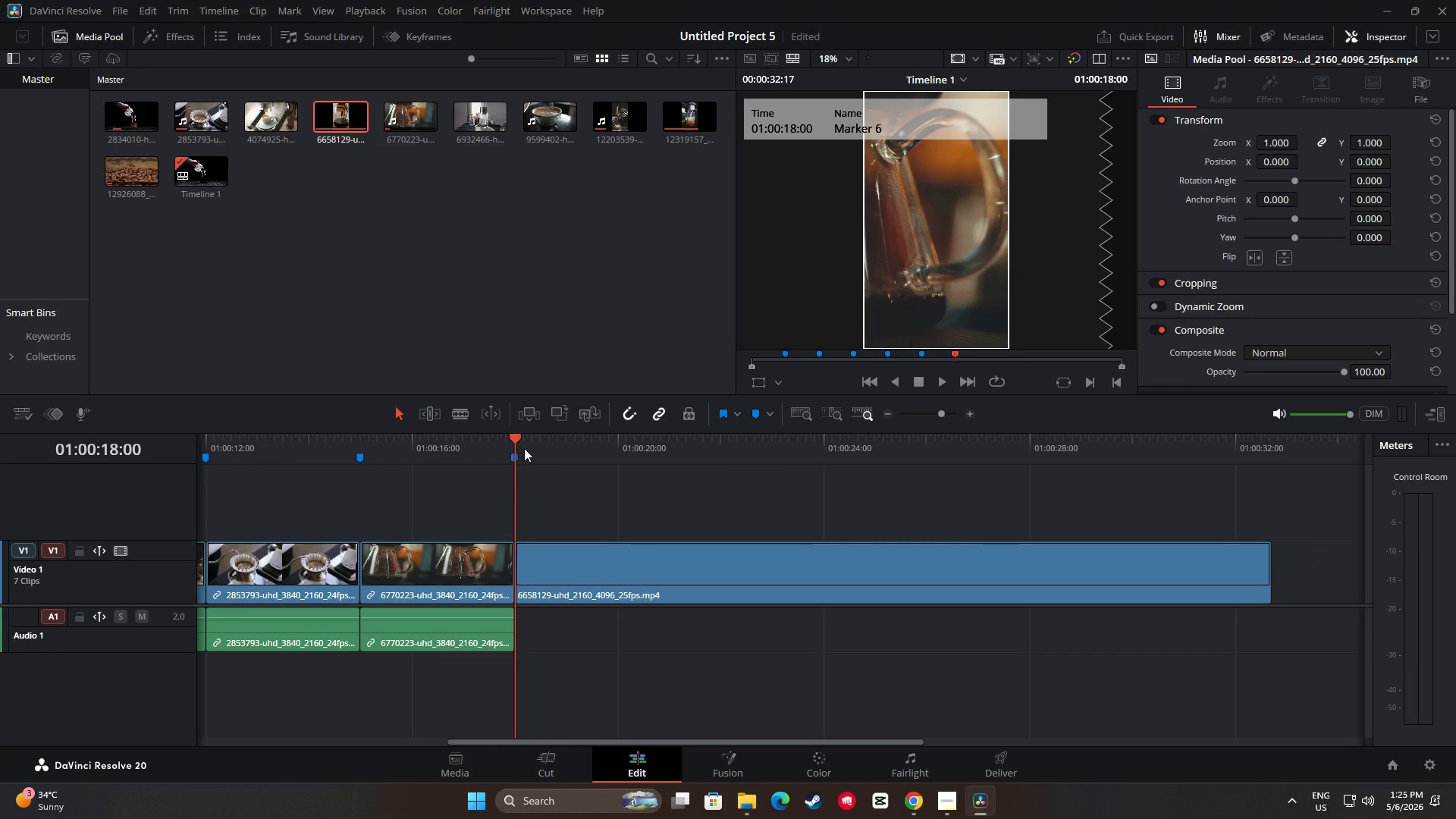 
left_click_drag(start_coordinate=[516, 436], to_coordinate=[670, 462])
 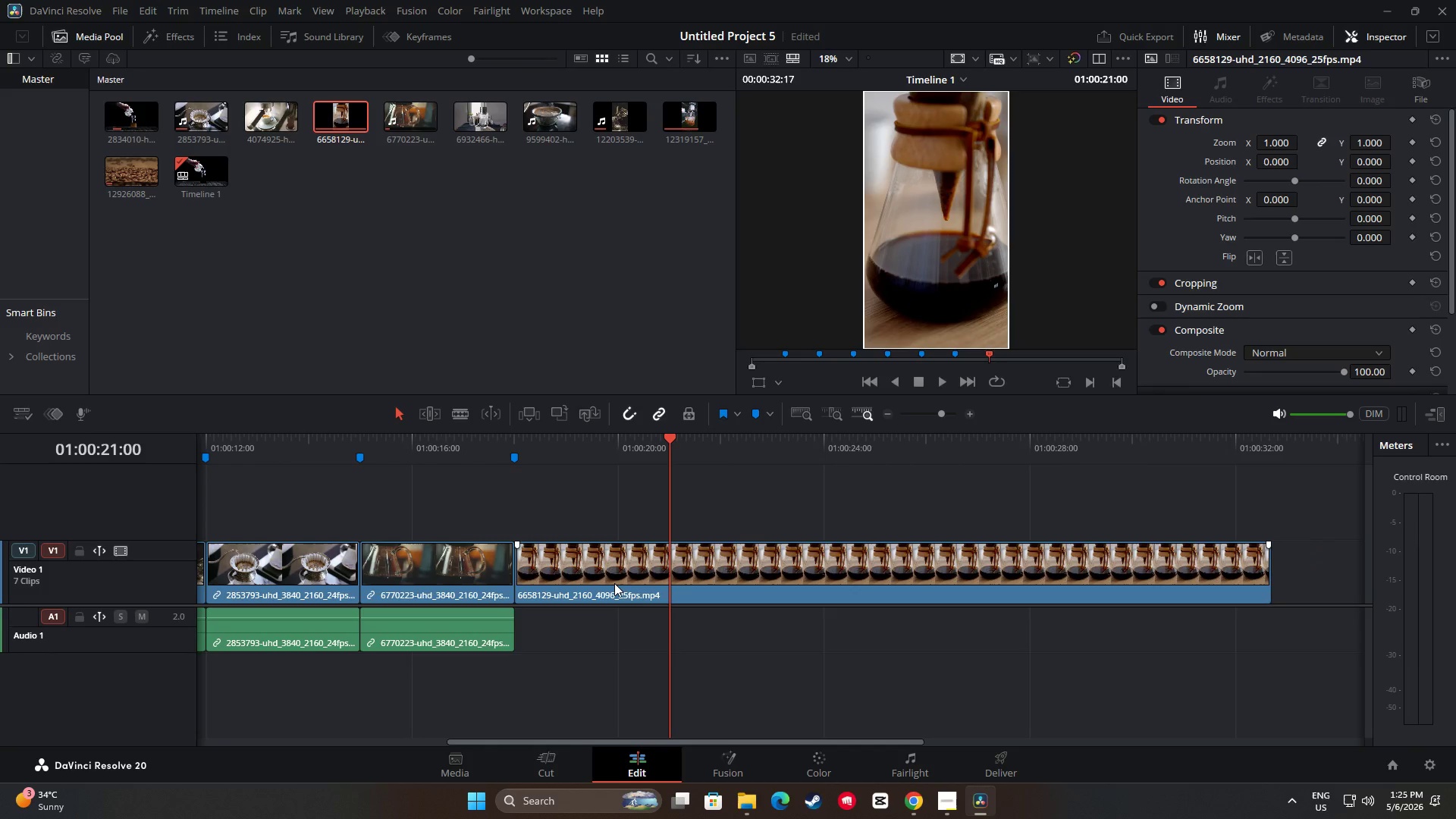 
left_click([614, 583])
 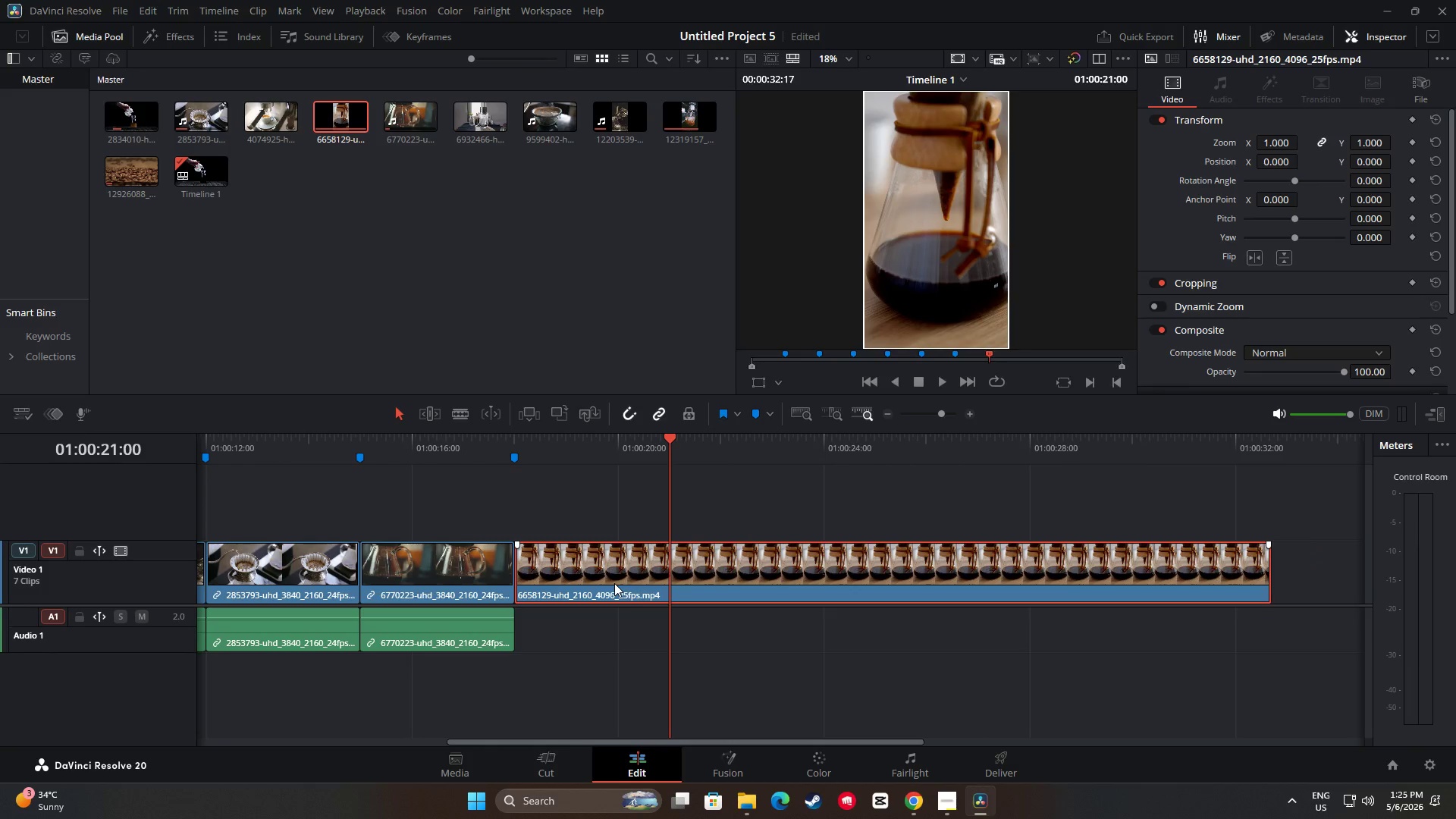 
key(Control+V)
 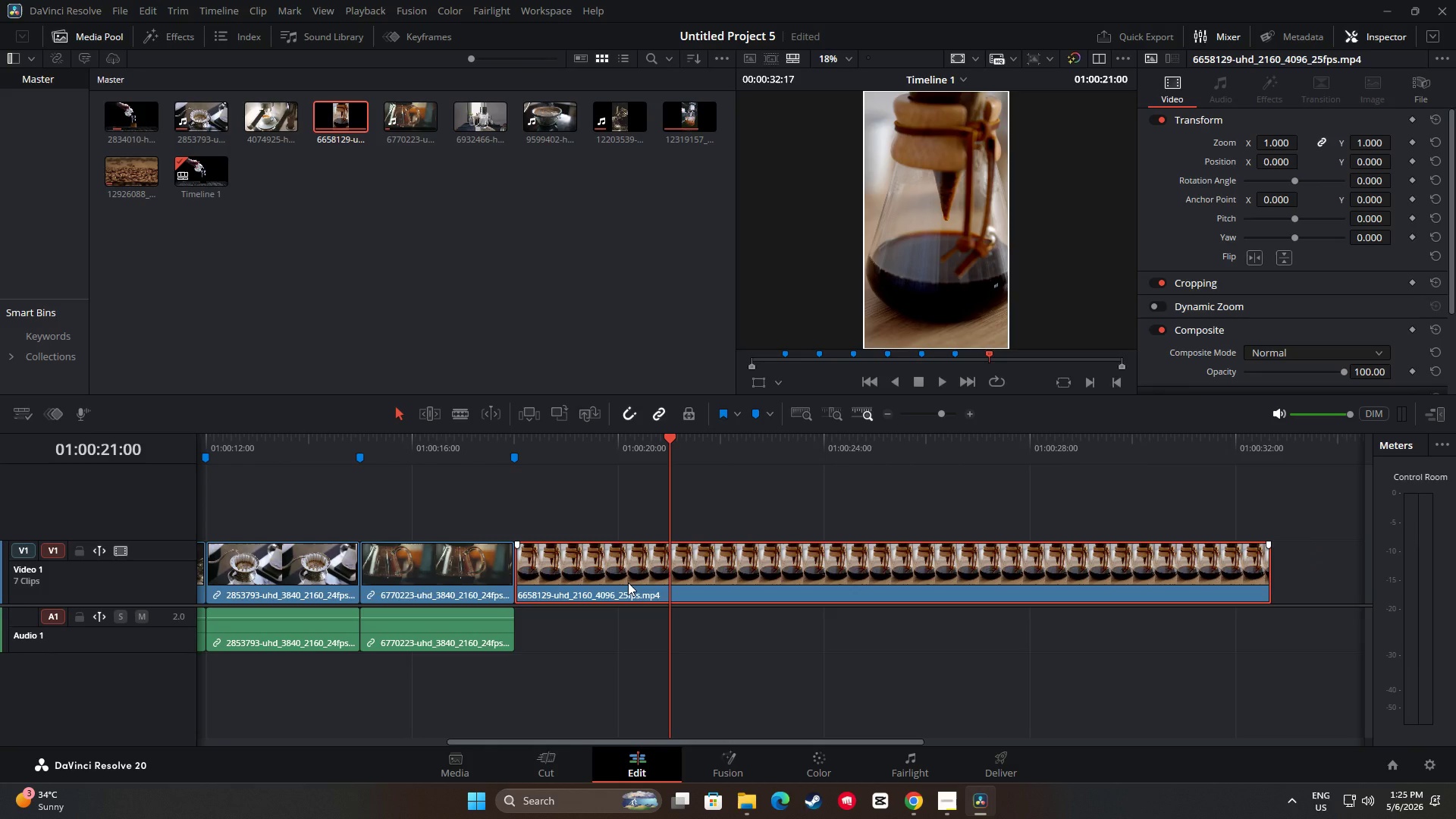 
left_click([628, 582])
 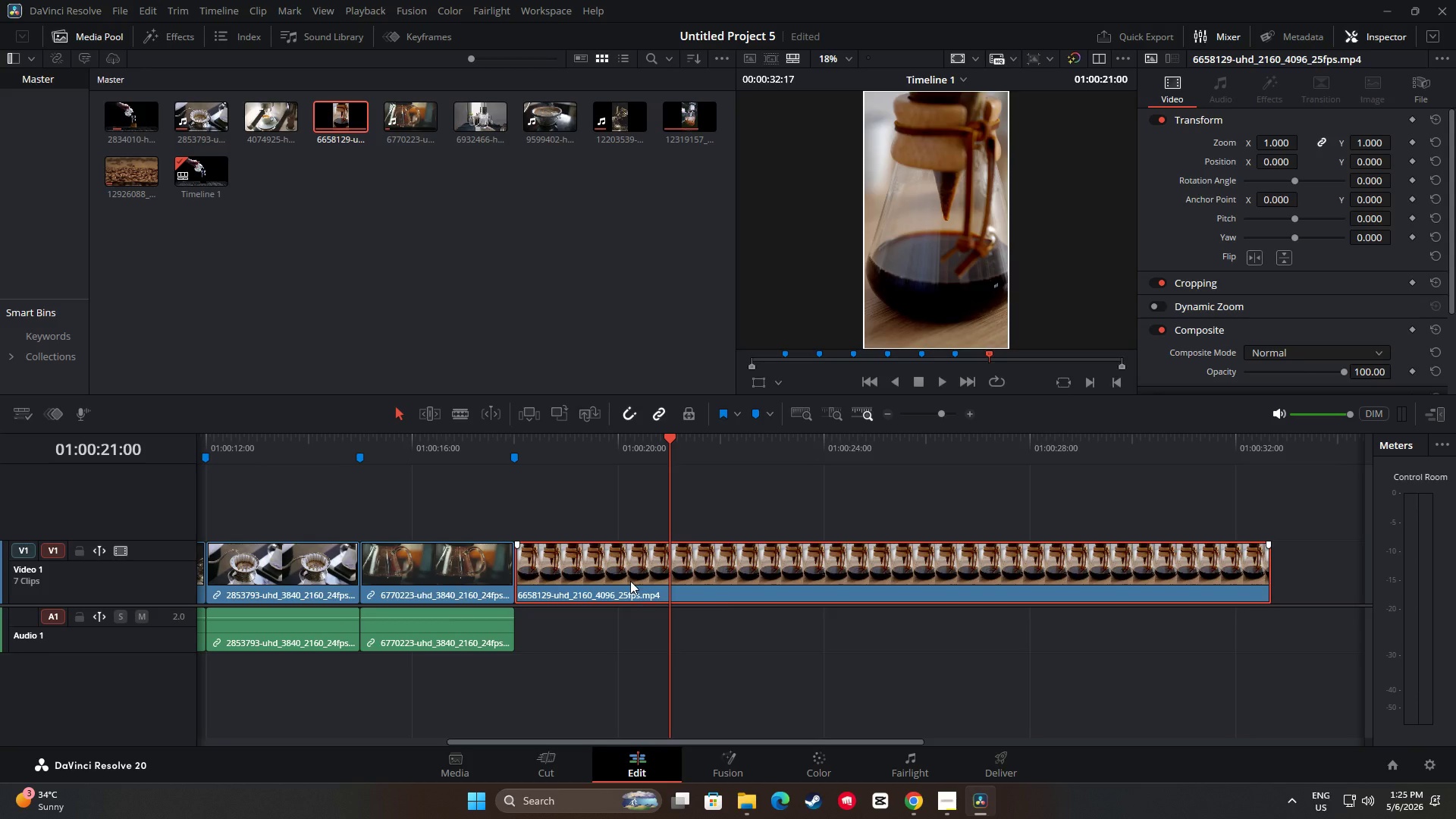 
left_click_drag(start_coordinate=[763, 588], to_coordinate=[752, 601])
 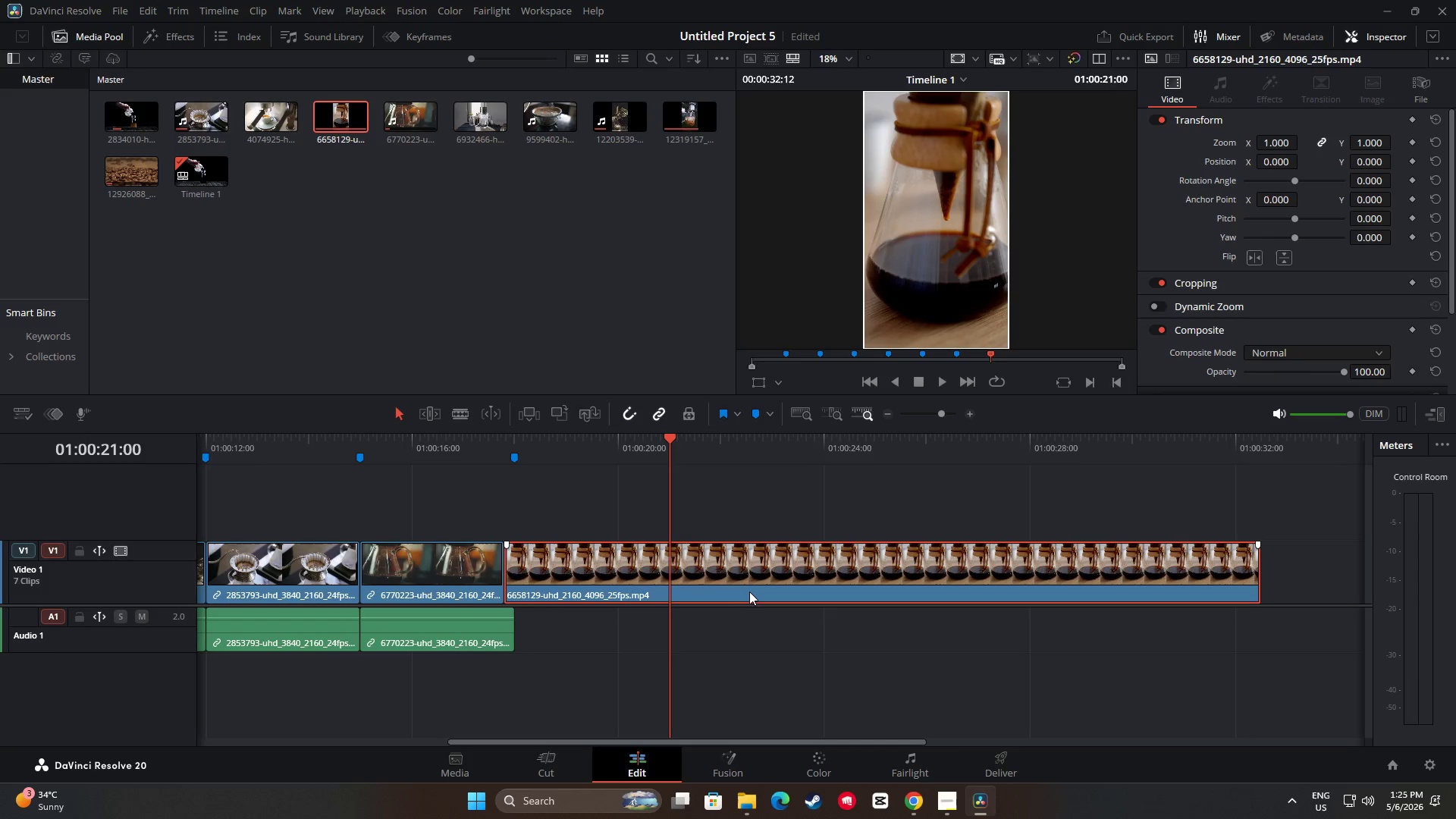 
key(Control+Z)
 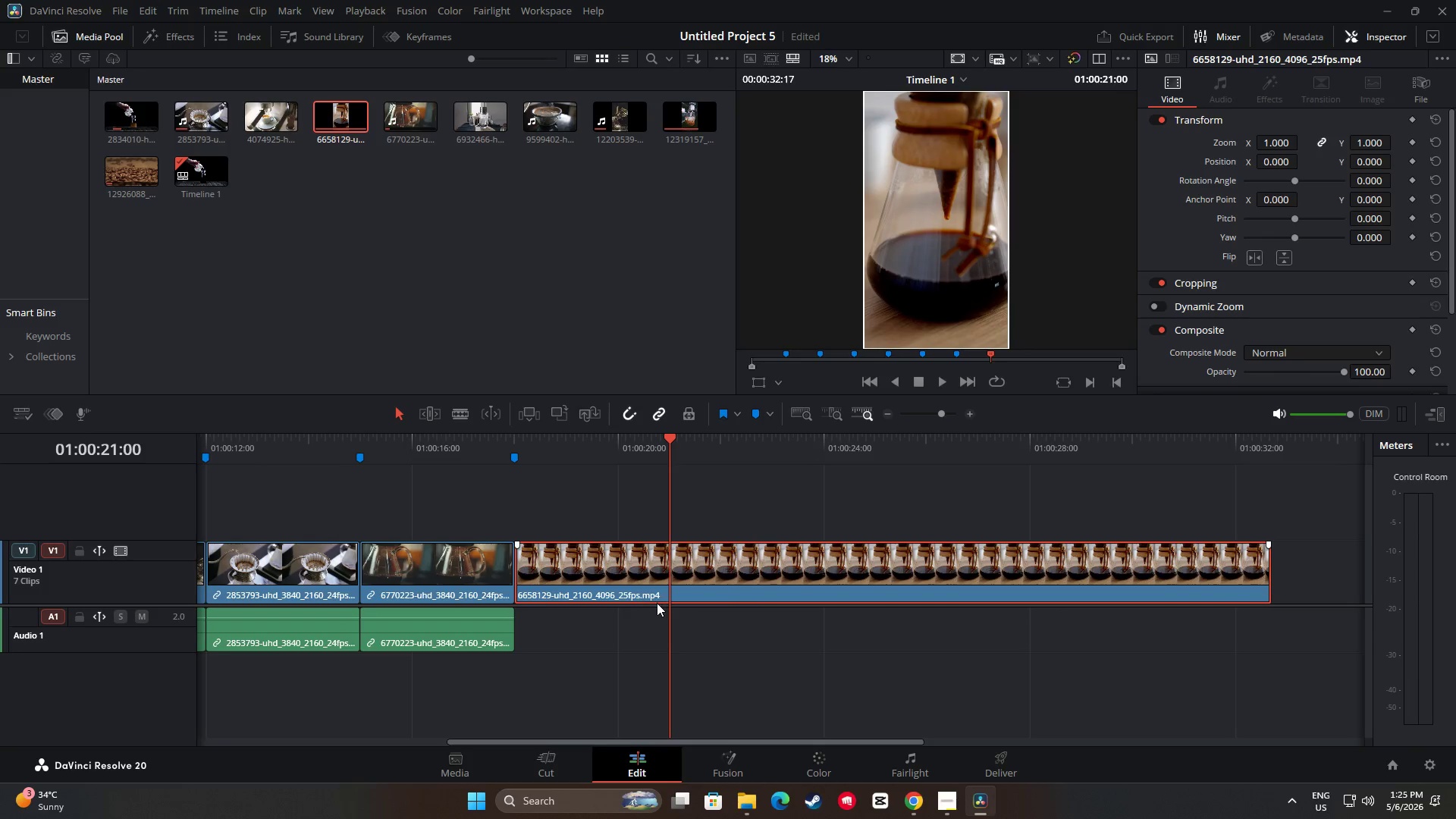 
double_click([652, 563])
 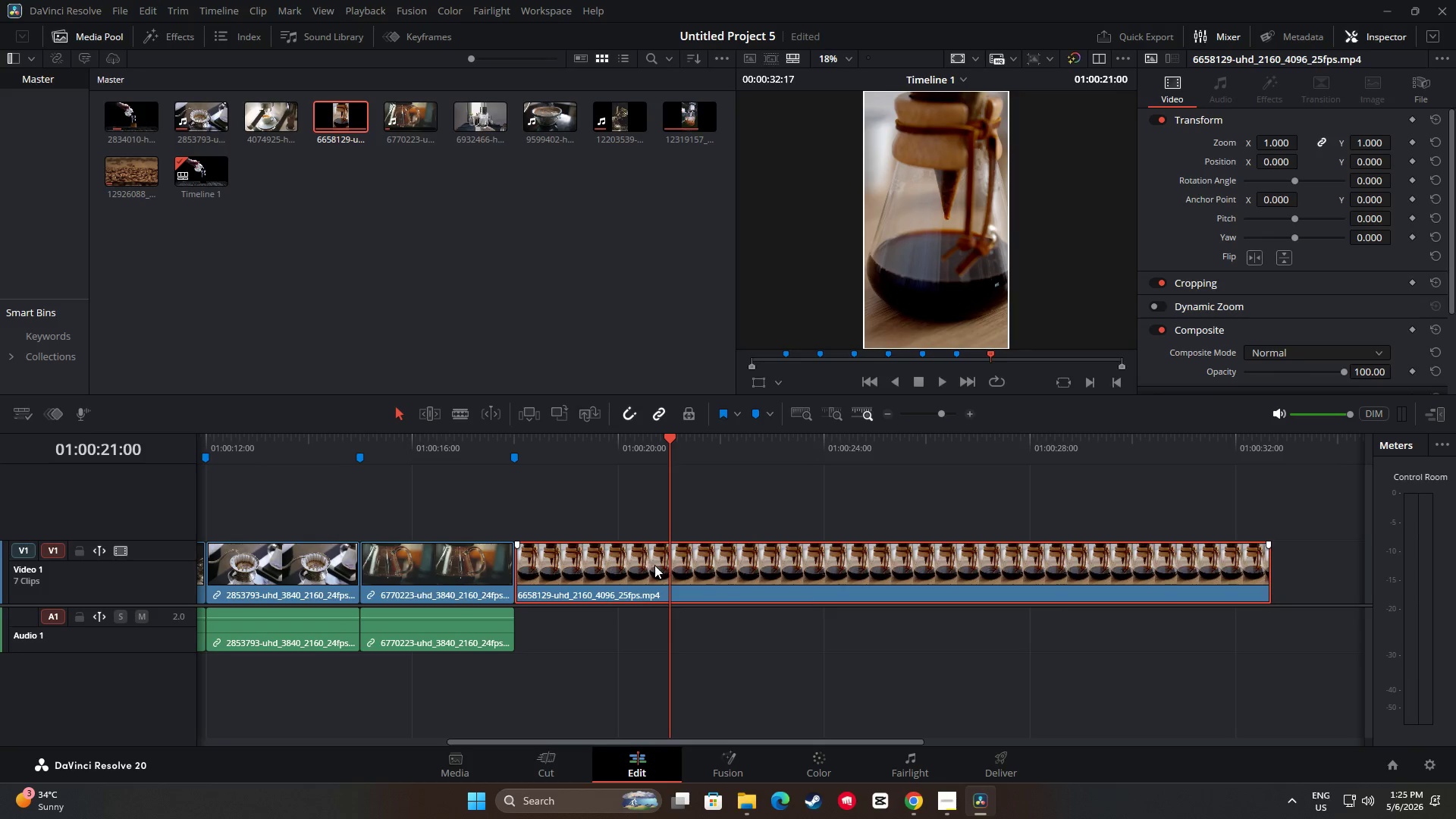 
key(Control+ControlLeft)
 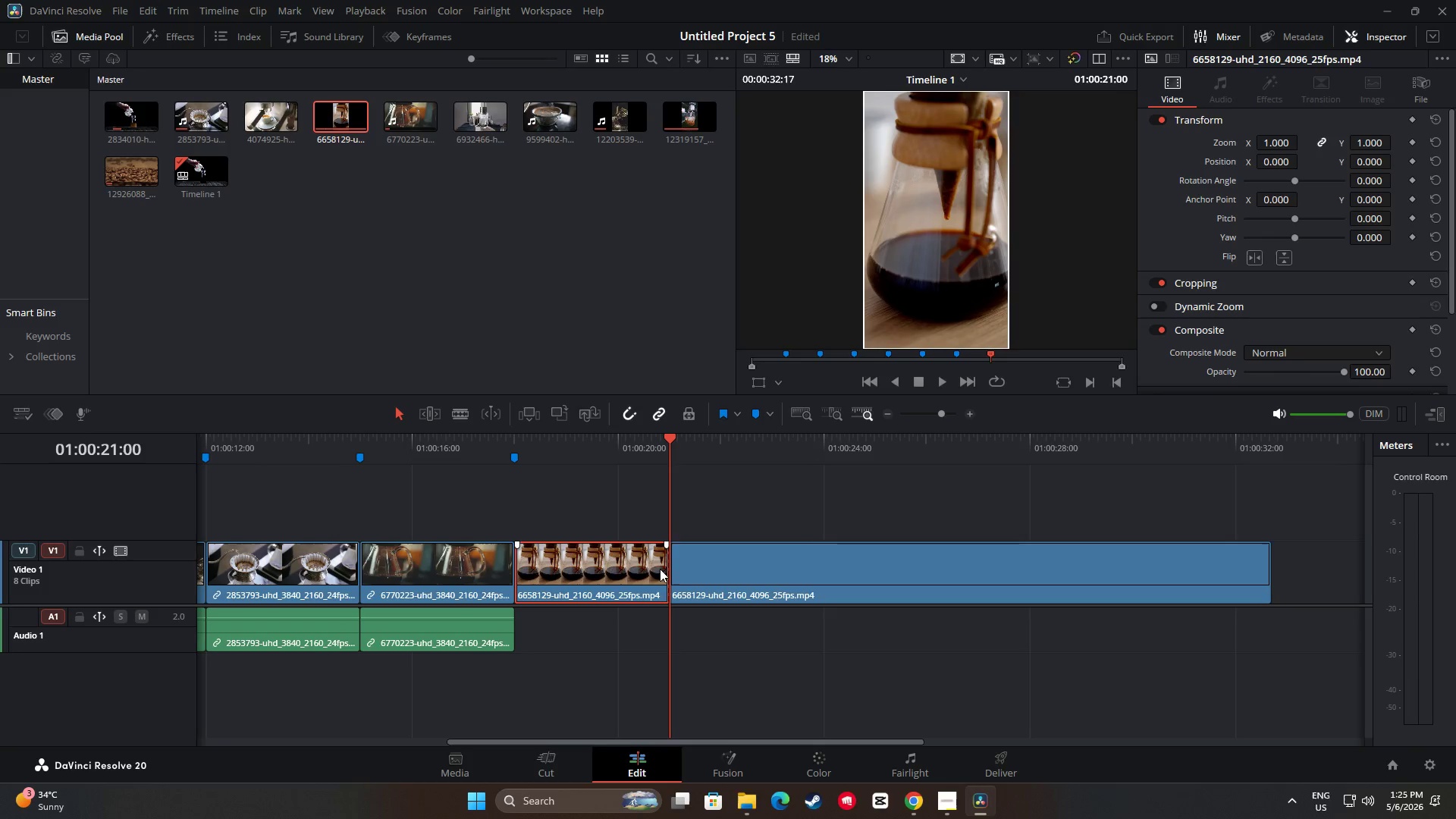 
key(Control+B)
 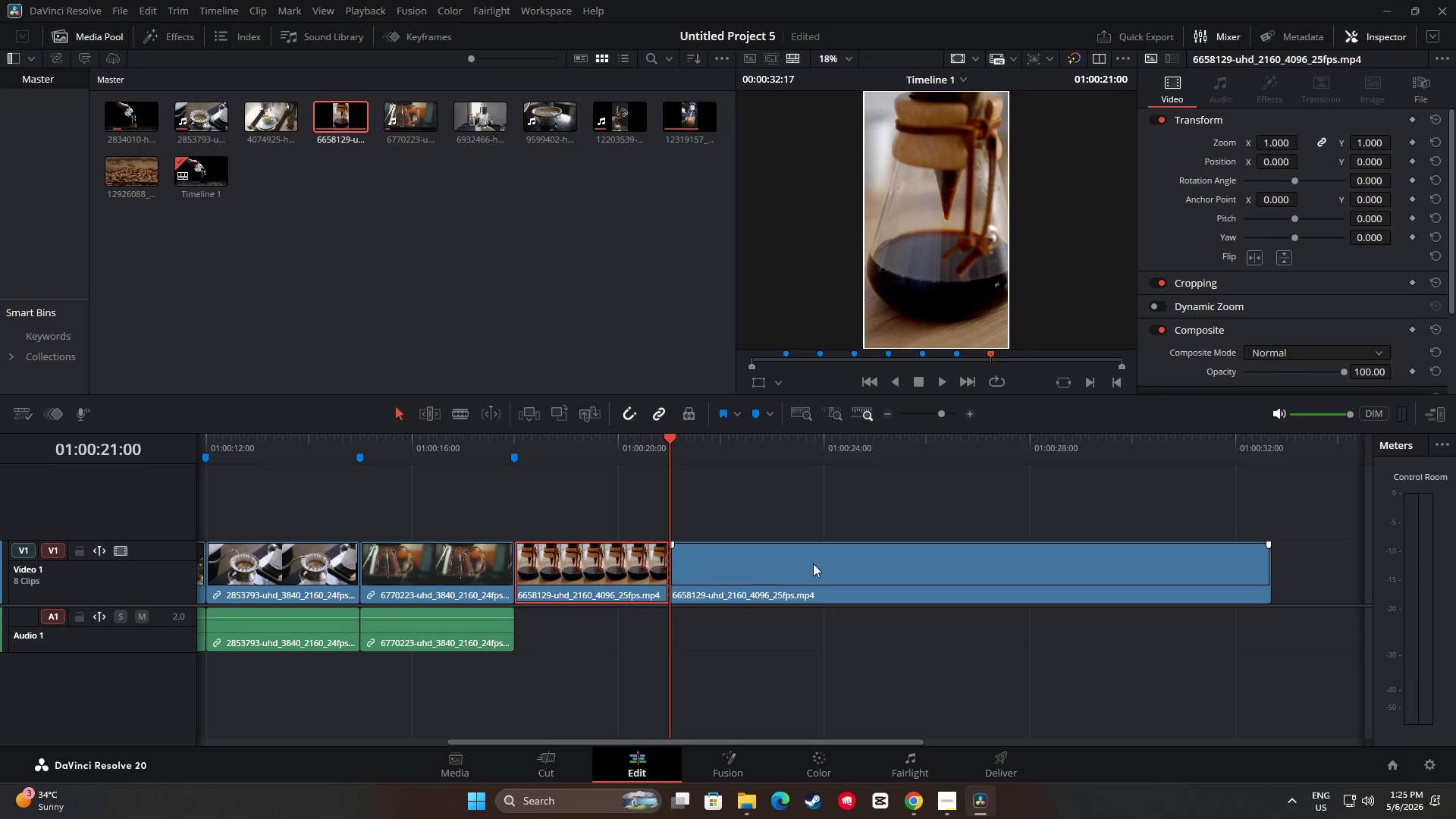 
left_click([813, 563])
 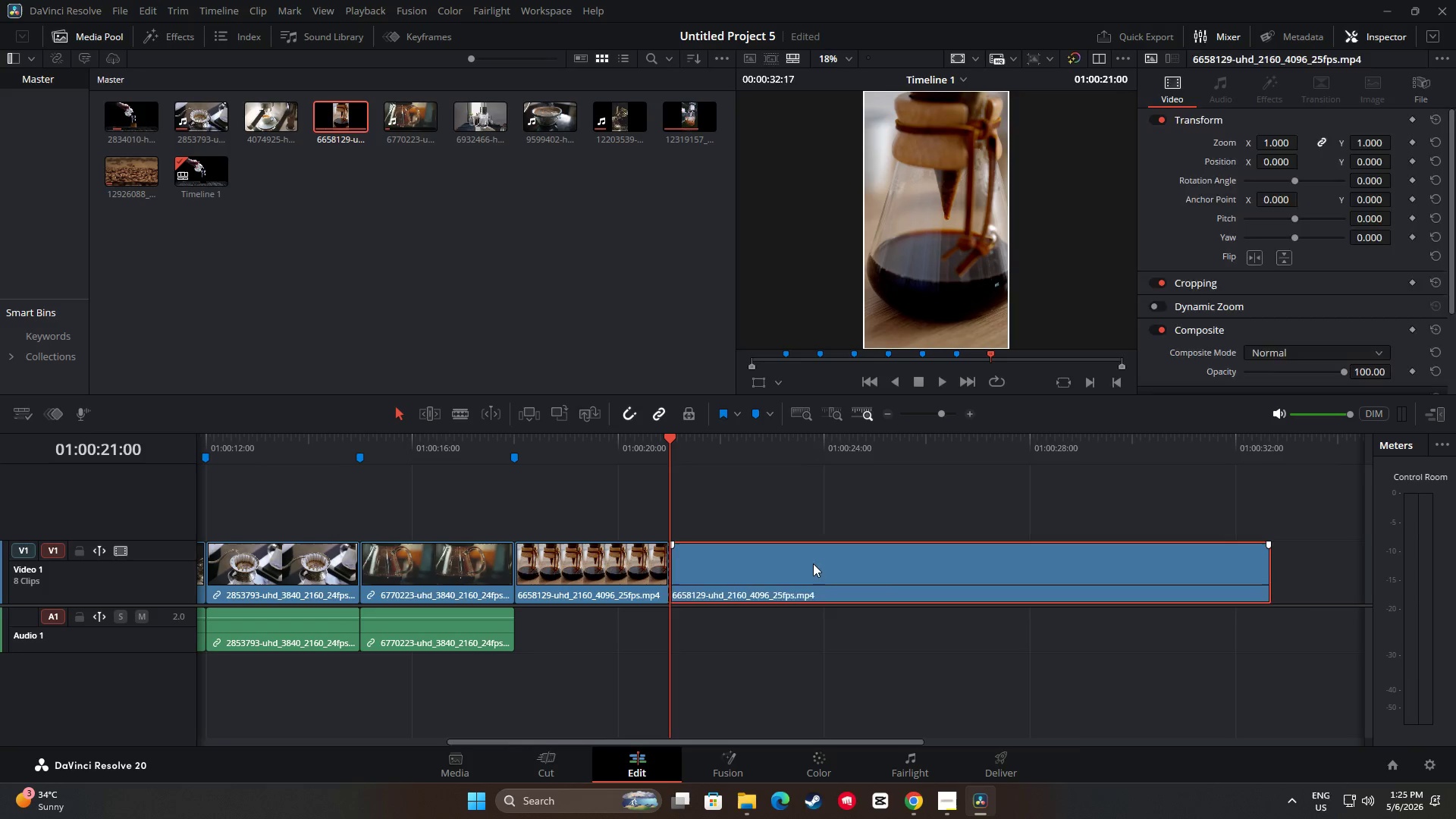 
key(Backspace)
 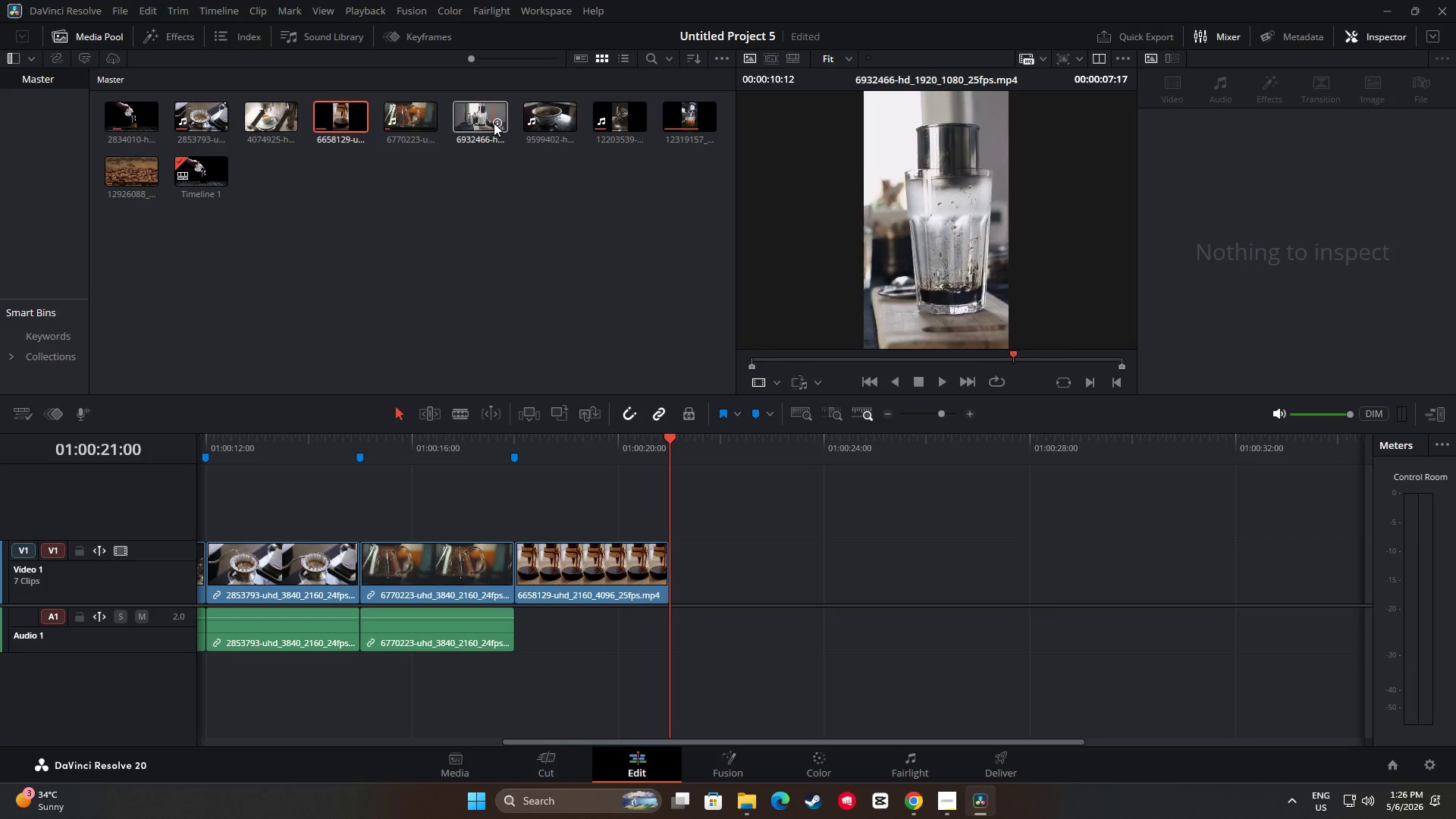 
wait(31.78)
 